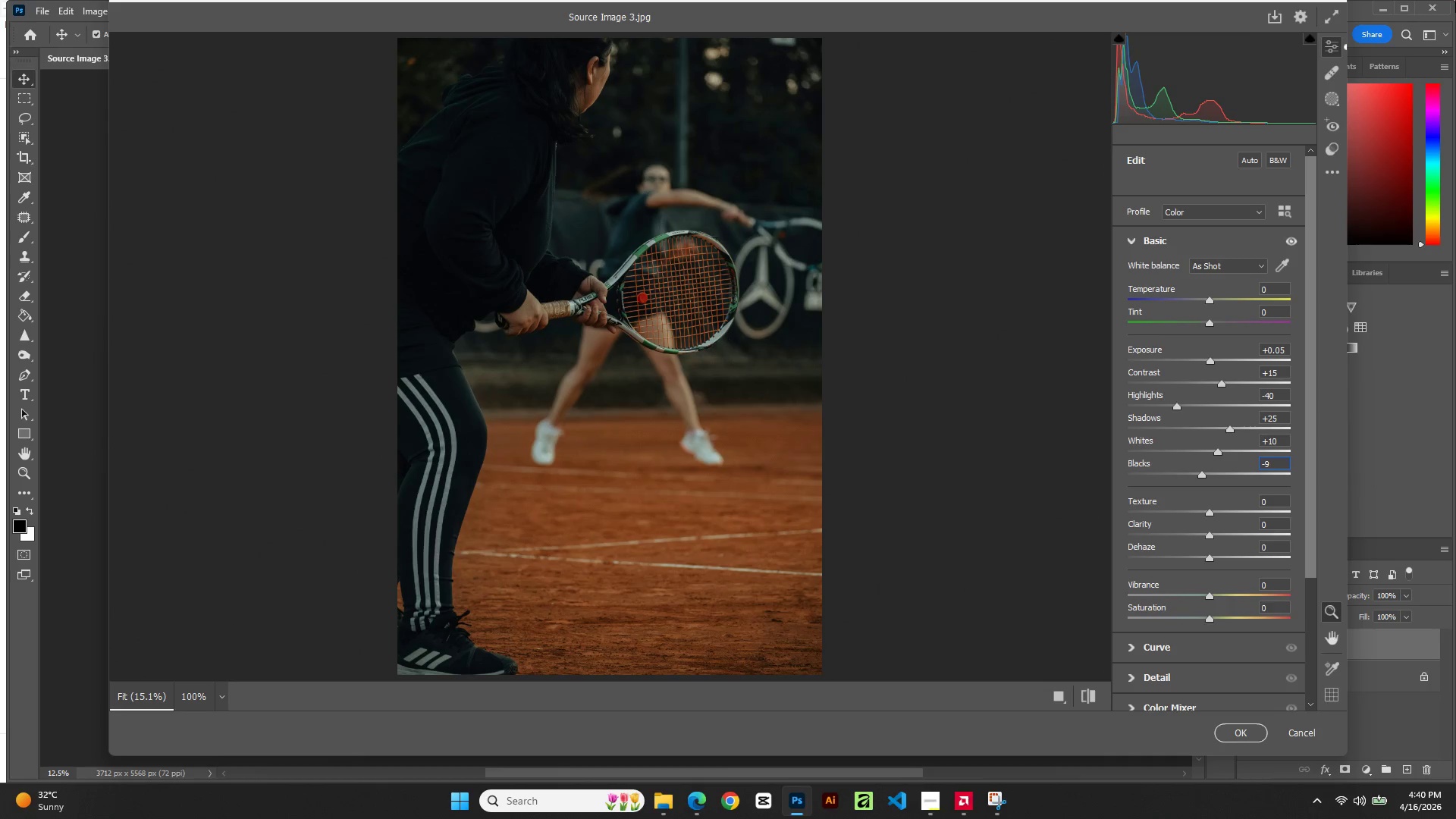 
key(ArrowDown)
 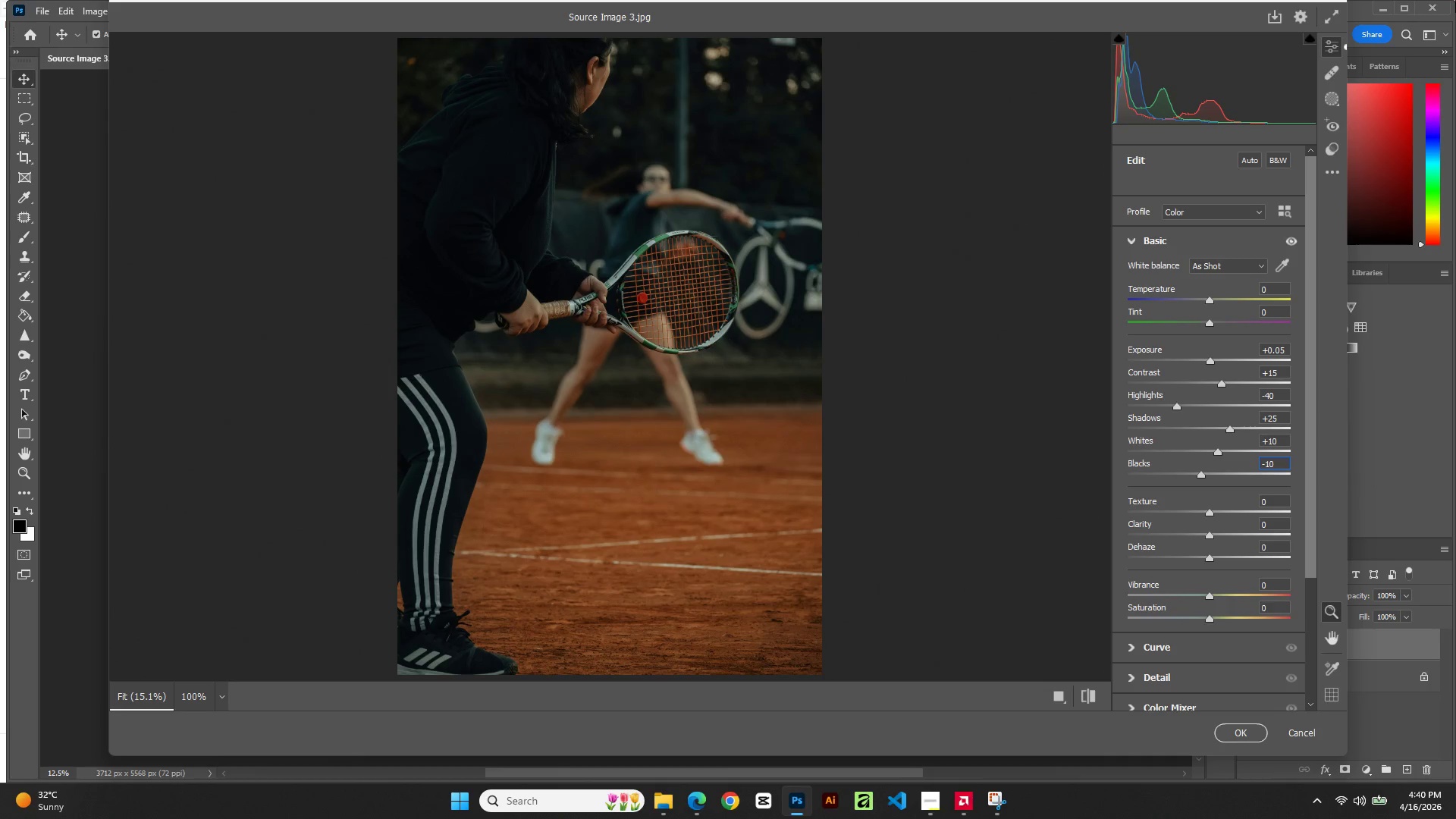 
key(ArrowDown)
 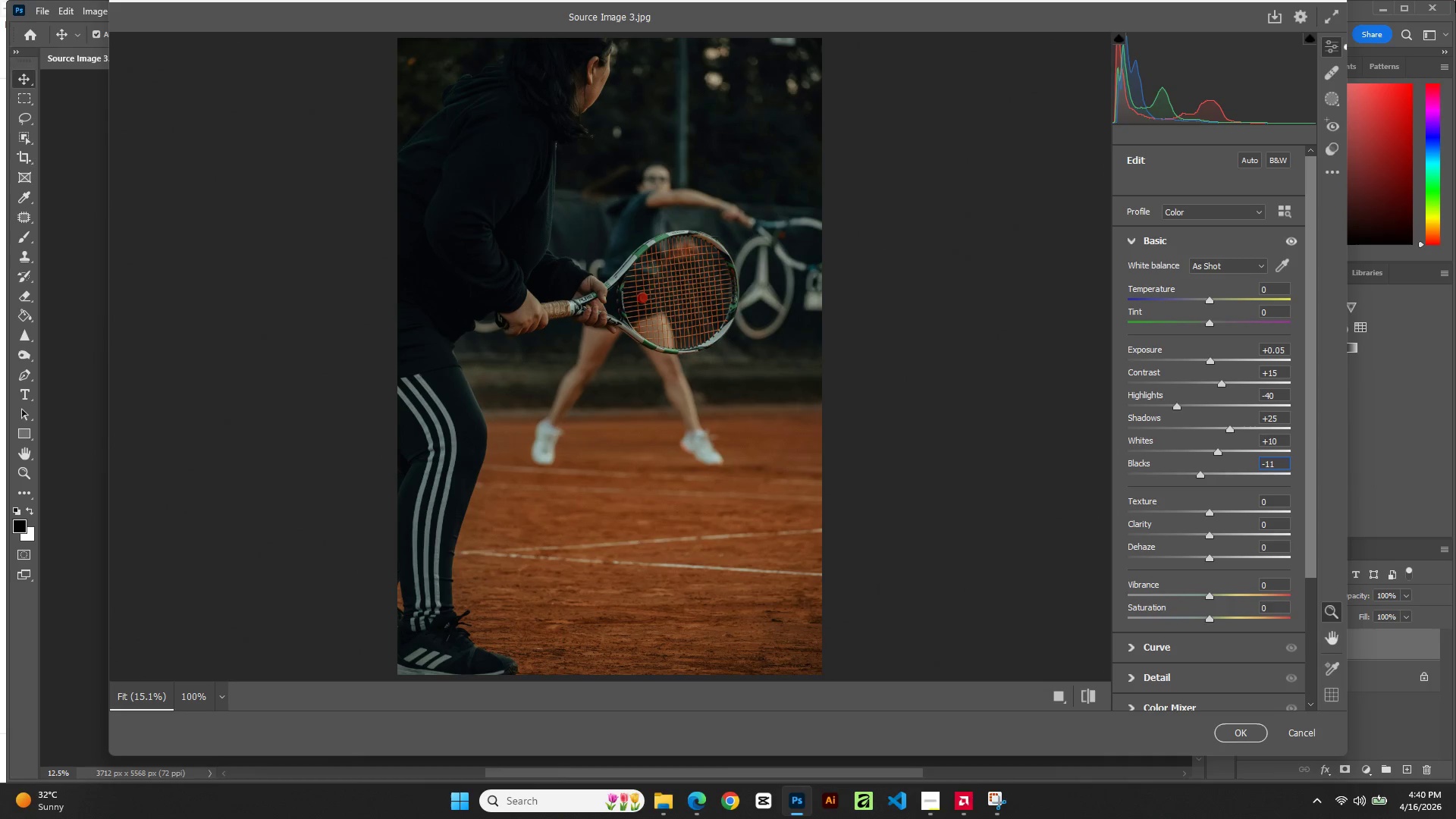 
key(ArrowDown)
 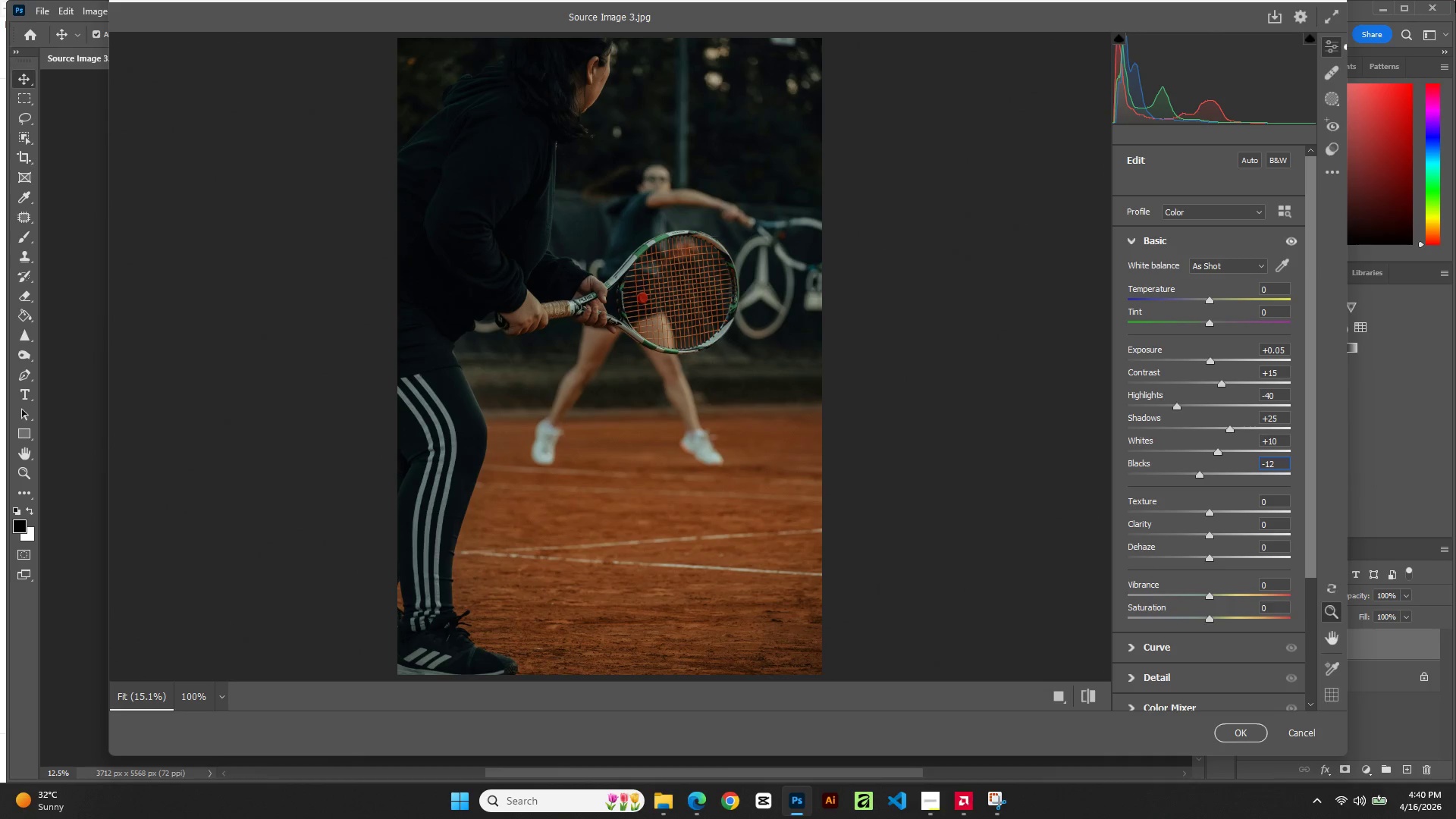 
key(ArrowDown)
 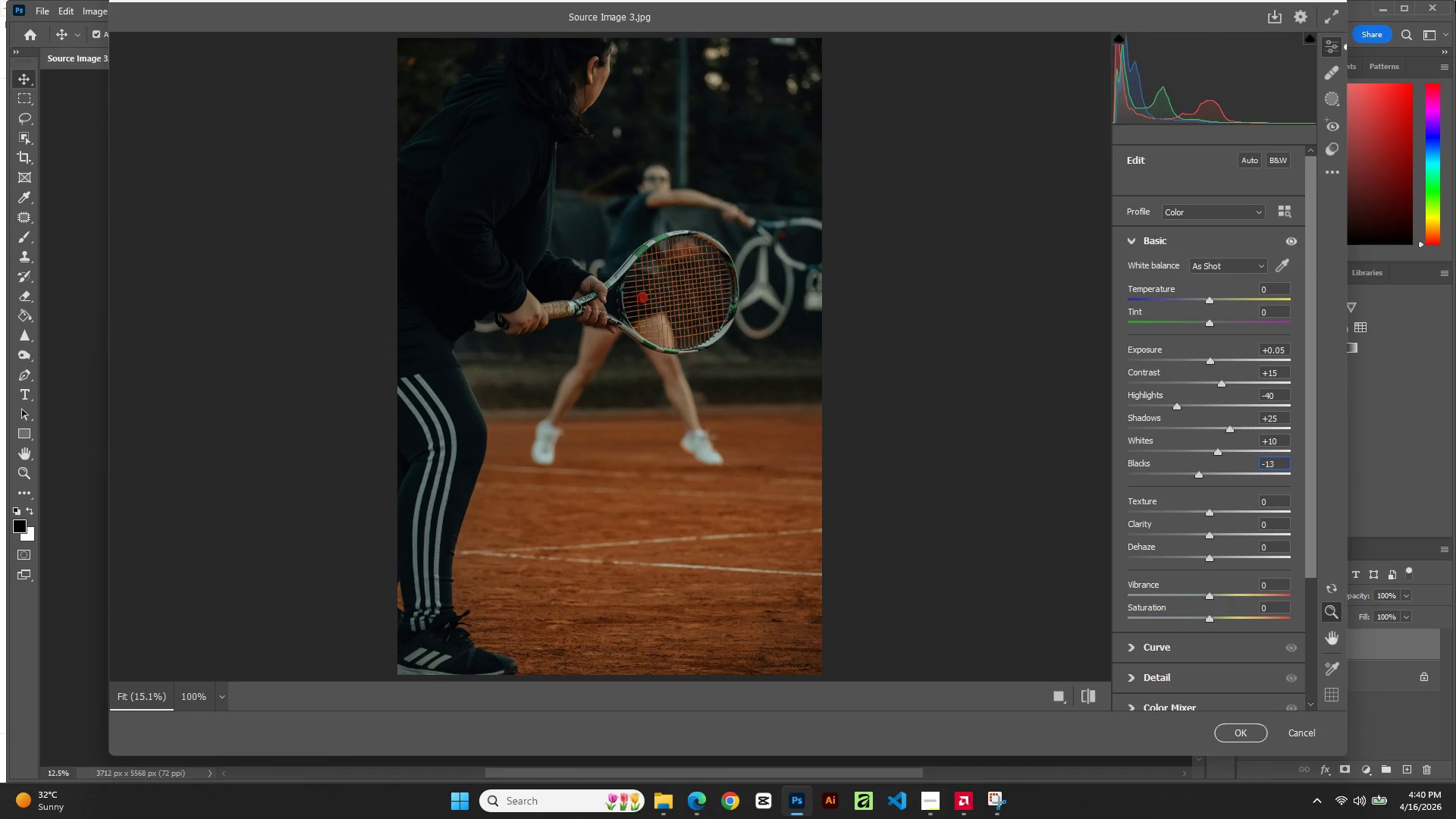 
key(ArrowDown)
 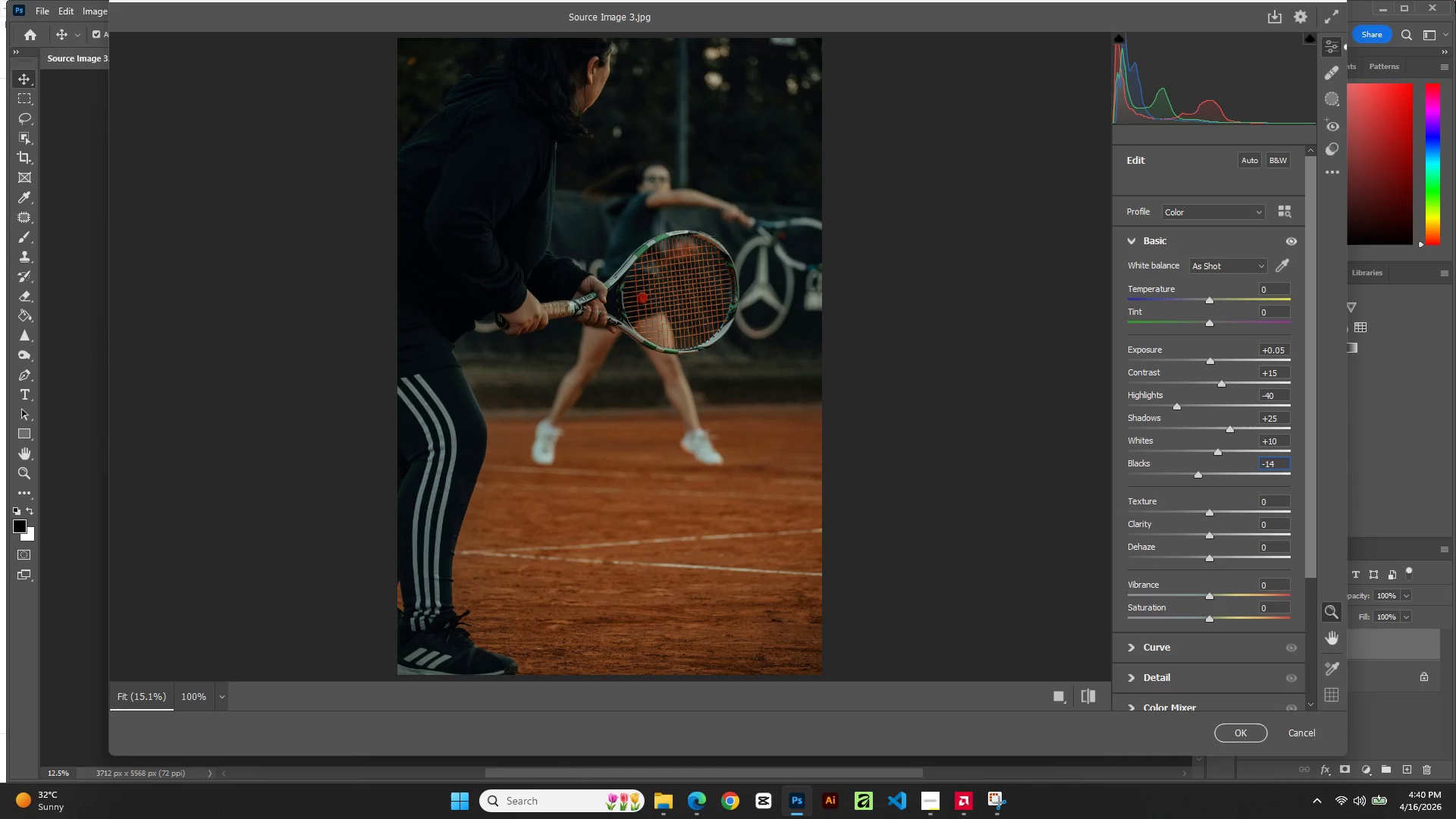 
key(ArrowDown)
 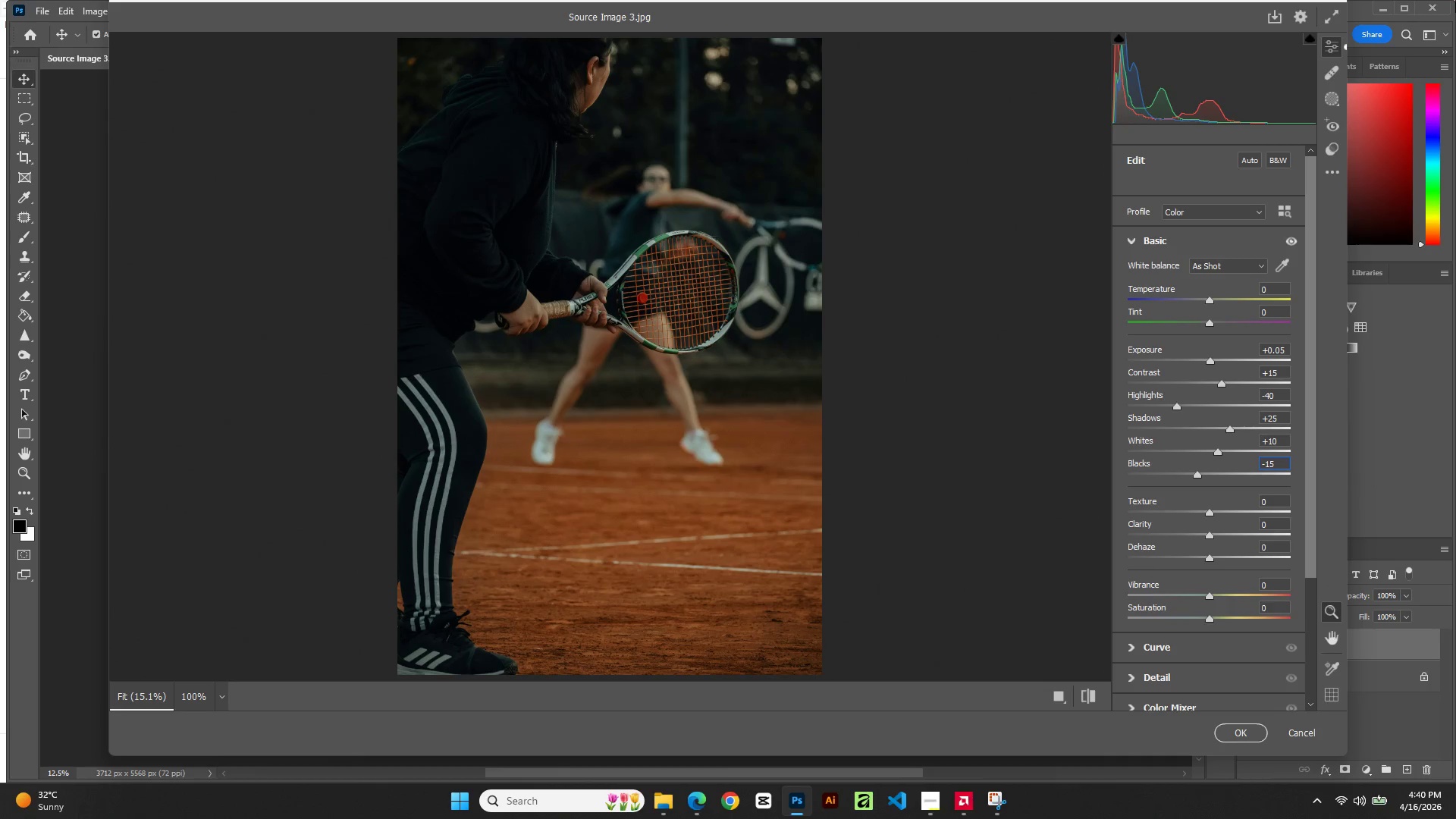 
key(ArrowDown)
 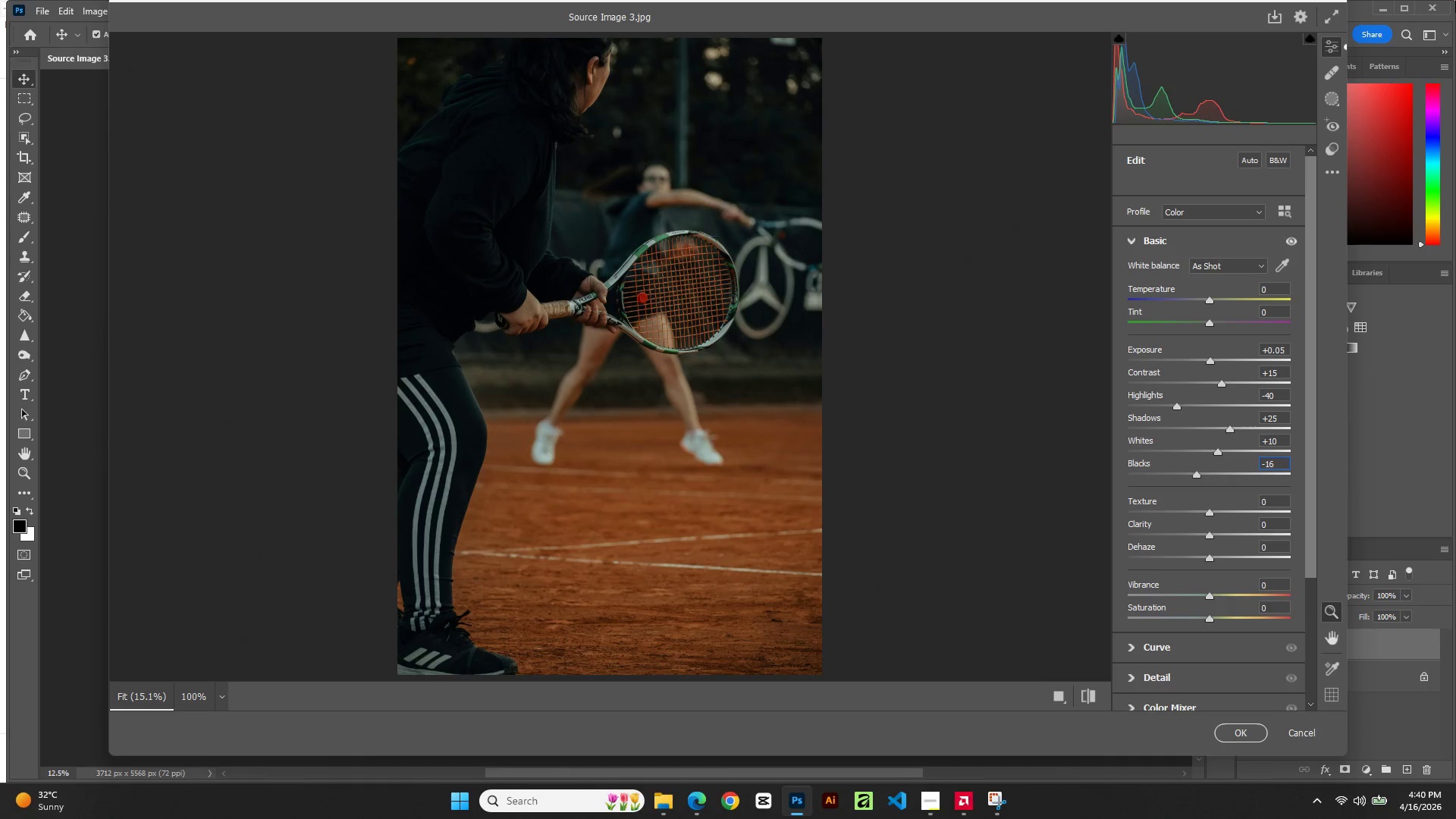 
key(ArrowDown)
 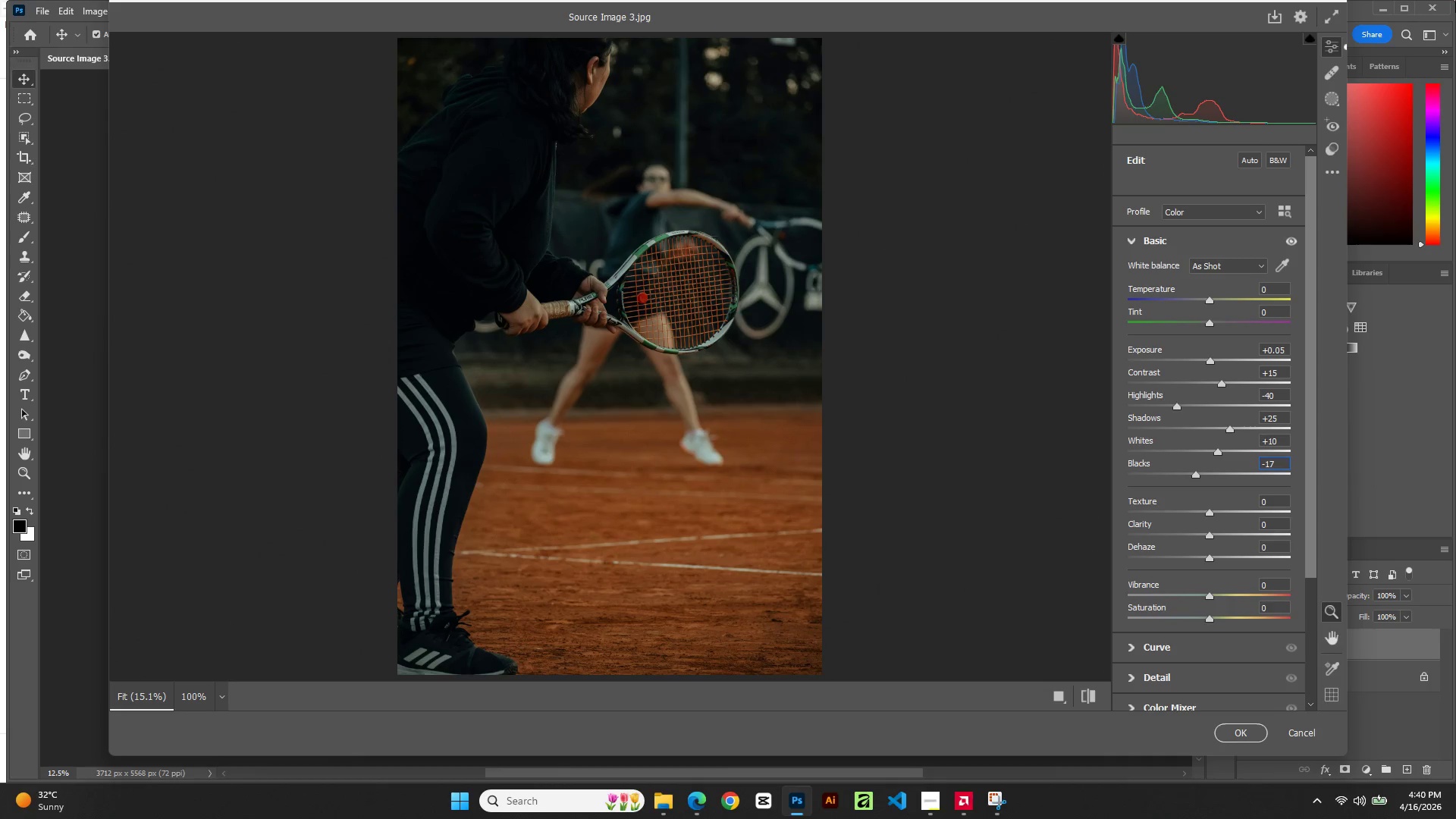 
key(ArrowDown)
 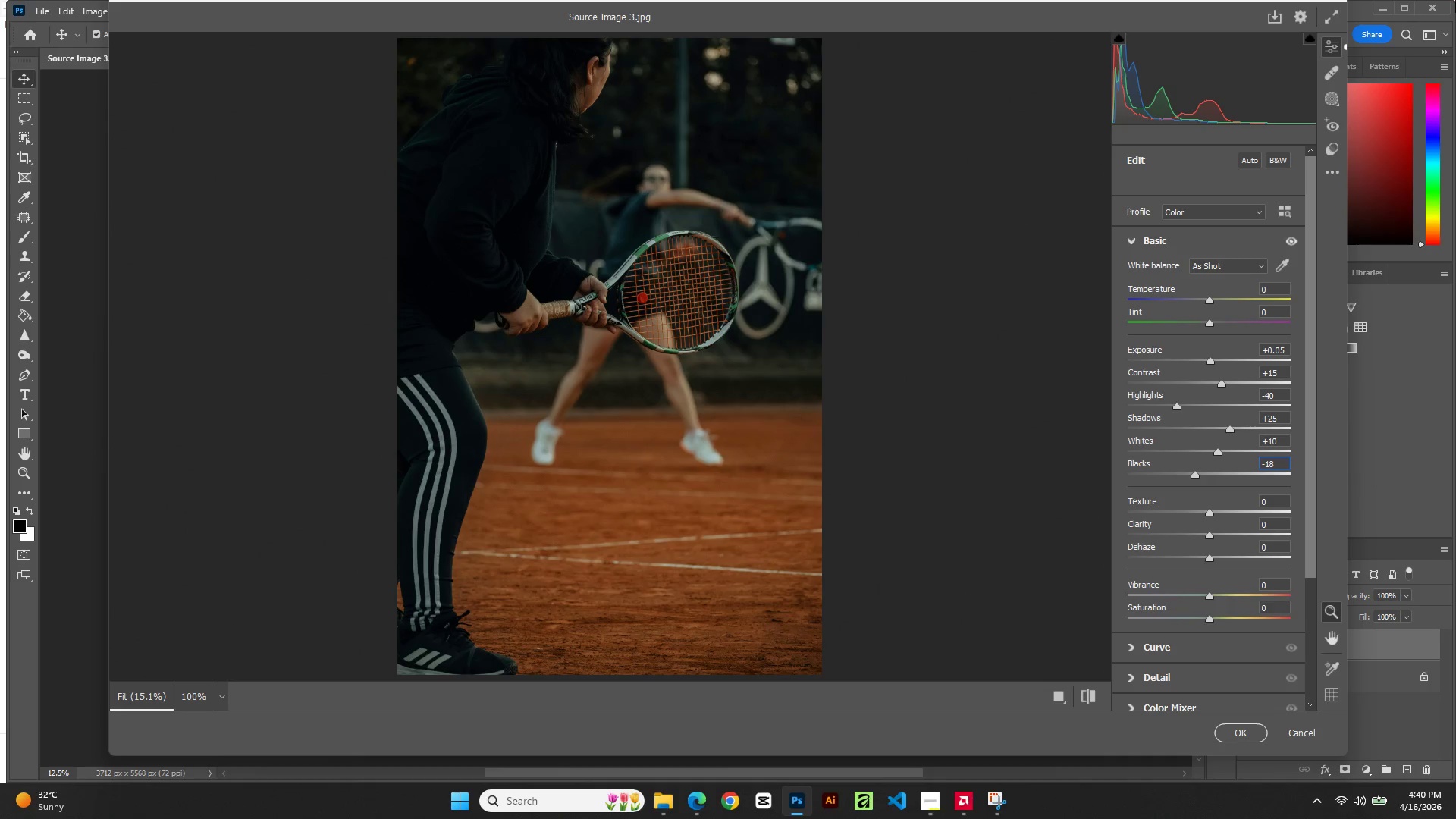 
key(ArrowDown)
 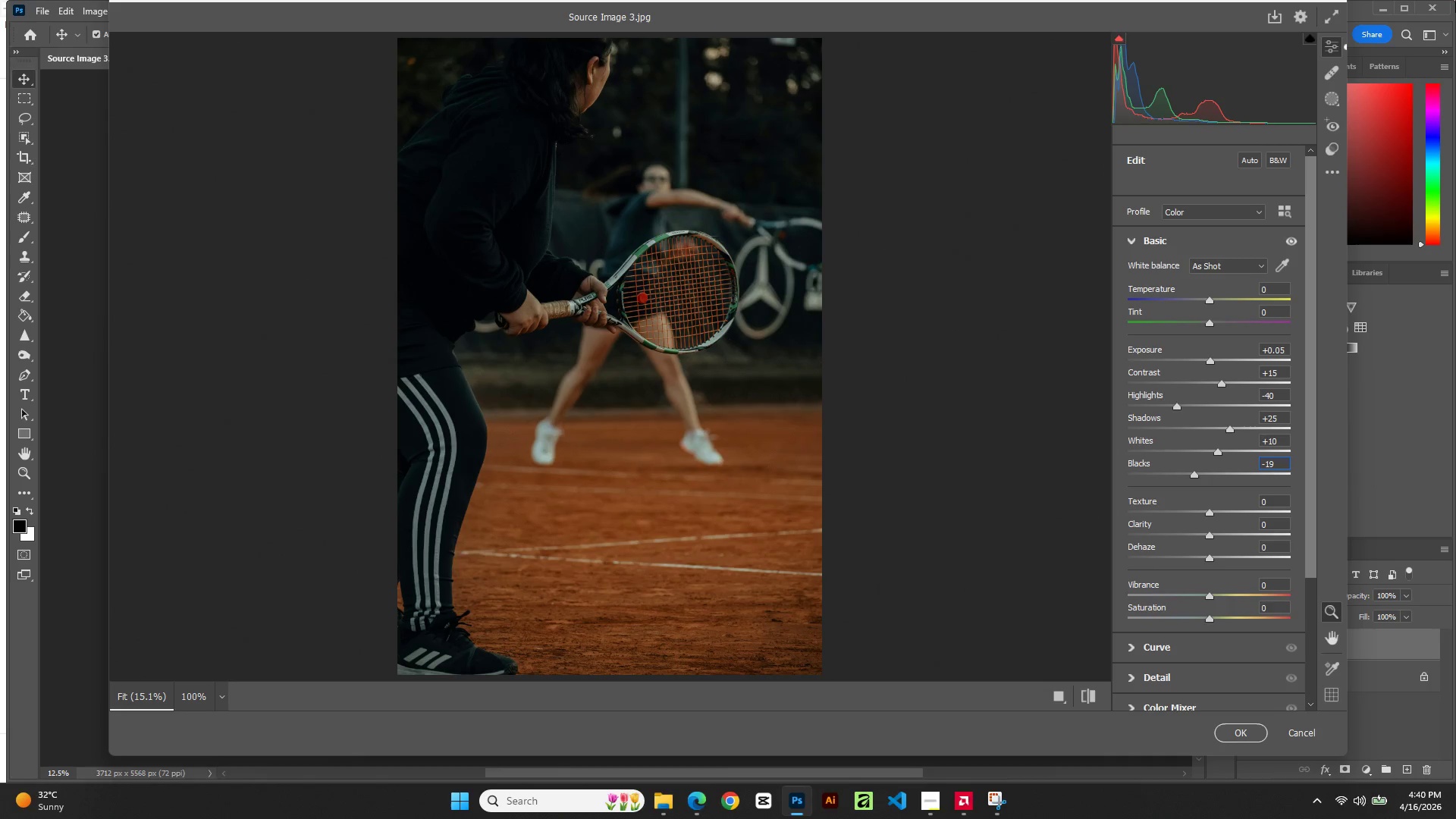 
key(ArrowDown)
 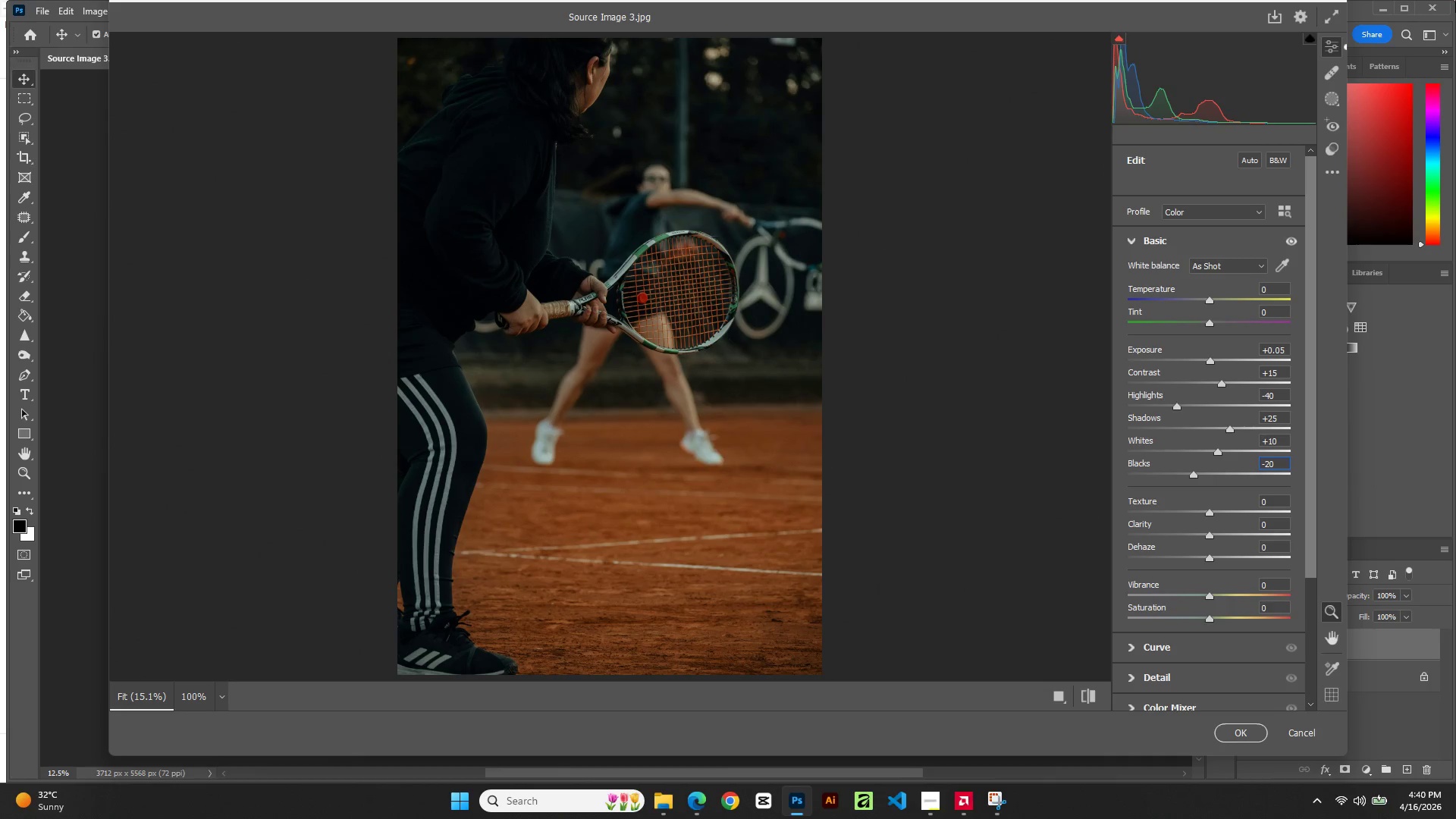 
key(ArrowDown)
 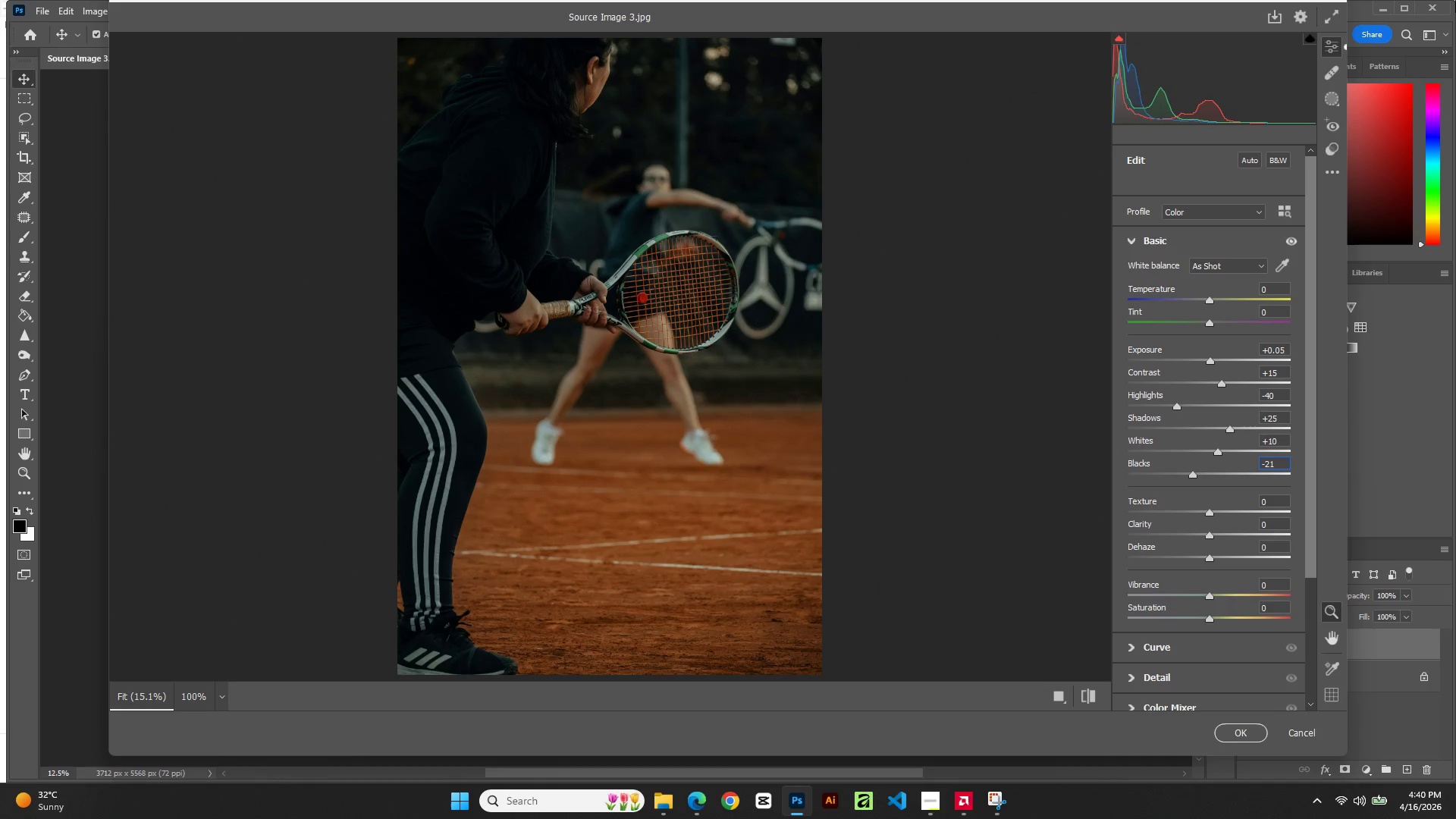 
key(ArrowDown)
 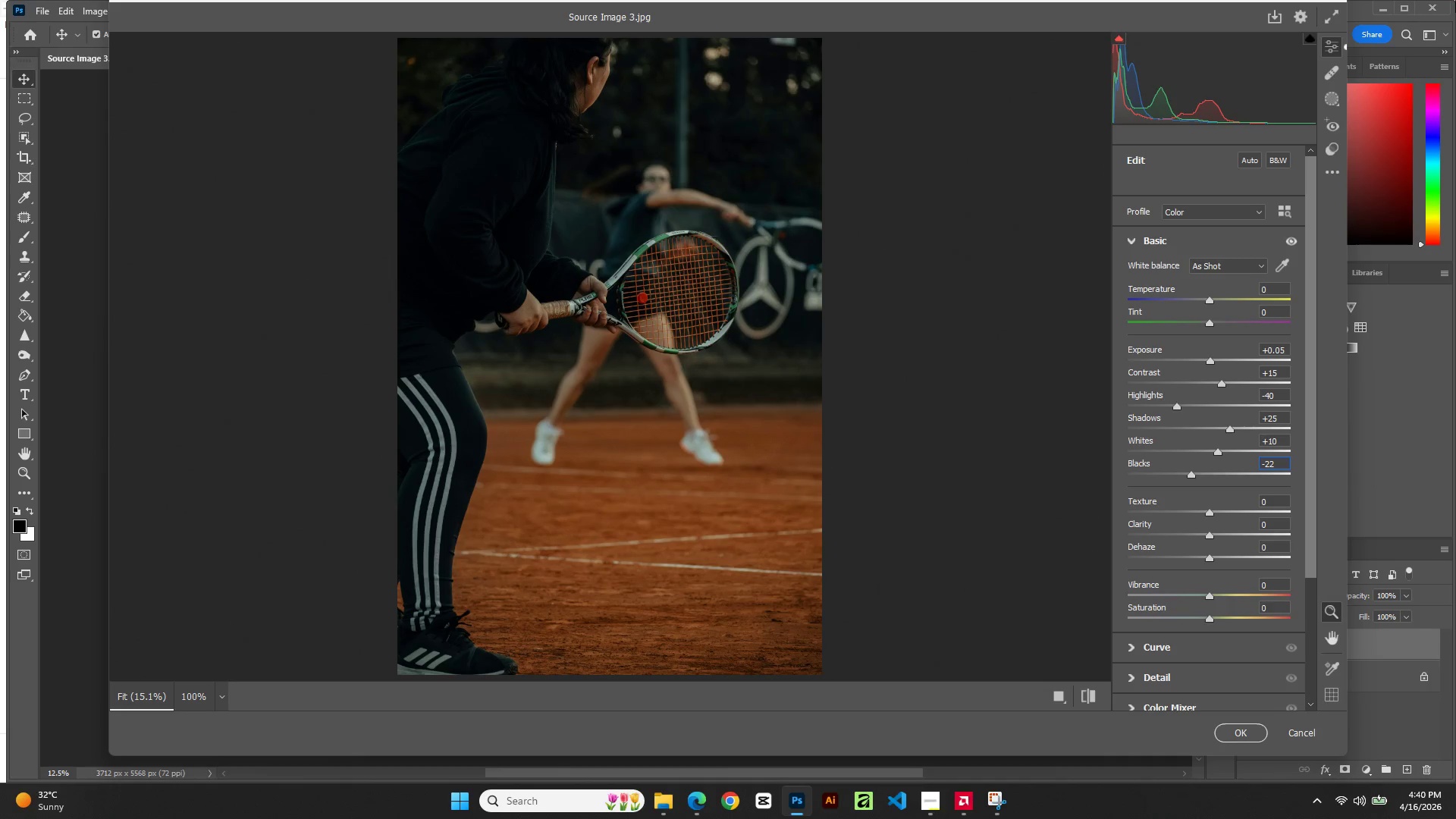 
key(ArrowUp)
 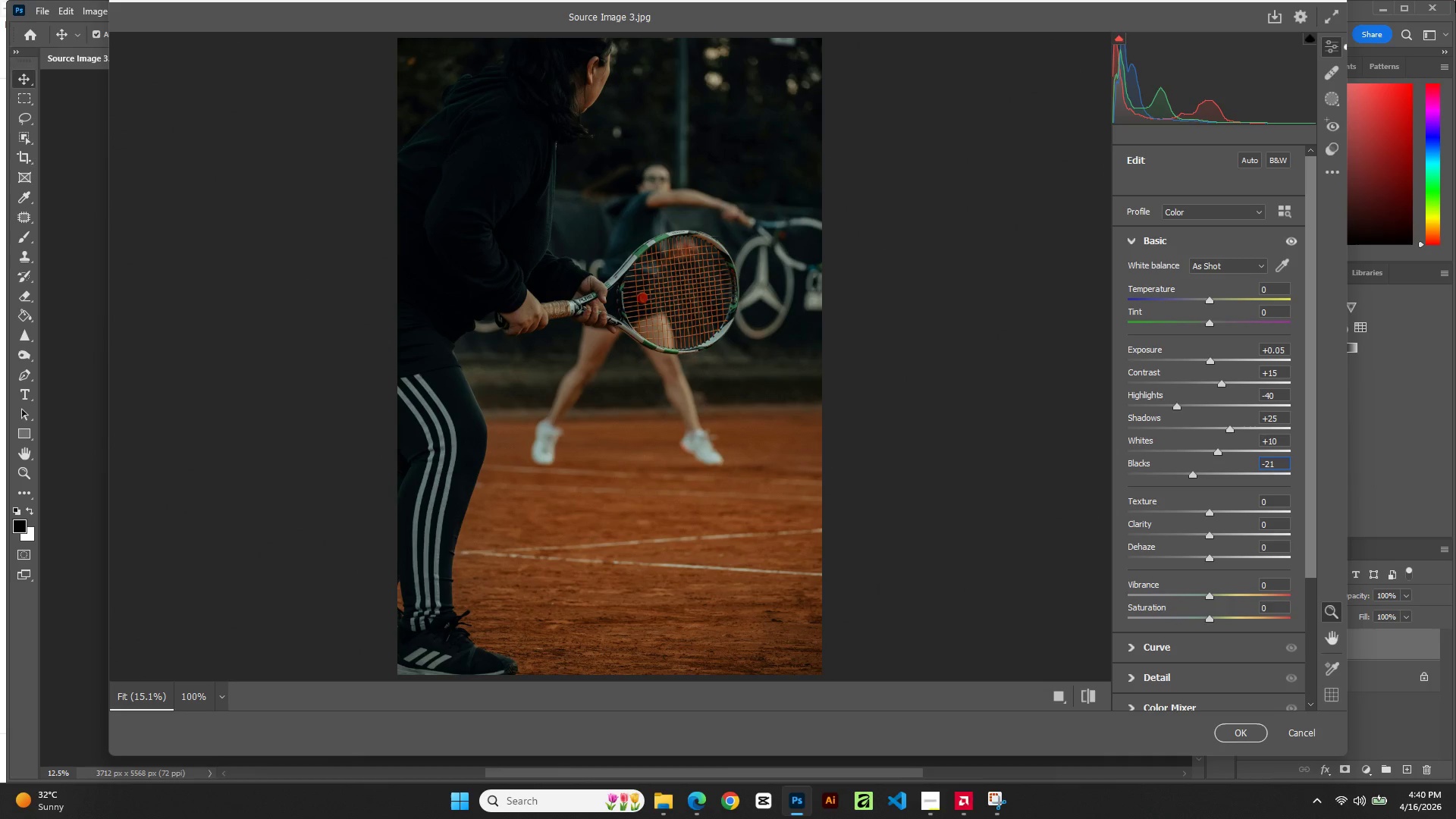 
key(ArrowUp)
 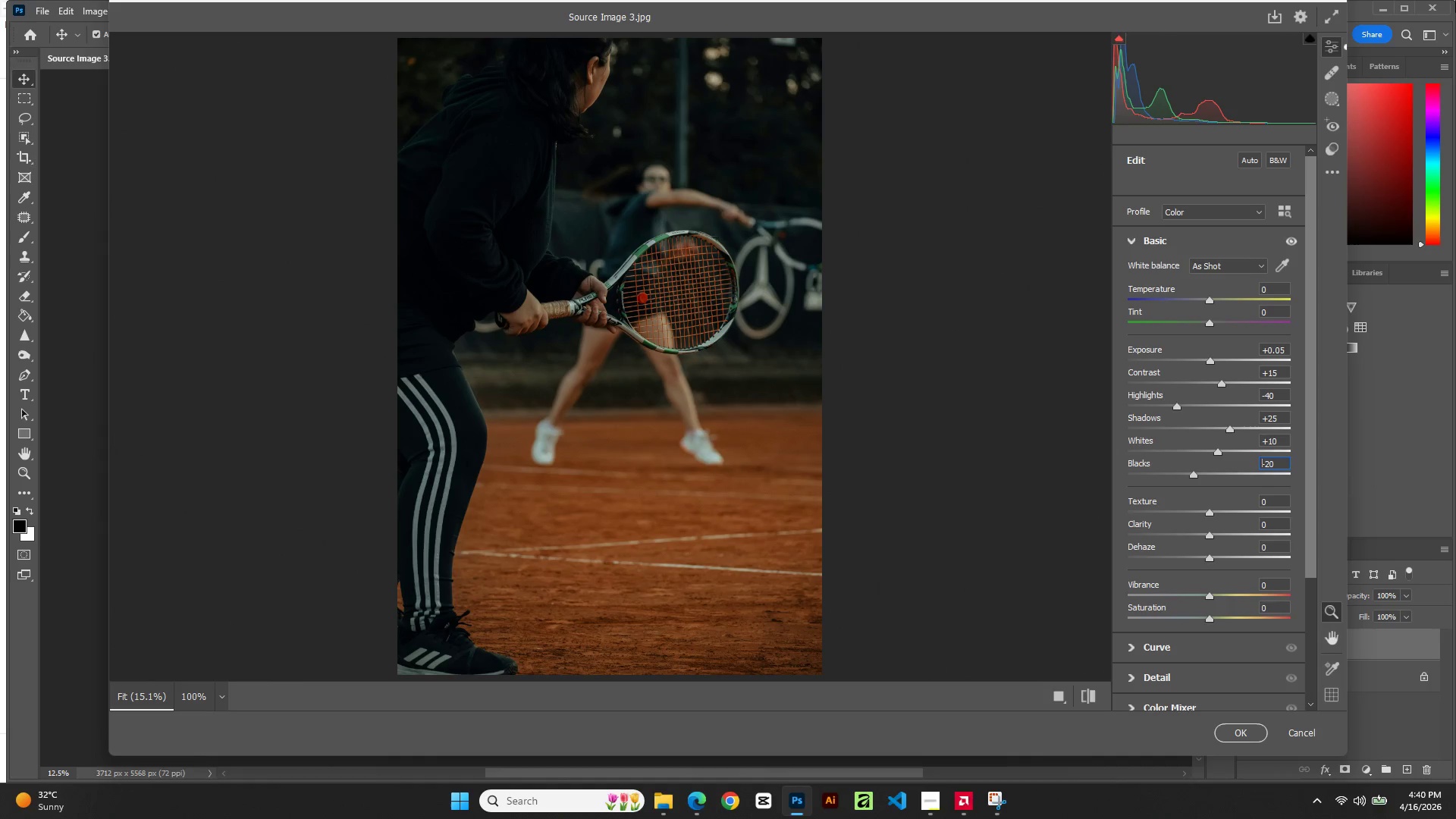 
wait(5.52)
 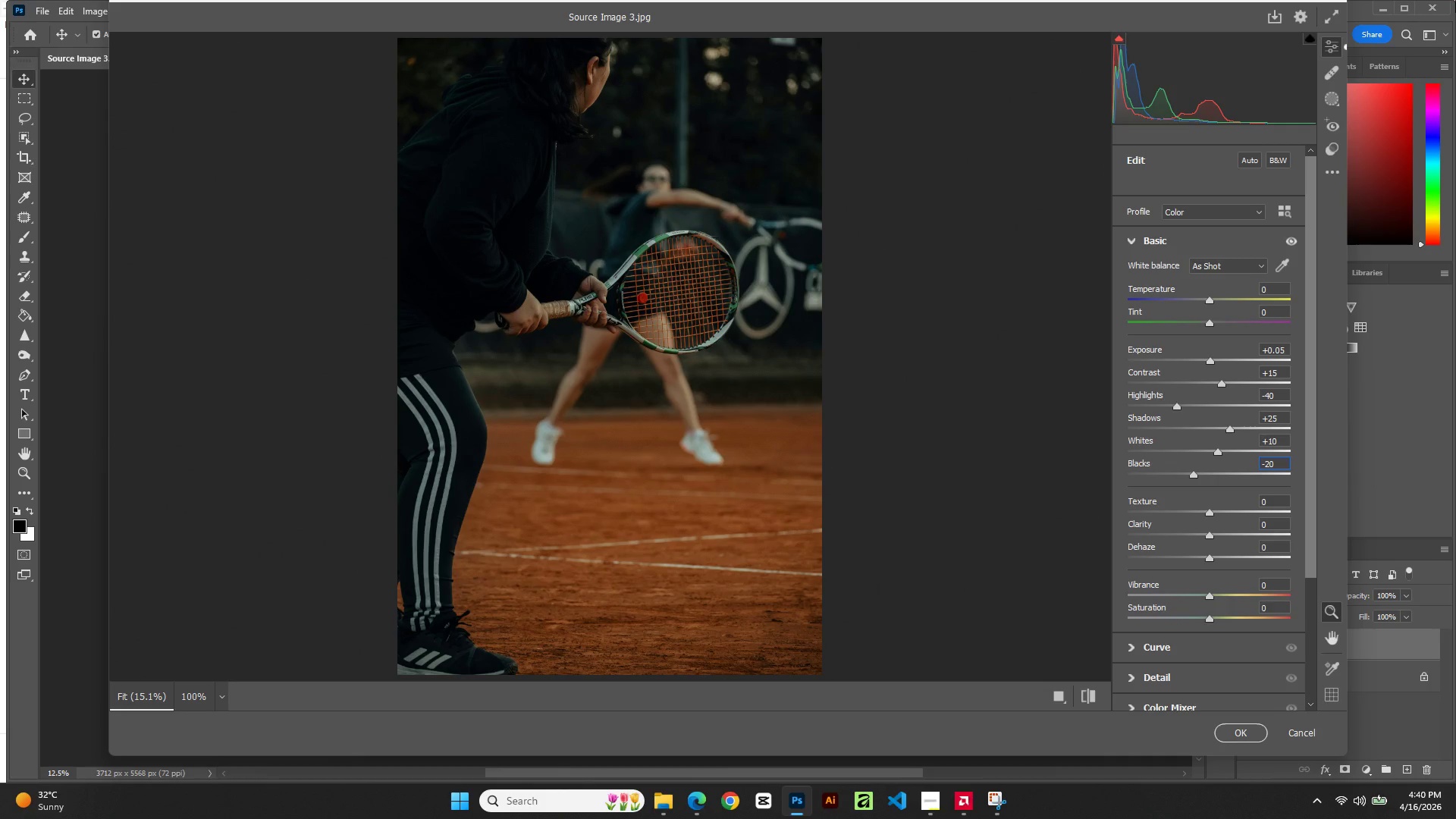 
left_click([1282, 297])
 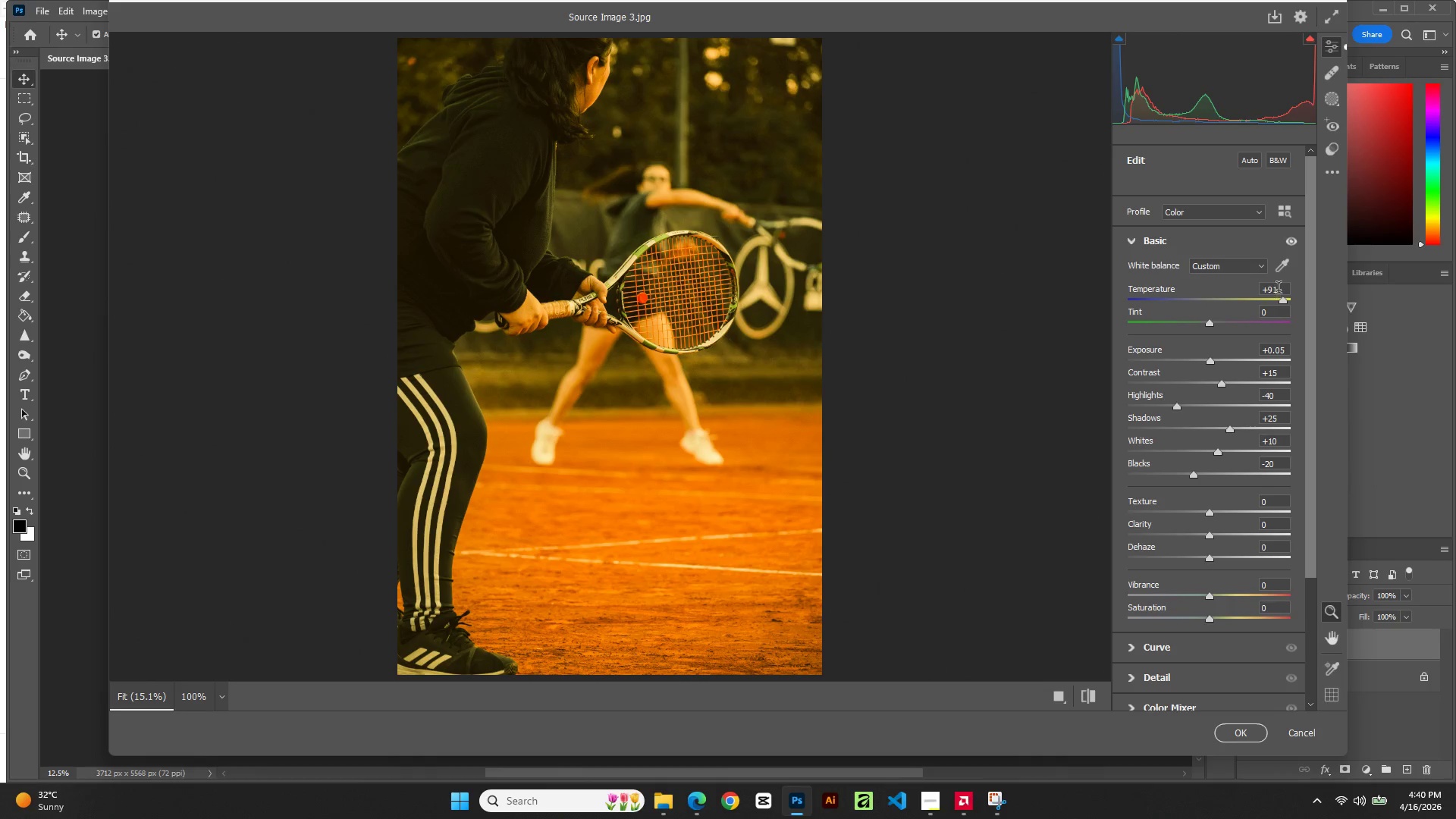 
double_click([1279, 289])
 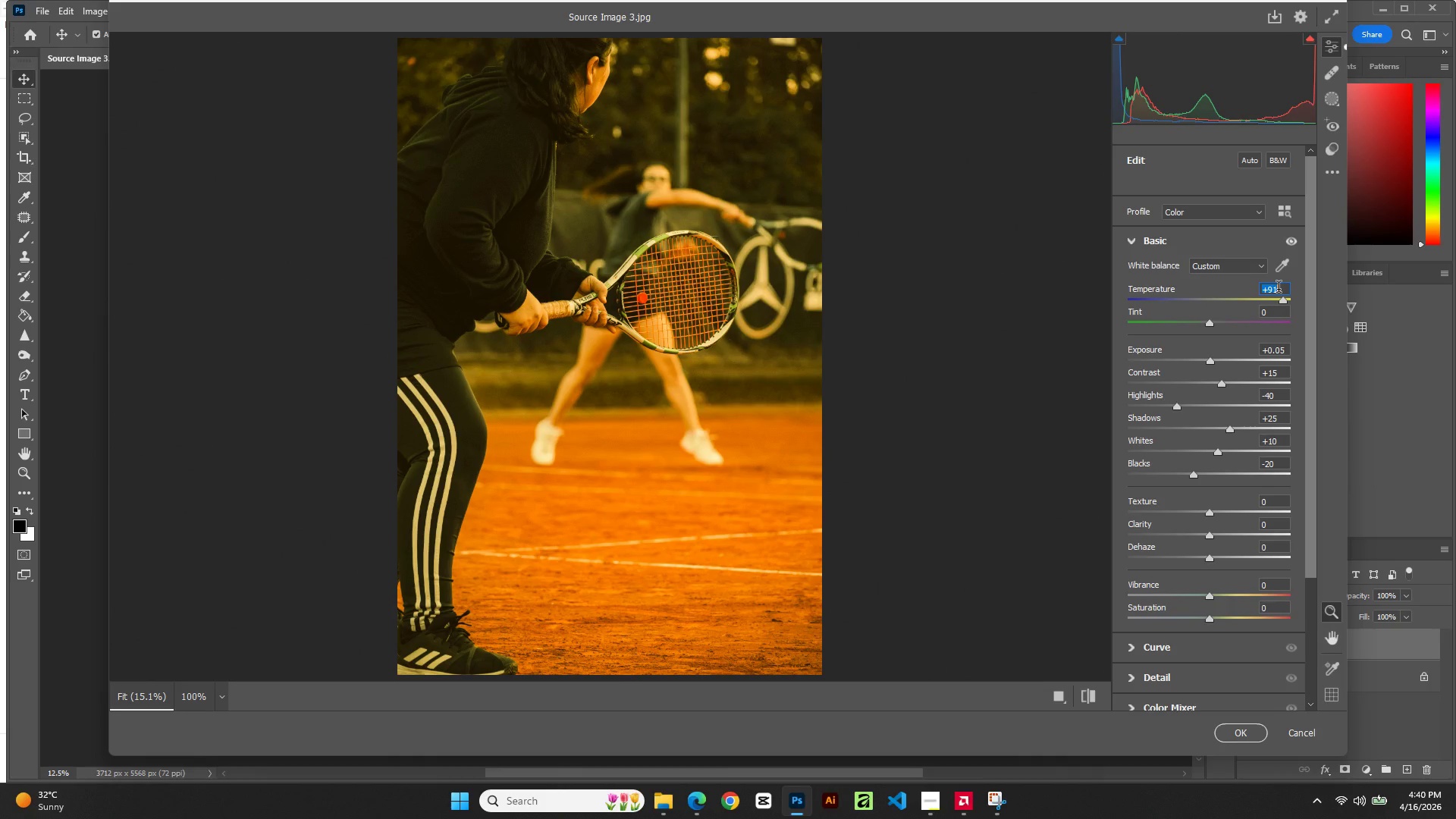 
key(NumpadSubtract)
 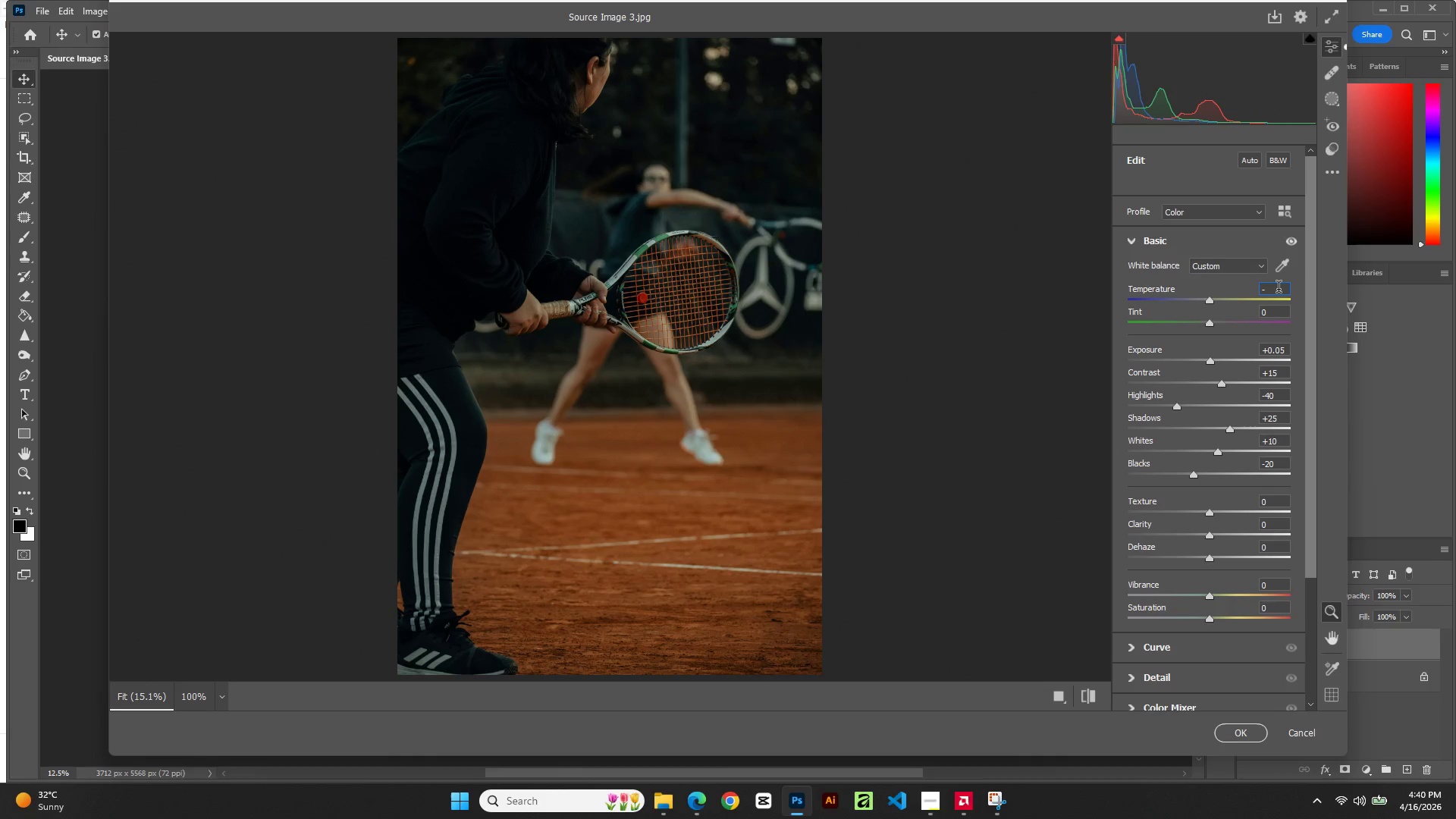 
key(Numpad1)
 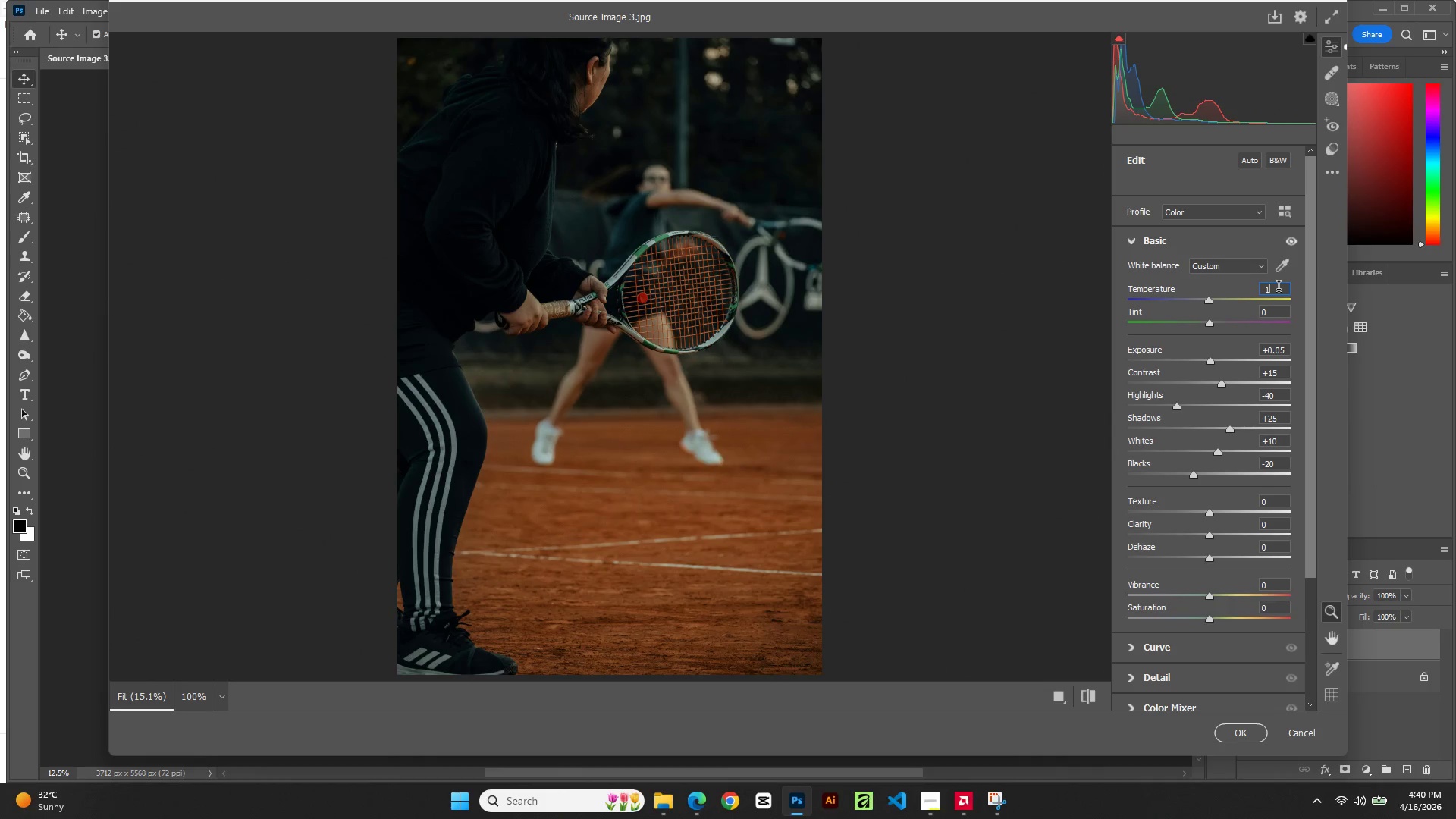 
key(Numpad0)
 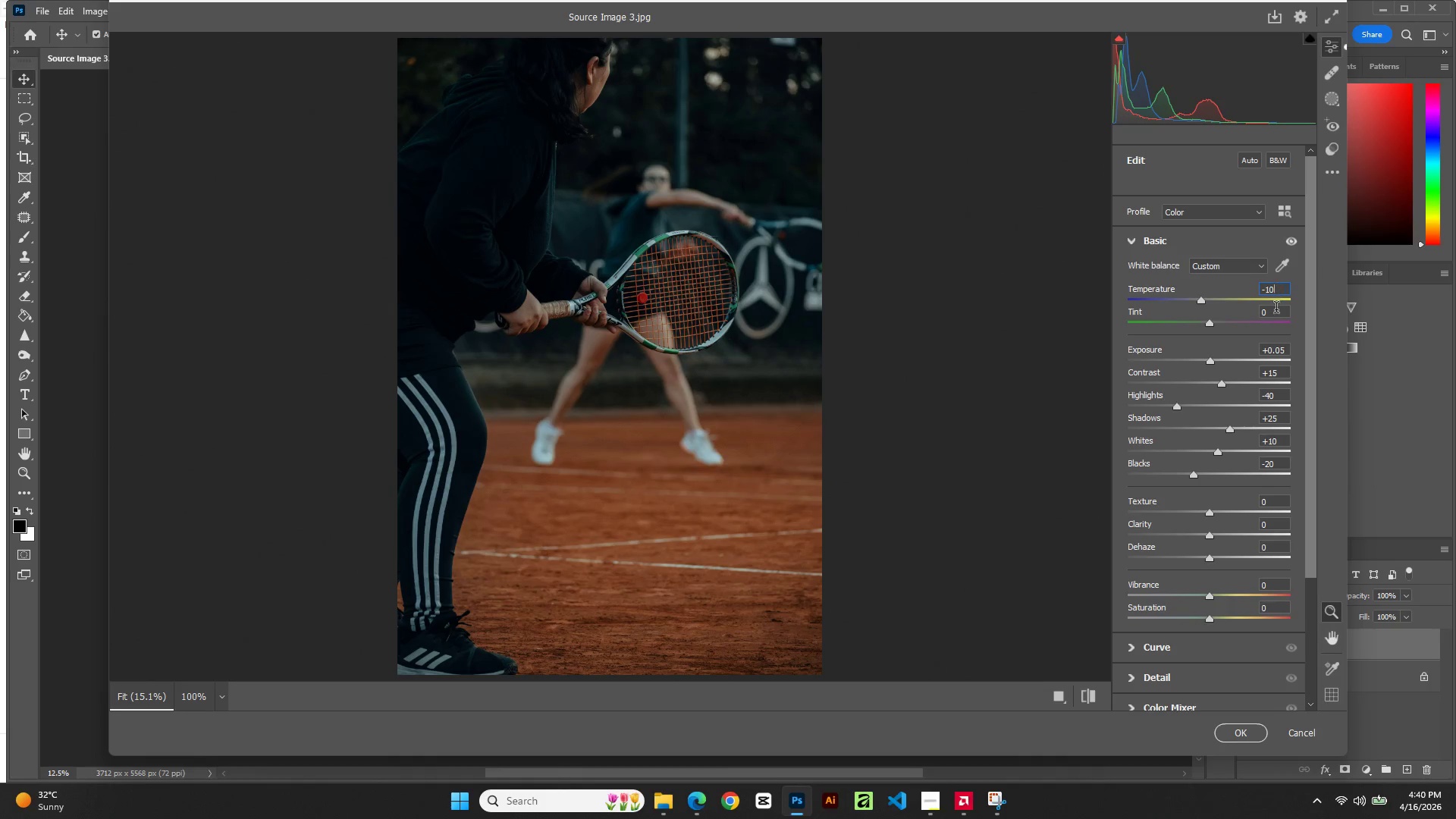 
double_click([1276, 312])
 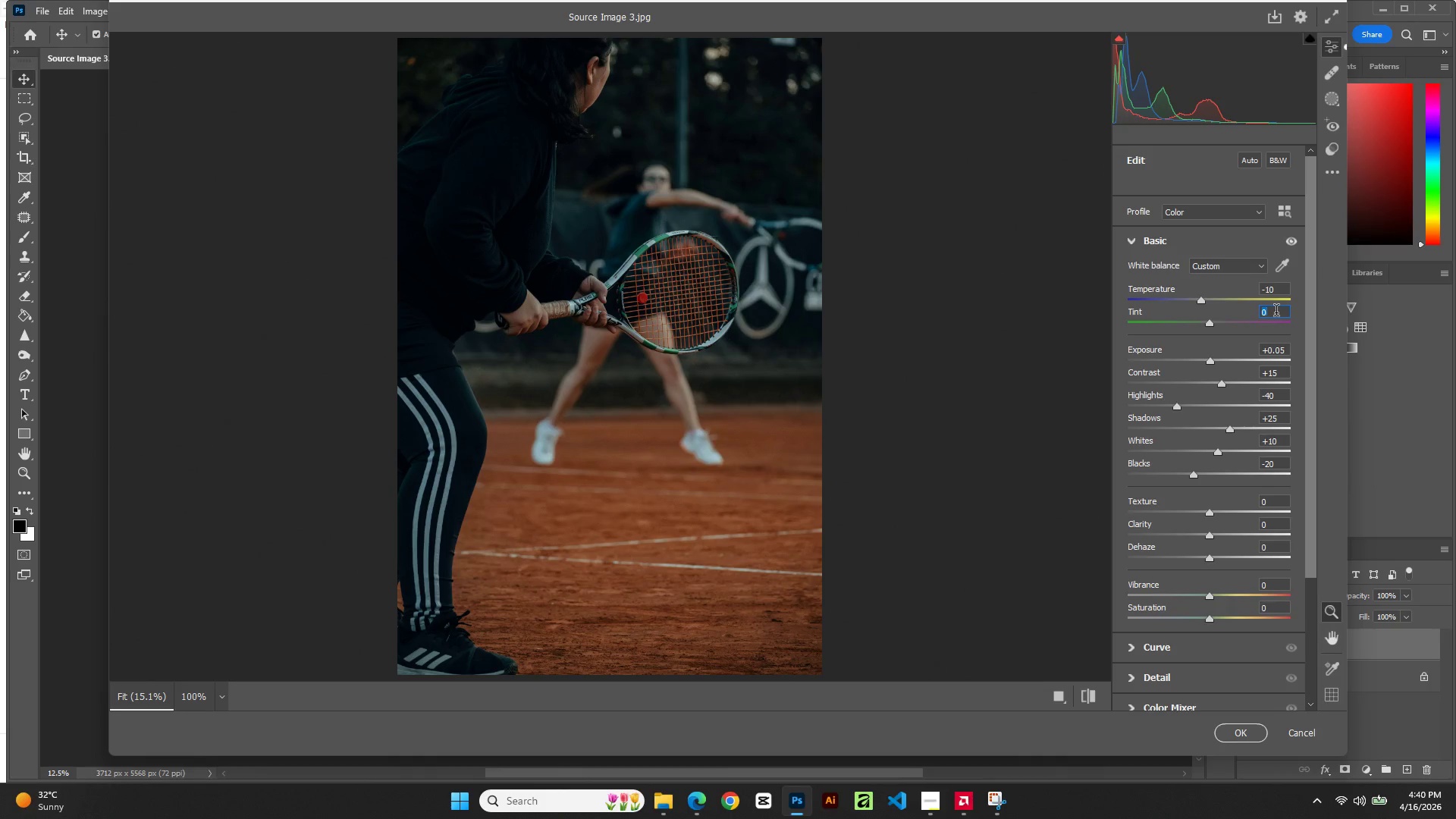 
key(ArrowUp)
 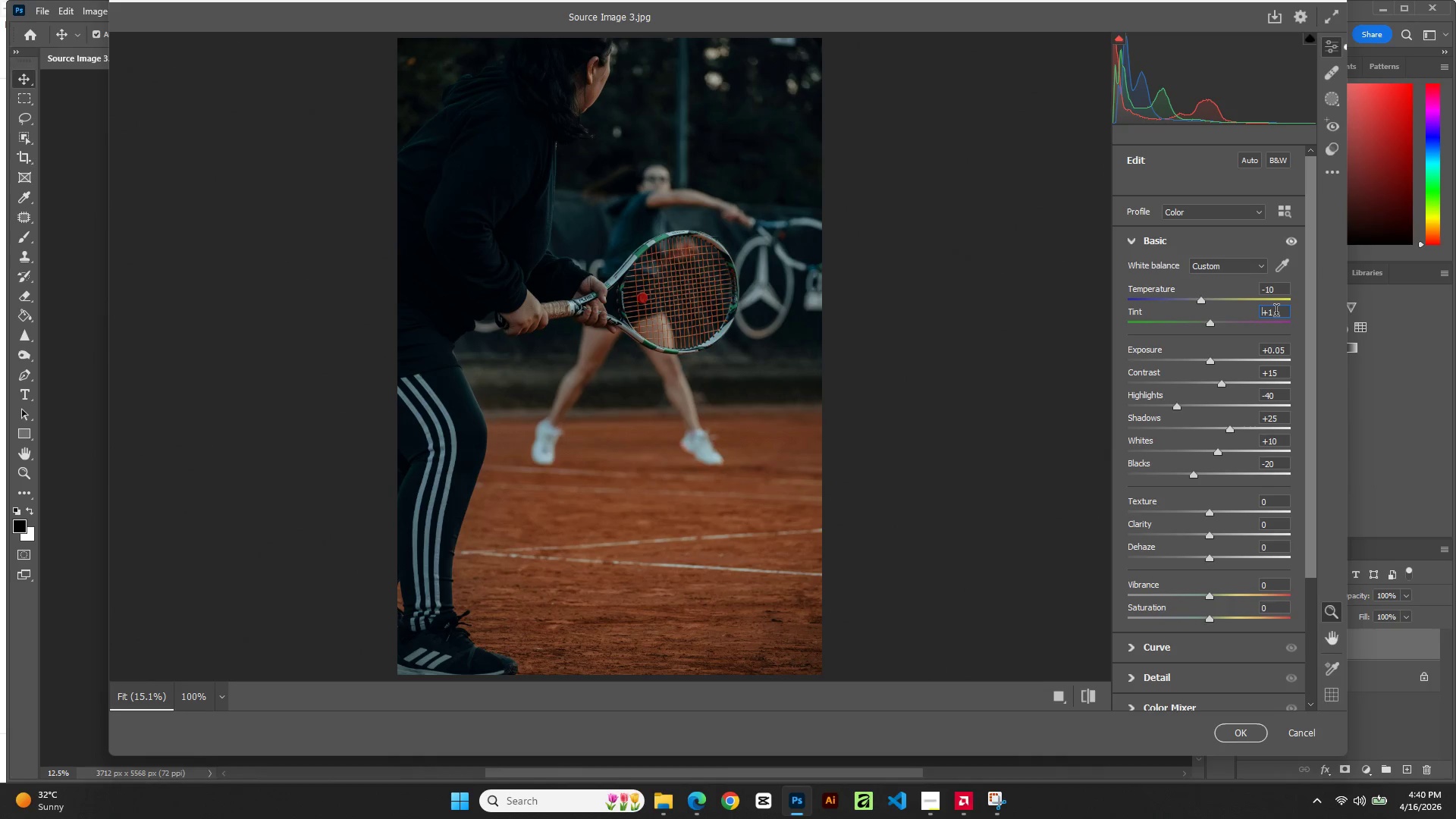 
key(ArrowUp)
 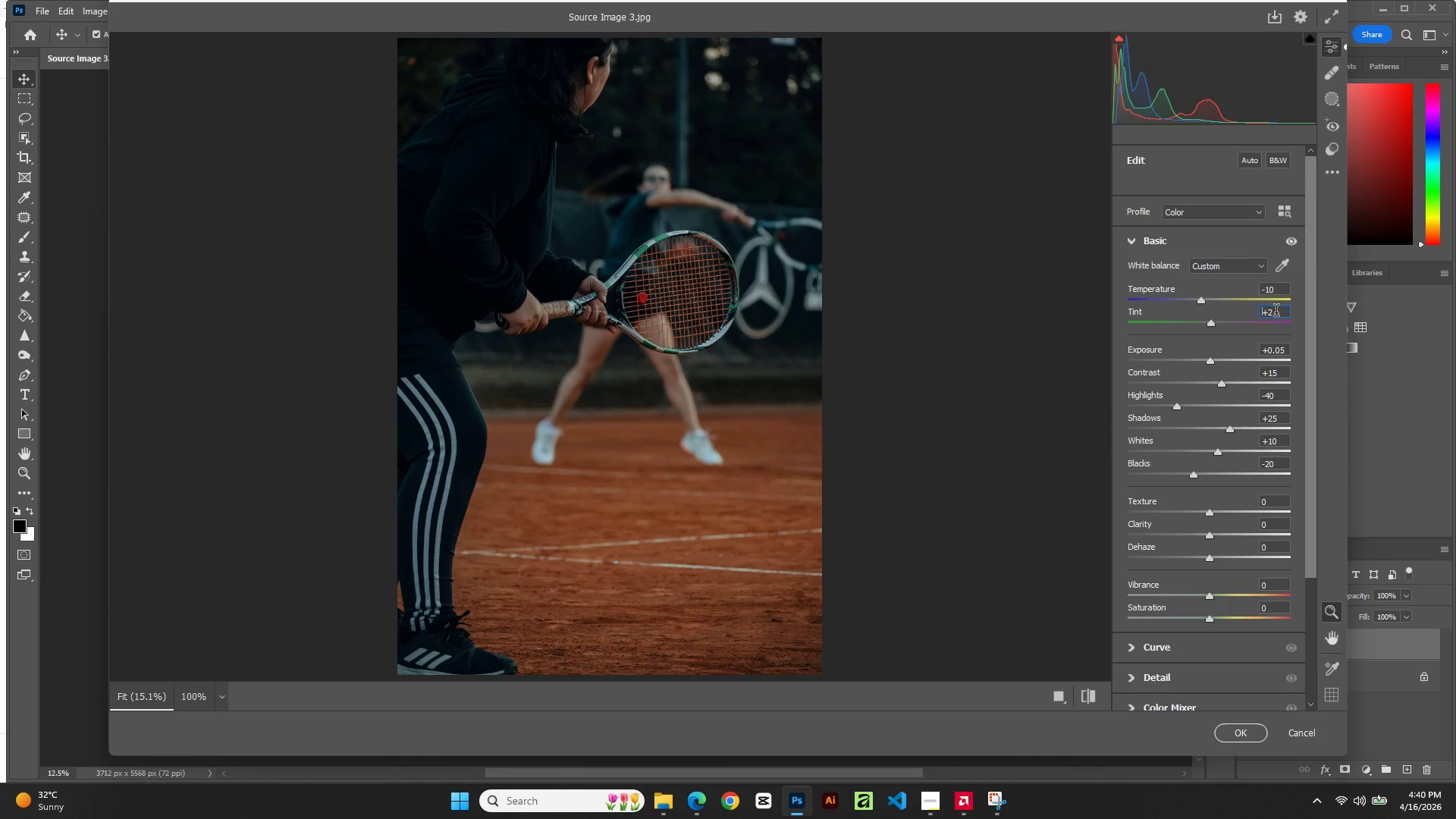 
key(ArrowUp)
 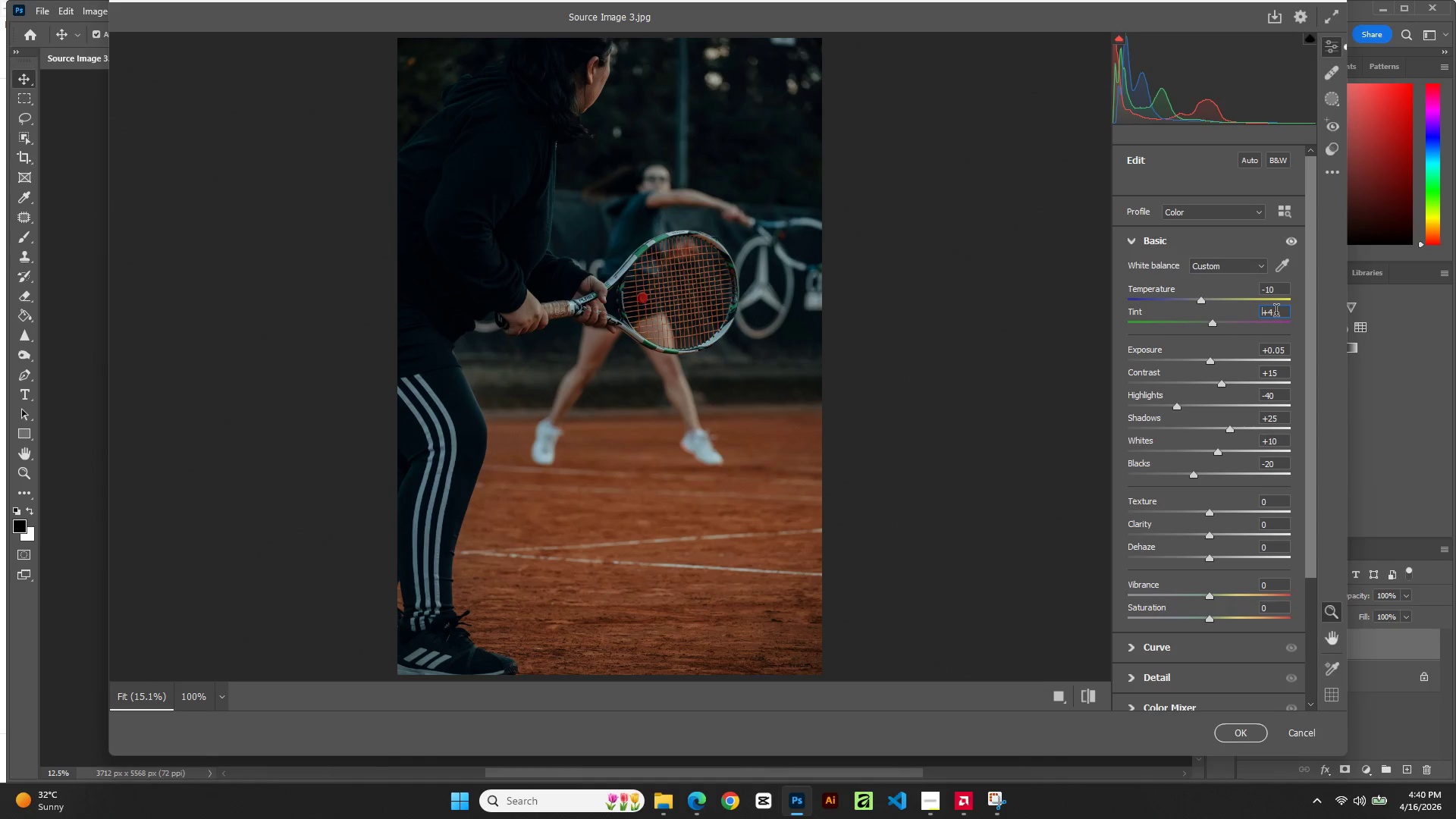 
key(ArrowUp)
 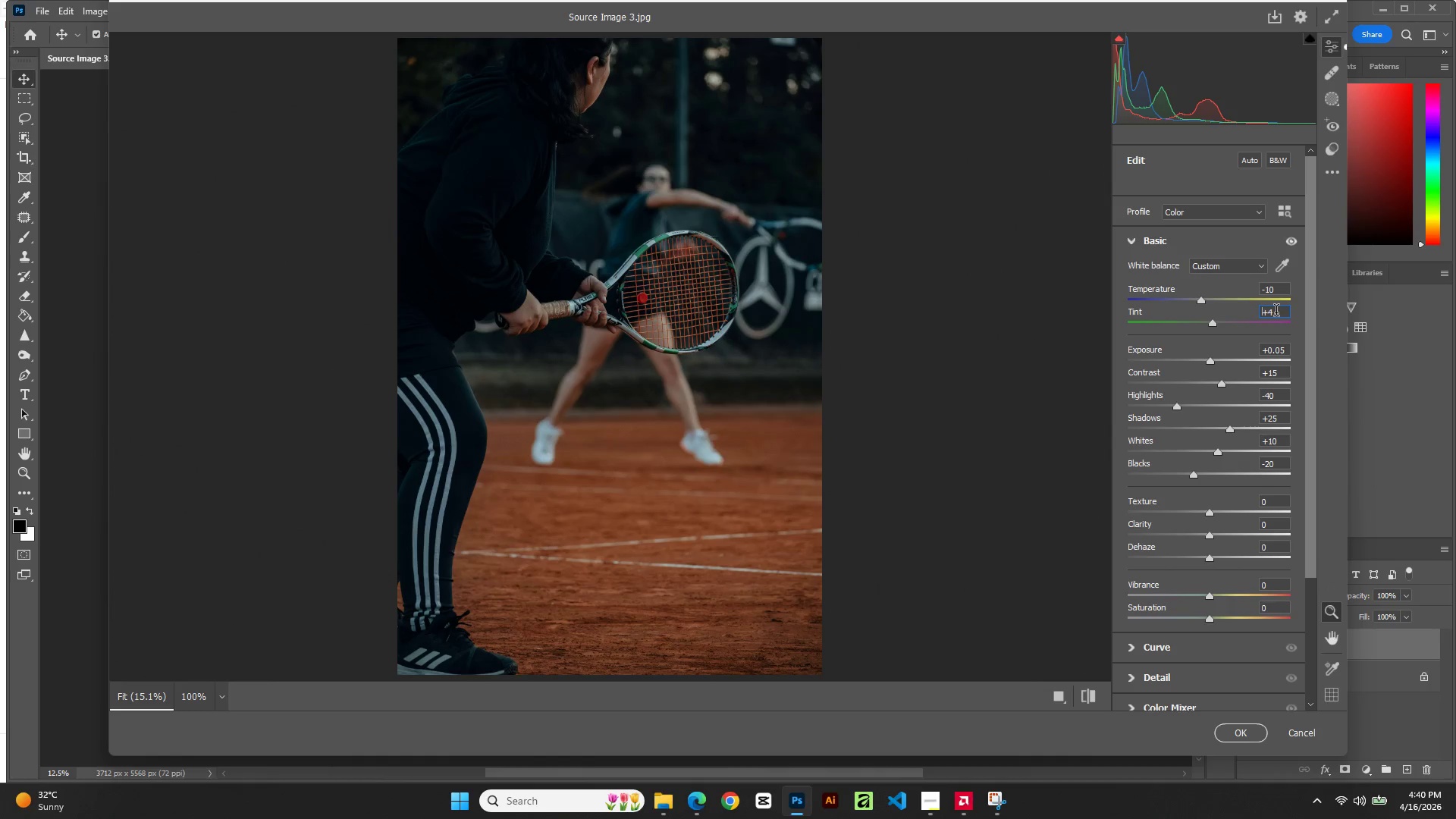 
key(ArrowUp)
 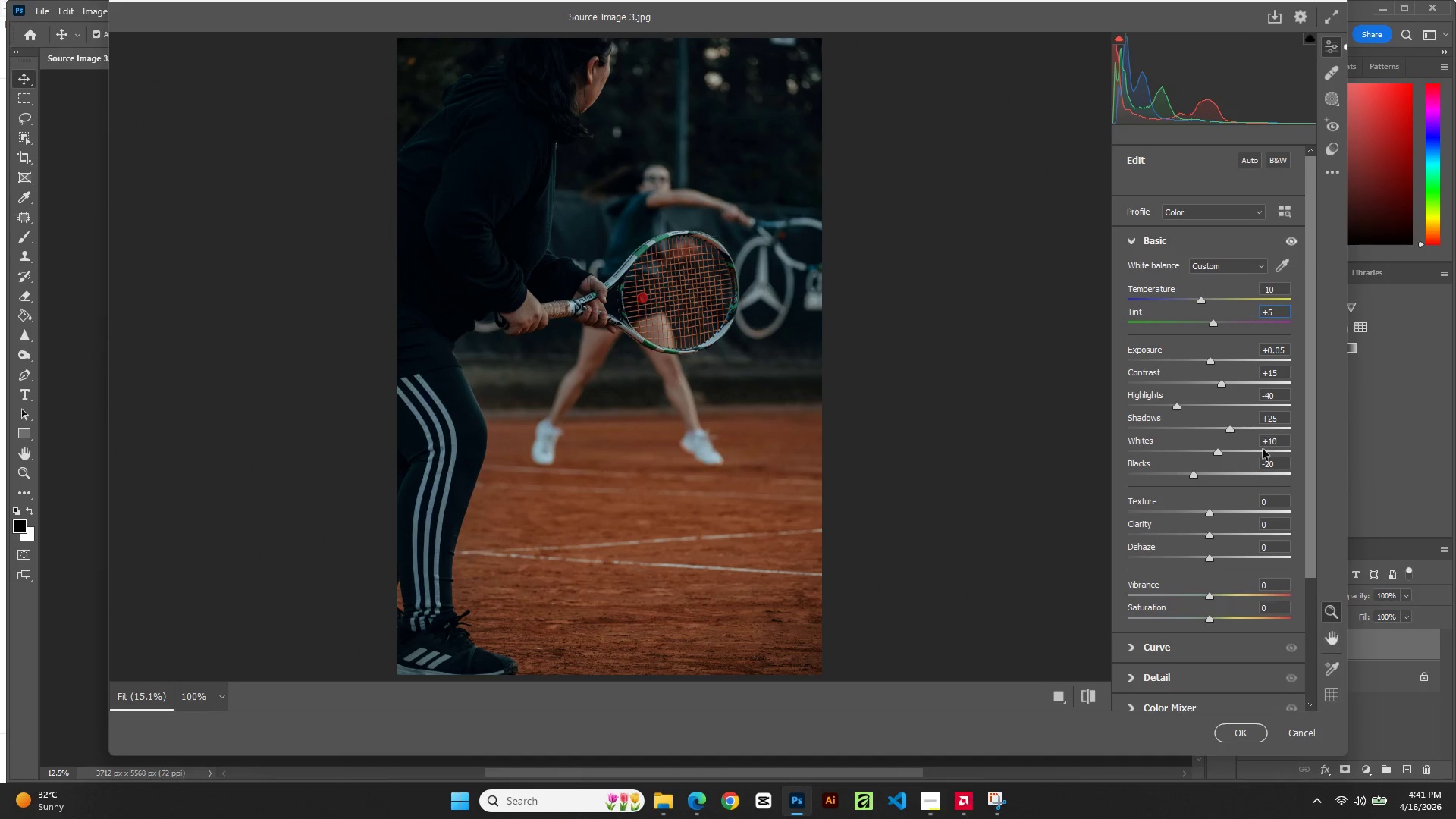 
wait(5.7)
 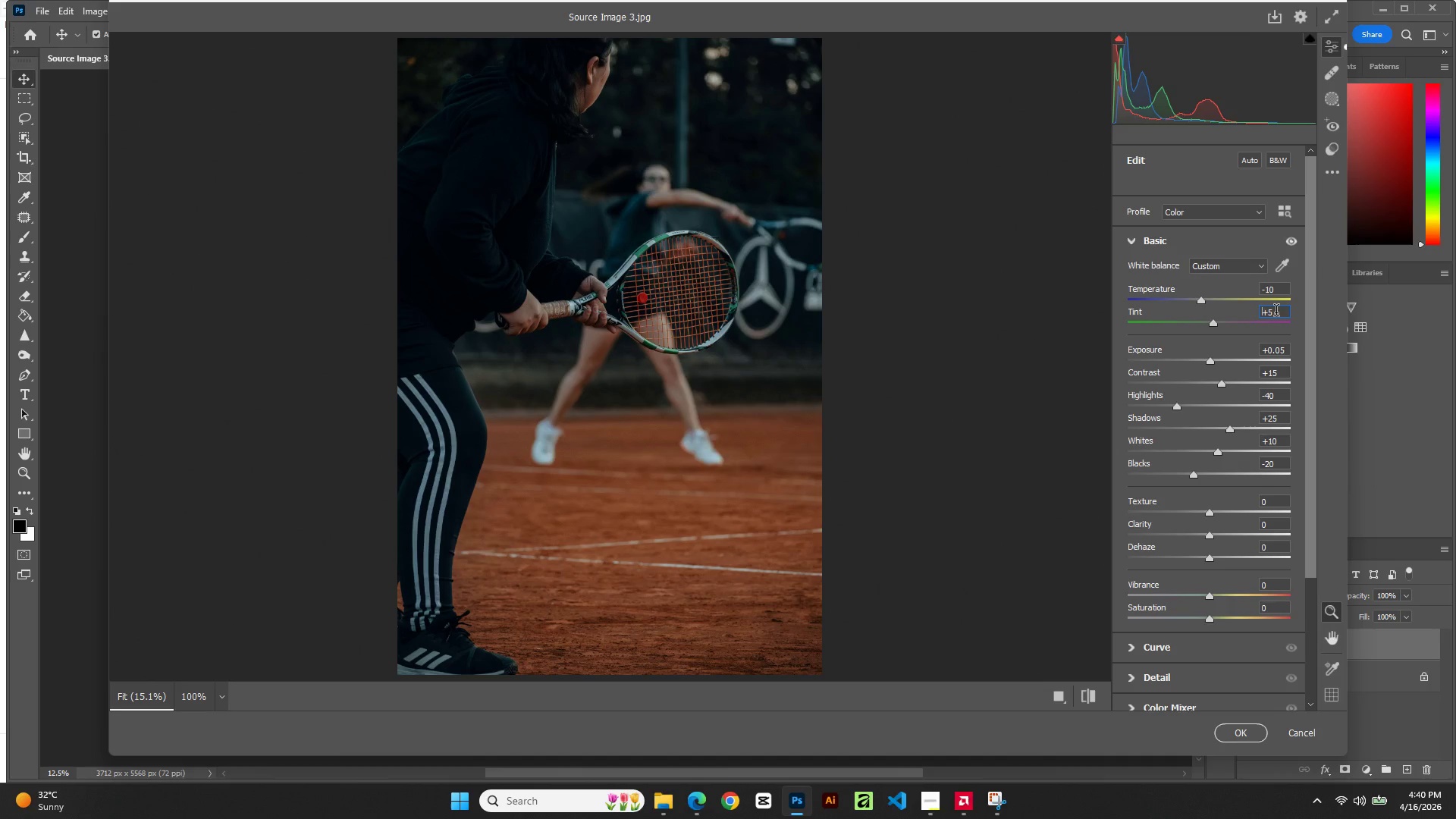 
left_click([1275, 501])
 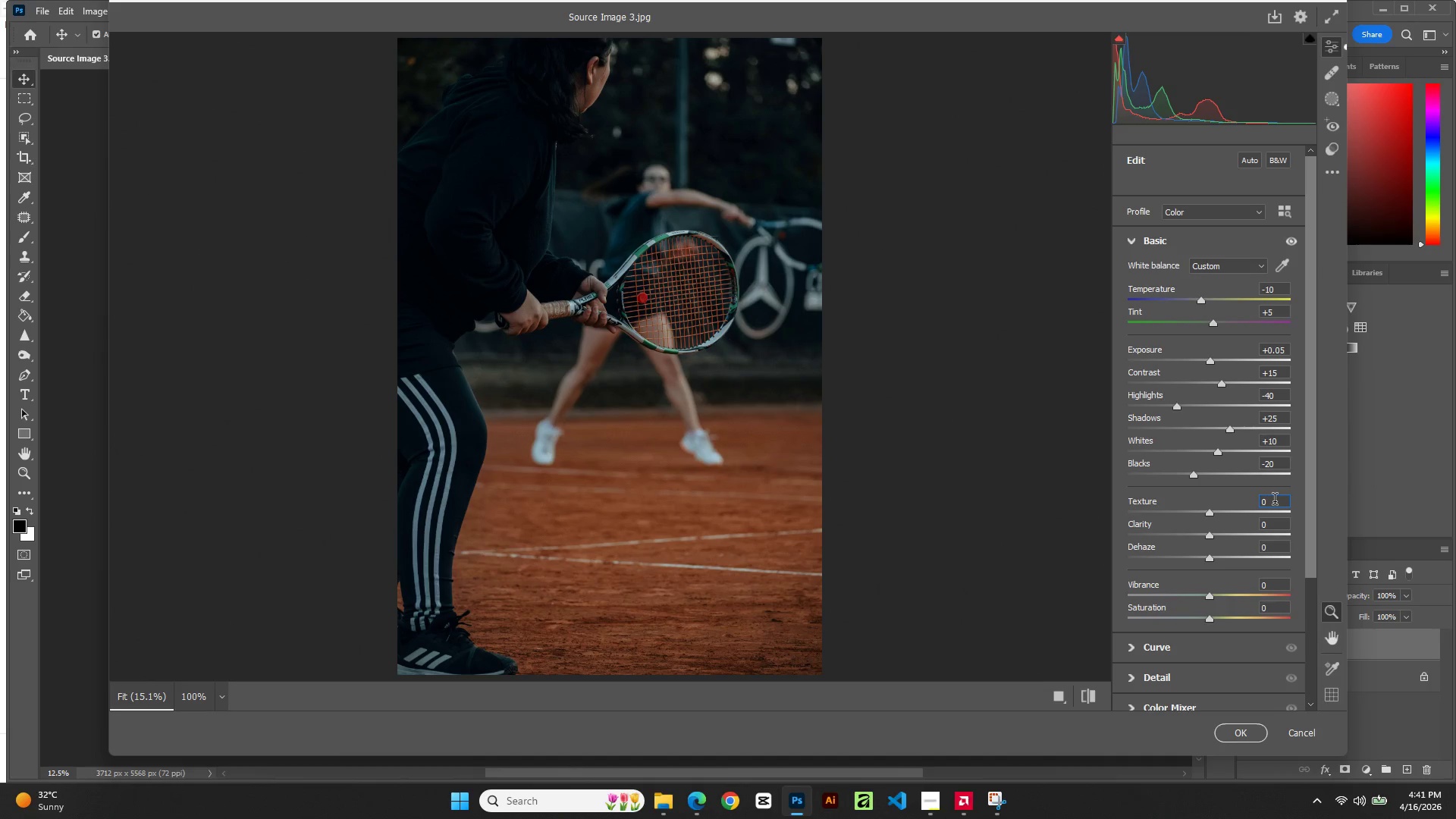 
double_click([1275, 501])
 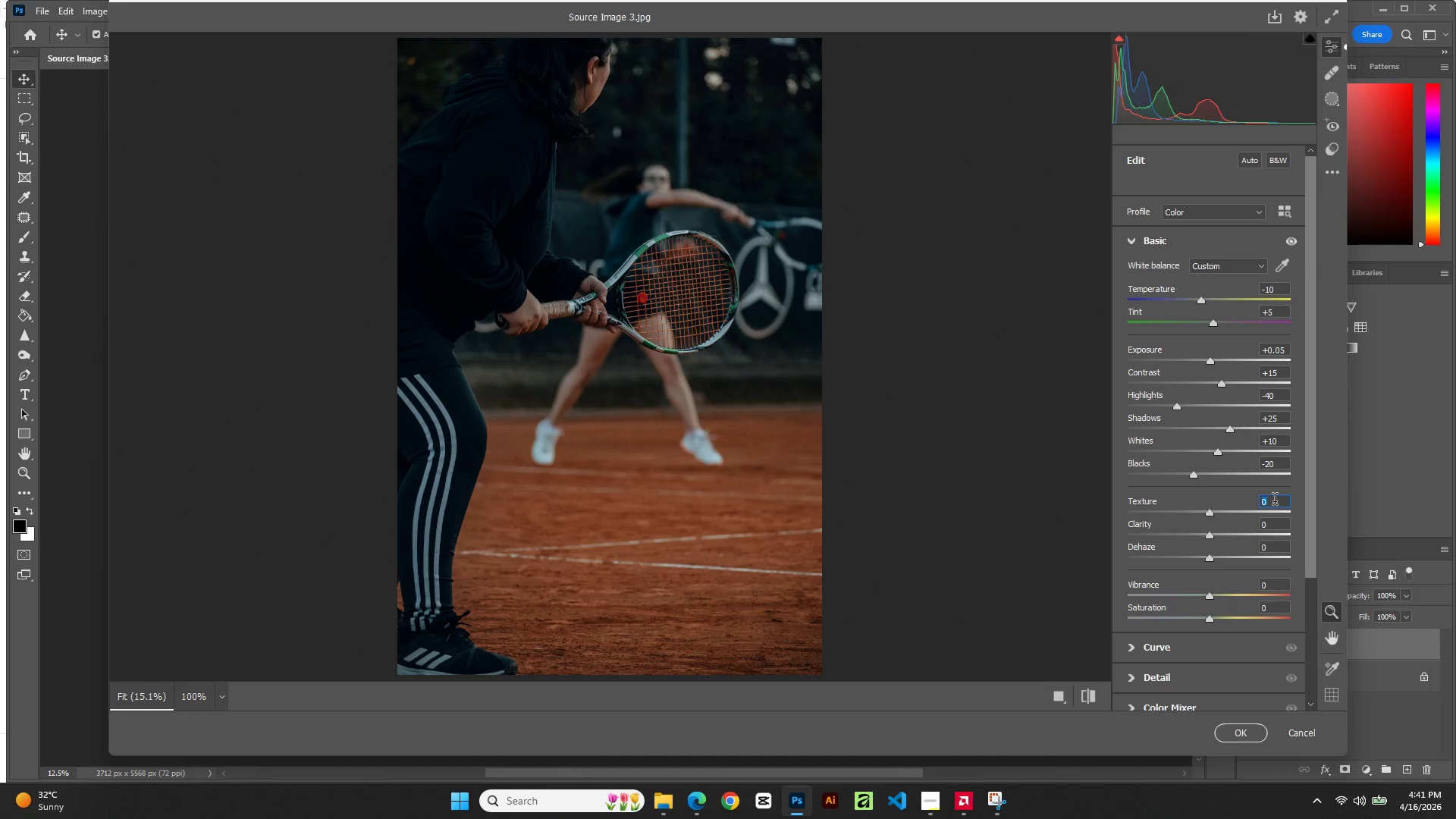 
key(ArrowDown)
 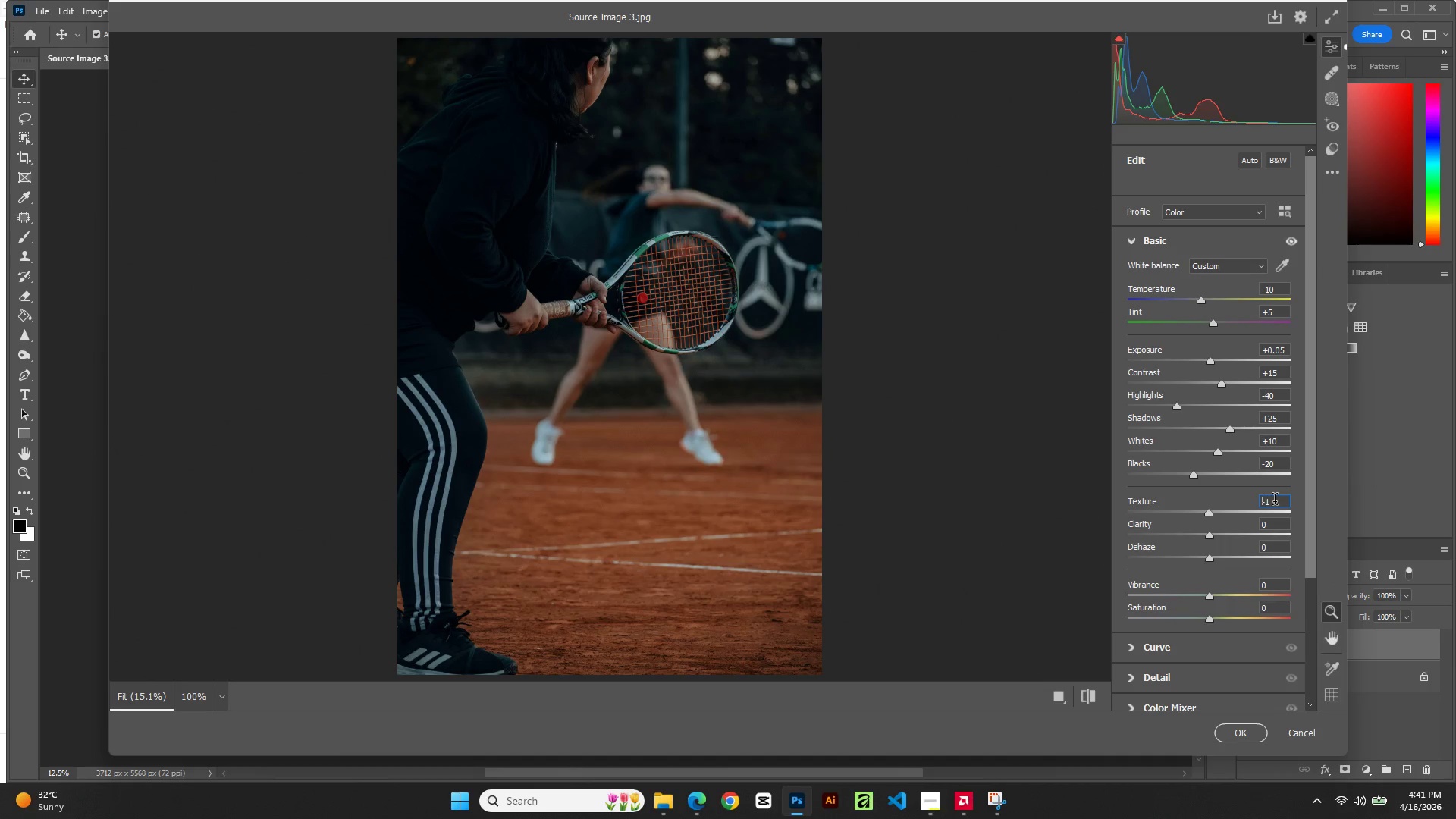 
key(ArrowDown)
 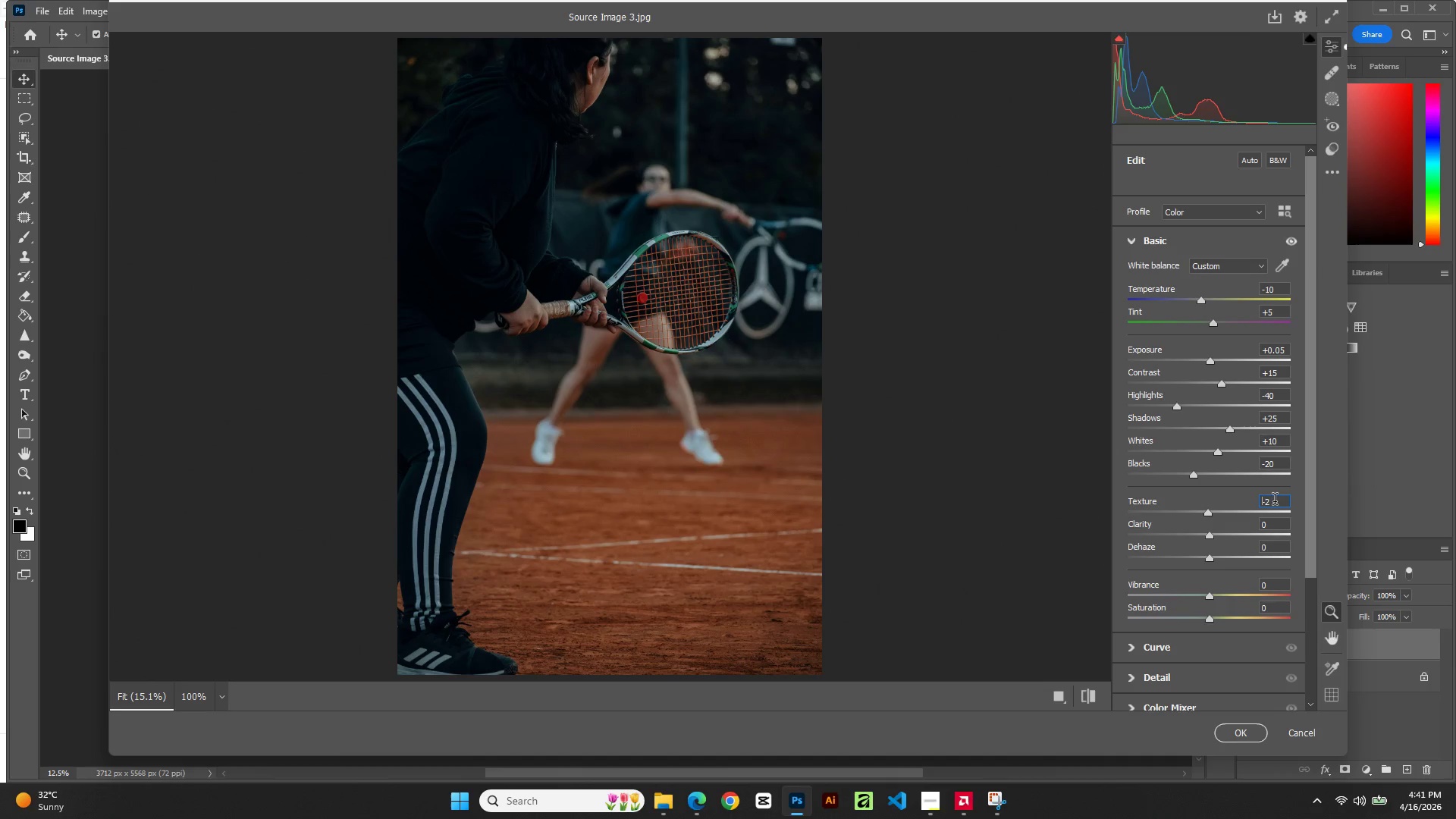 
key(ArrowDown)
 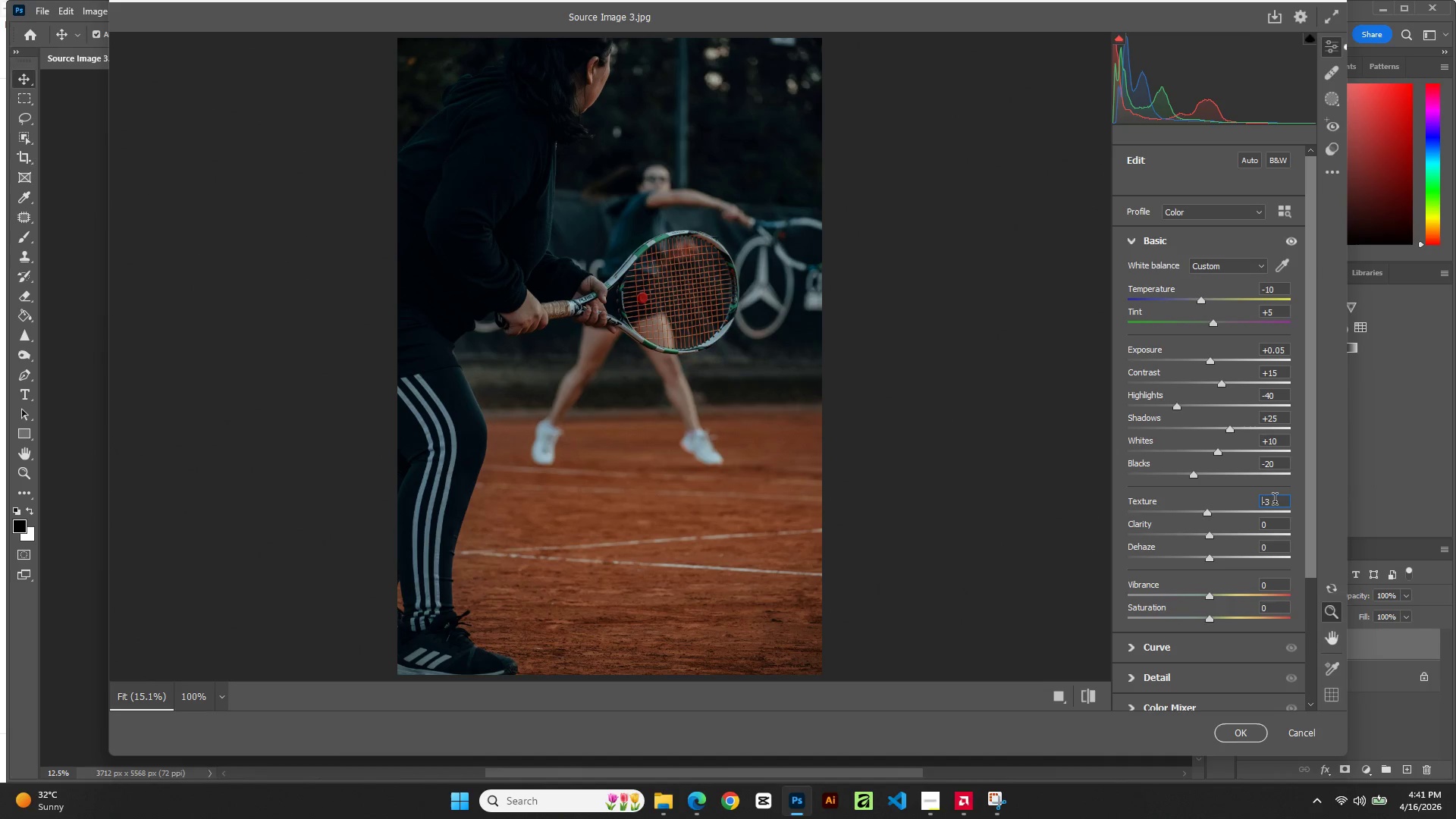 
key(ArrowDown)
 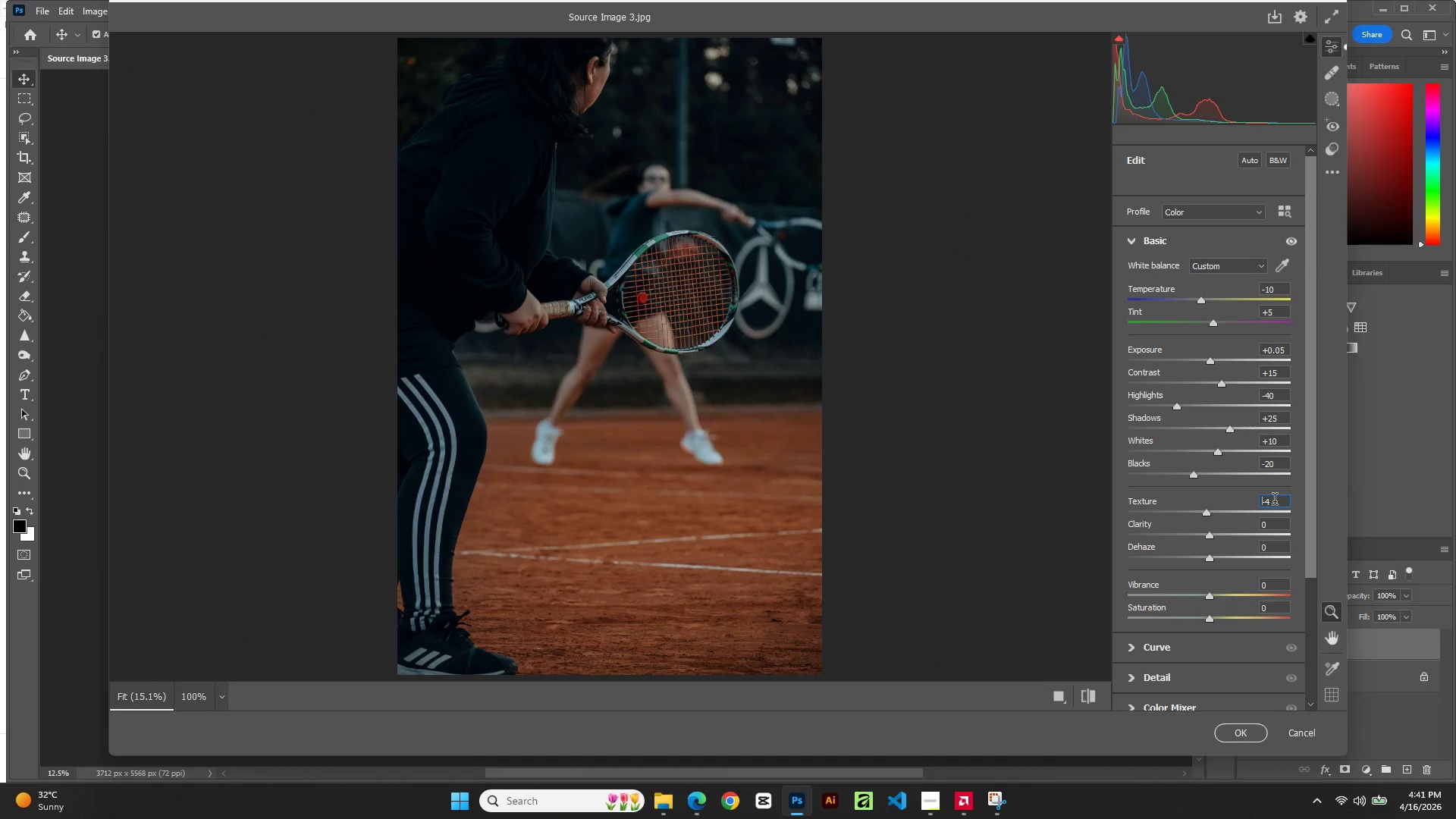 
key(ArrowDown)
 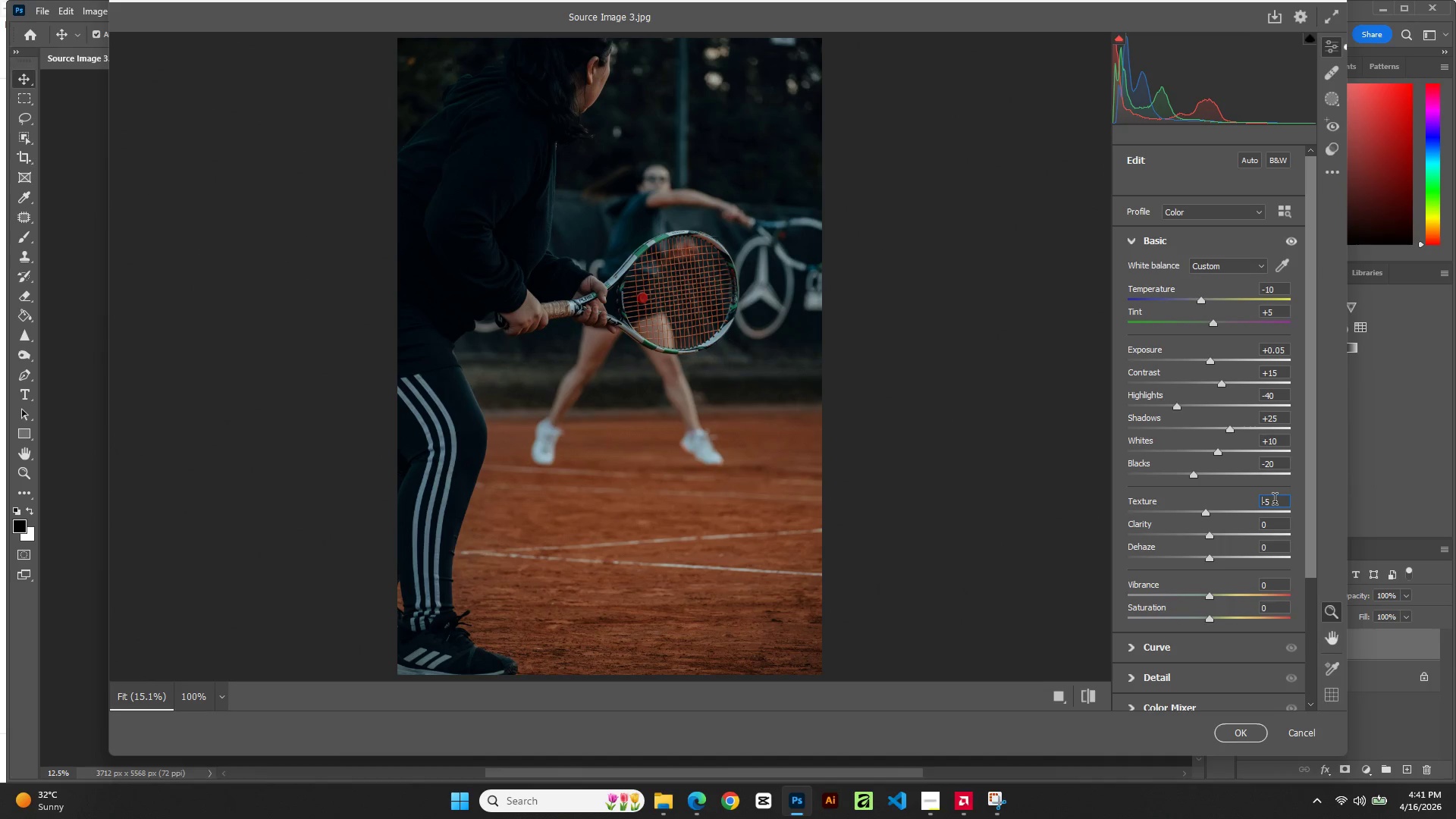 
key(ArrowUp)
 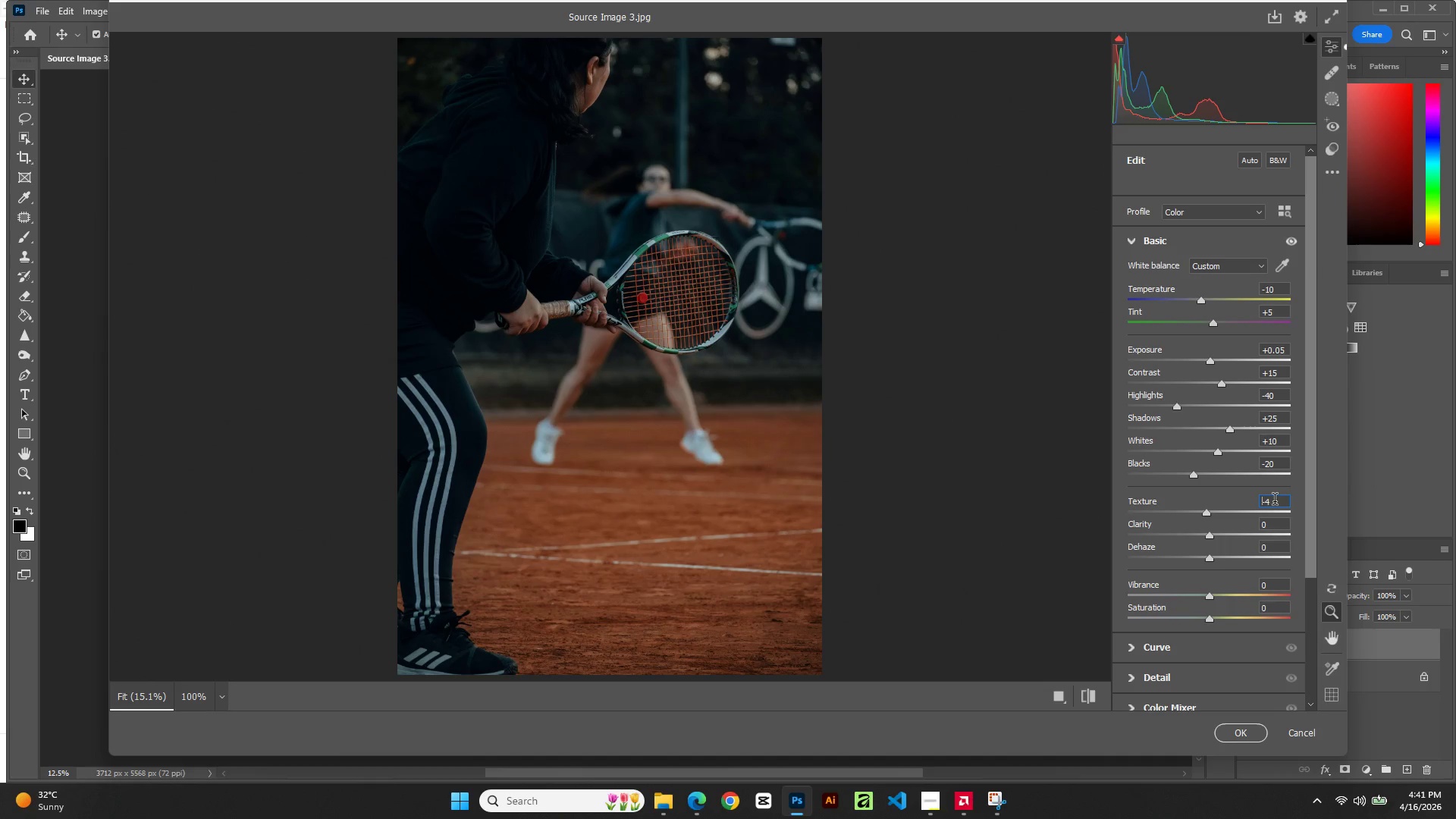 
key(ArrowUp)
 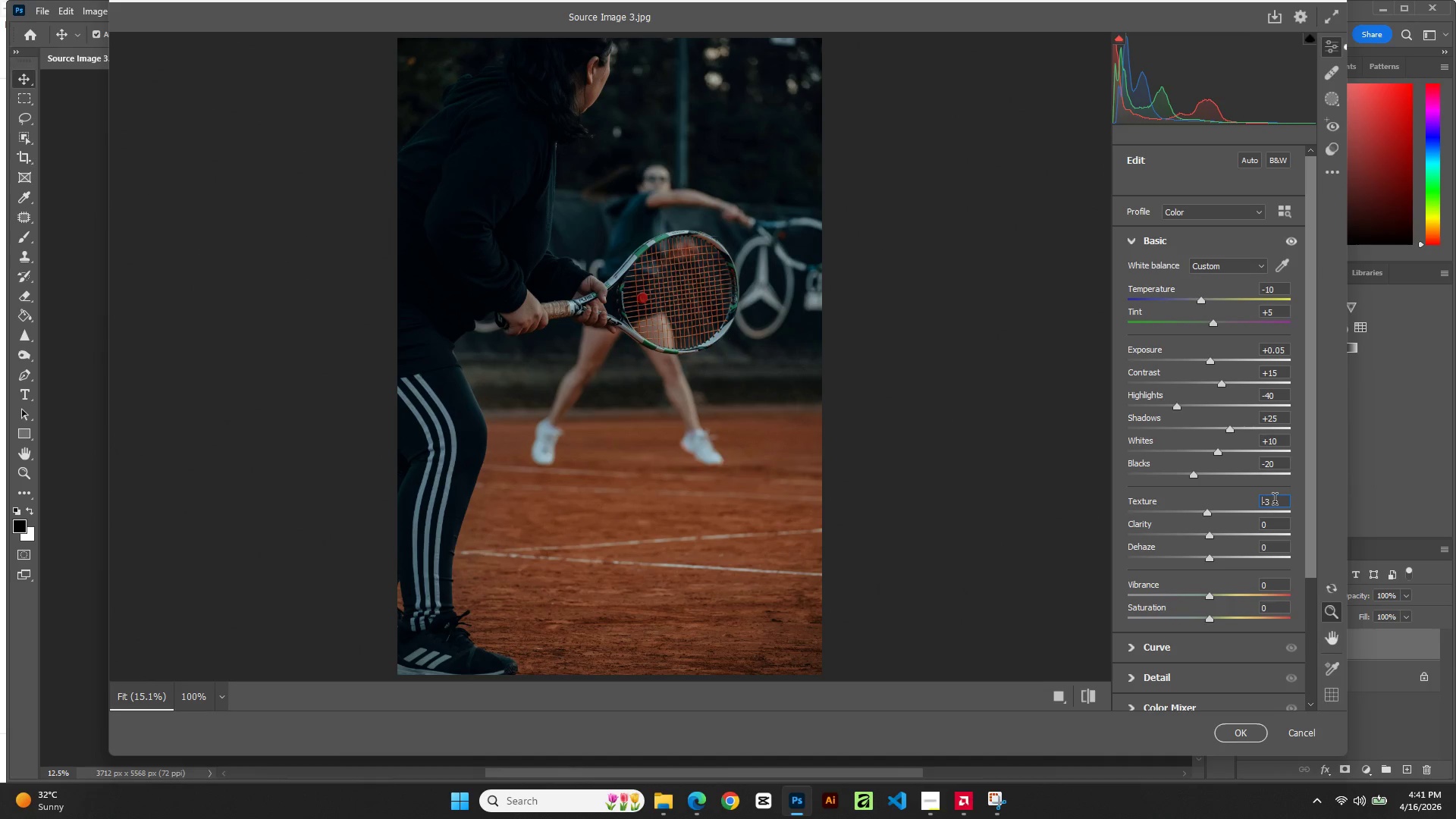 
key(ArrowUp)
 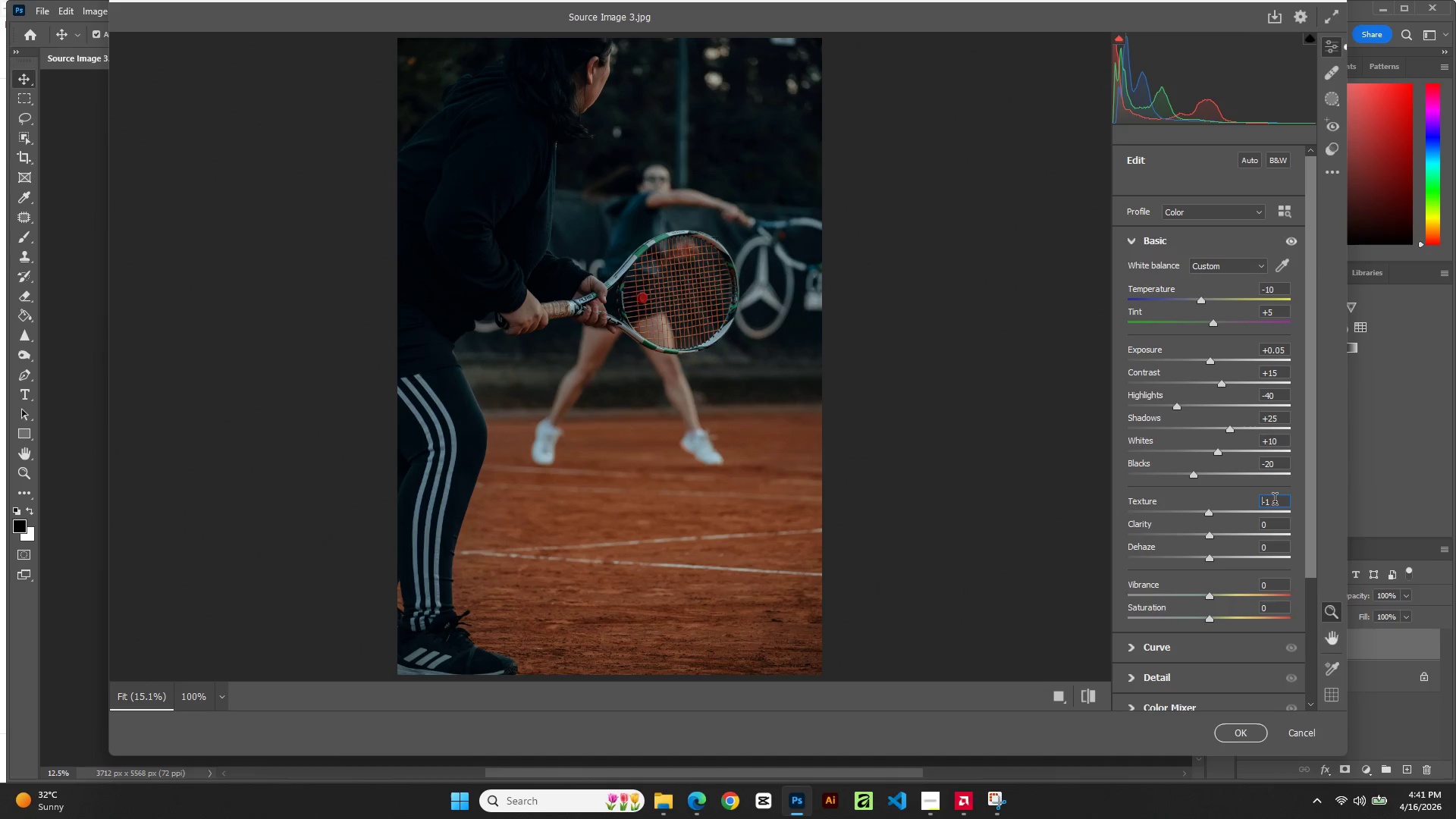 
key(ArrowUp)
 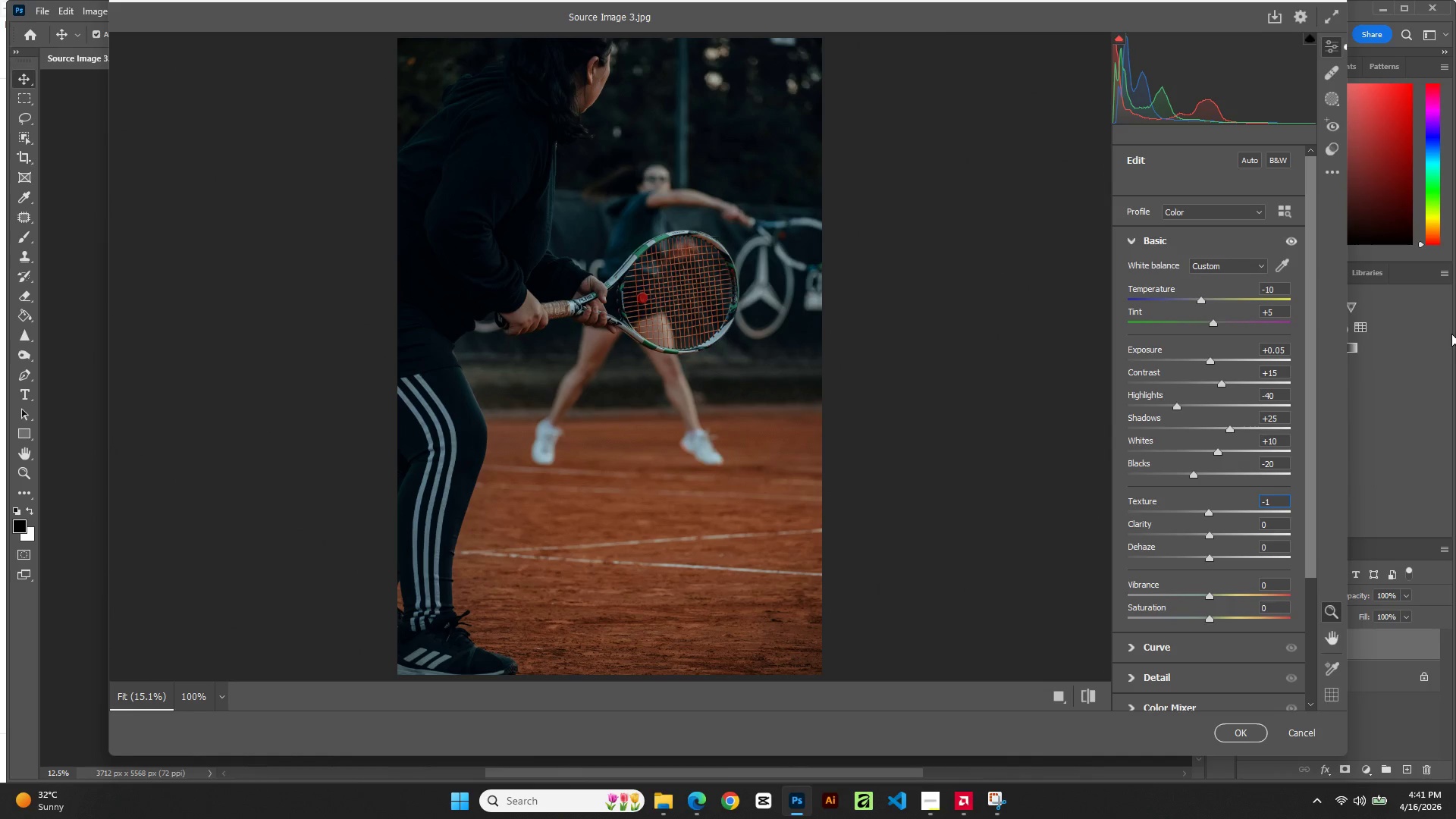 
key(ArrowUp)
 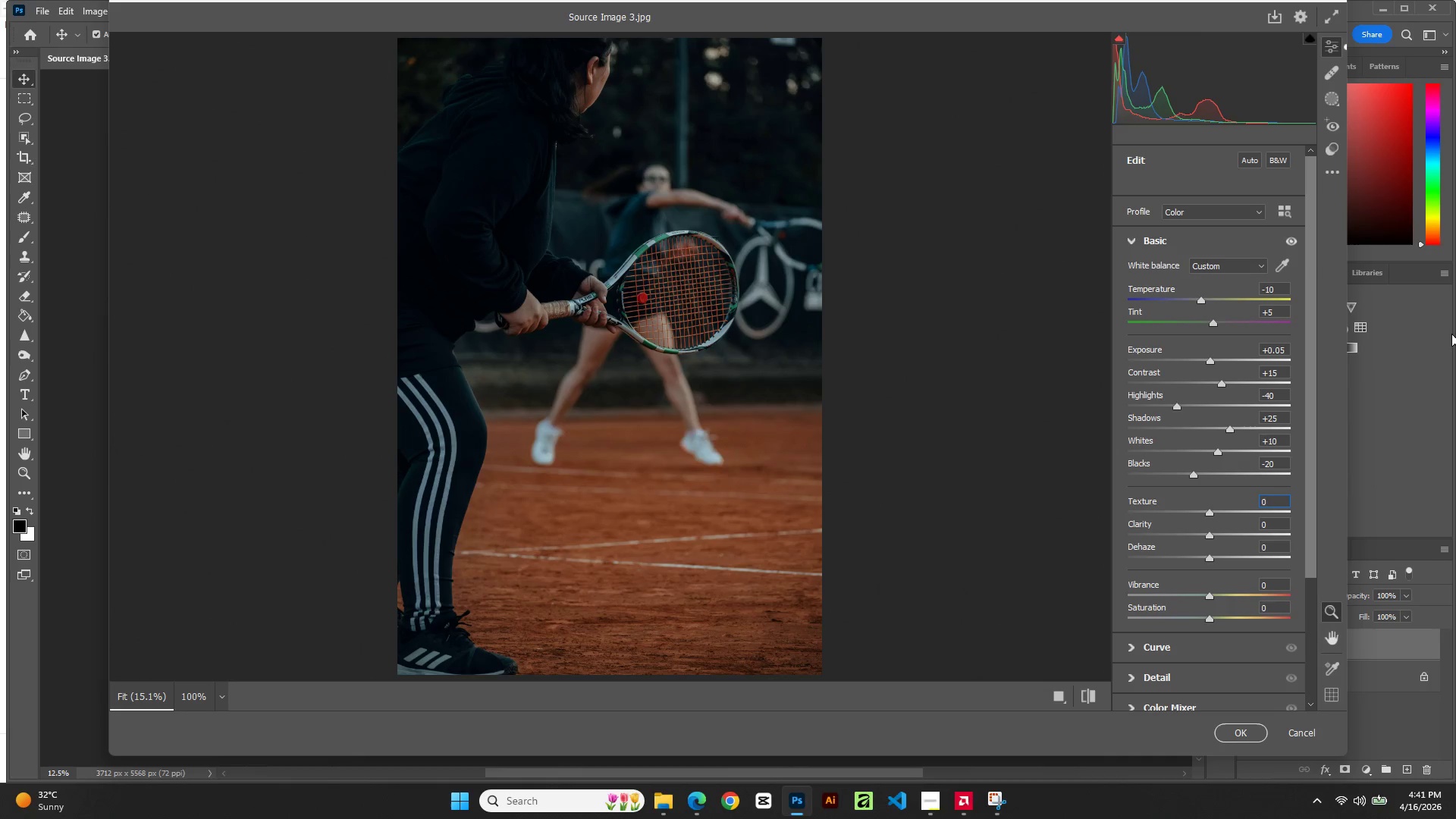 
key(ArrowUp)
 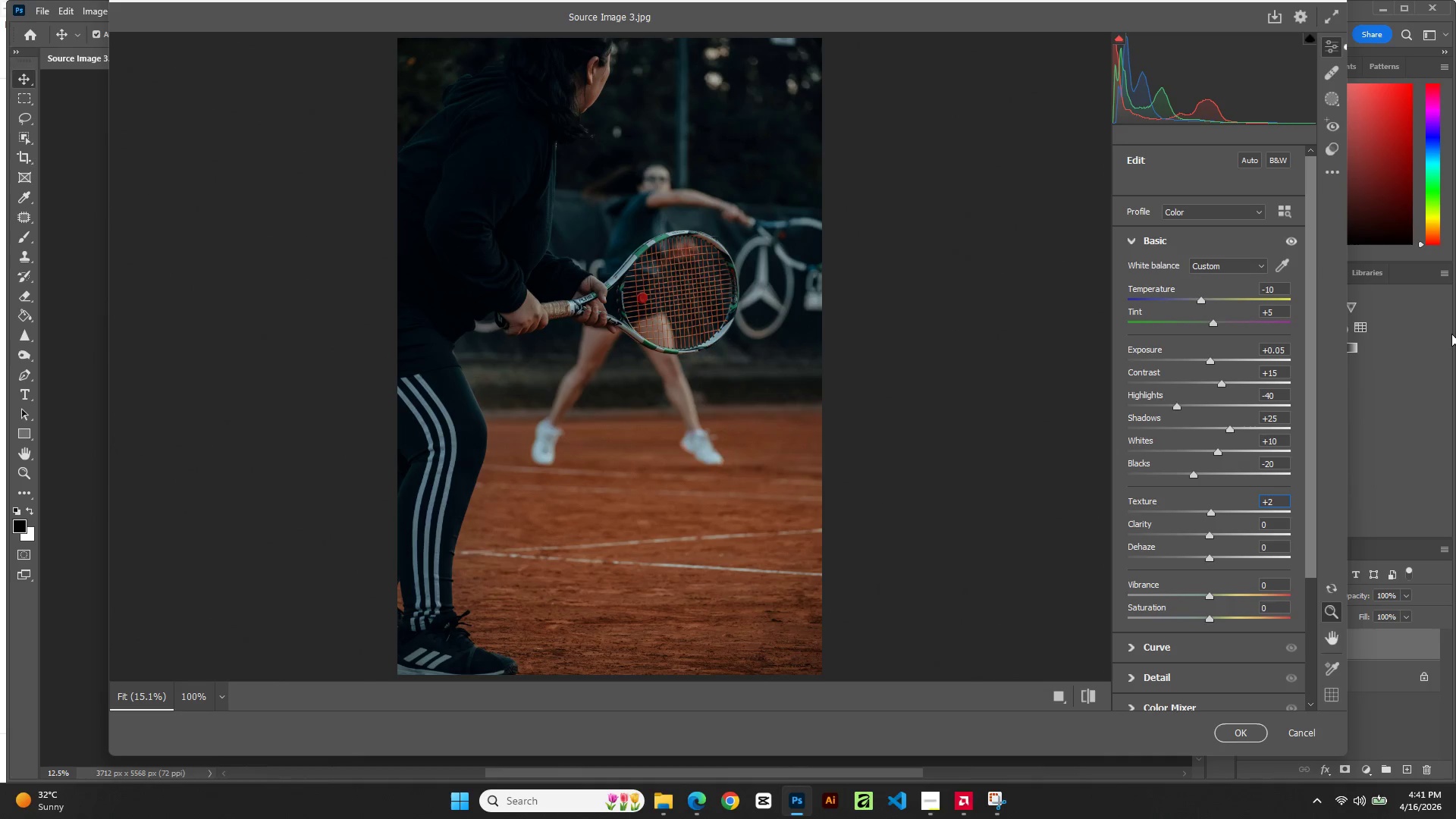 
key(ArrowUp)
 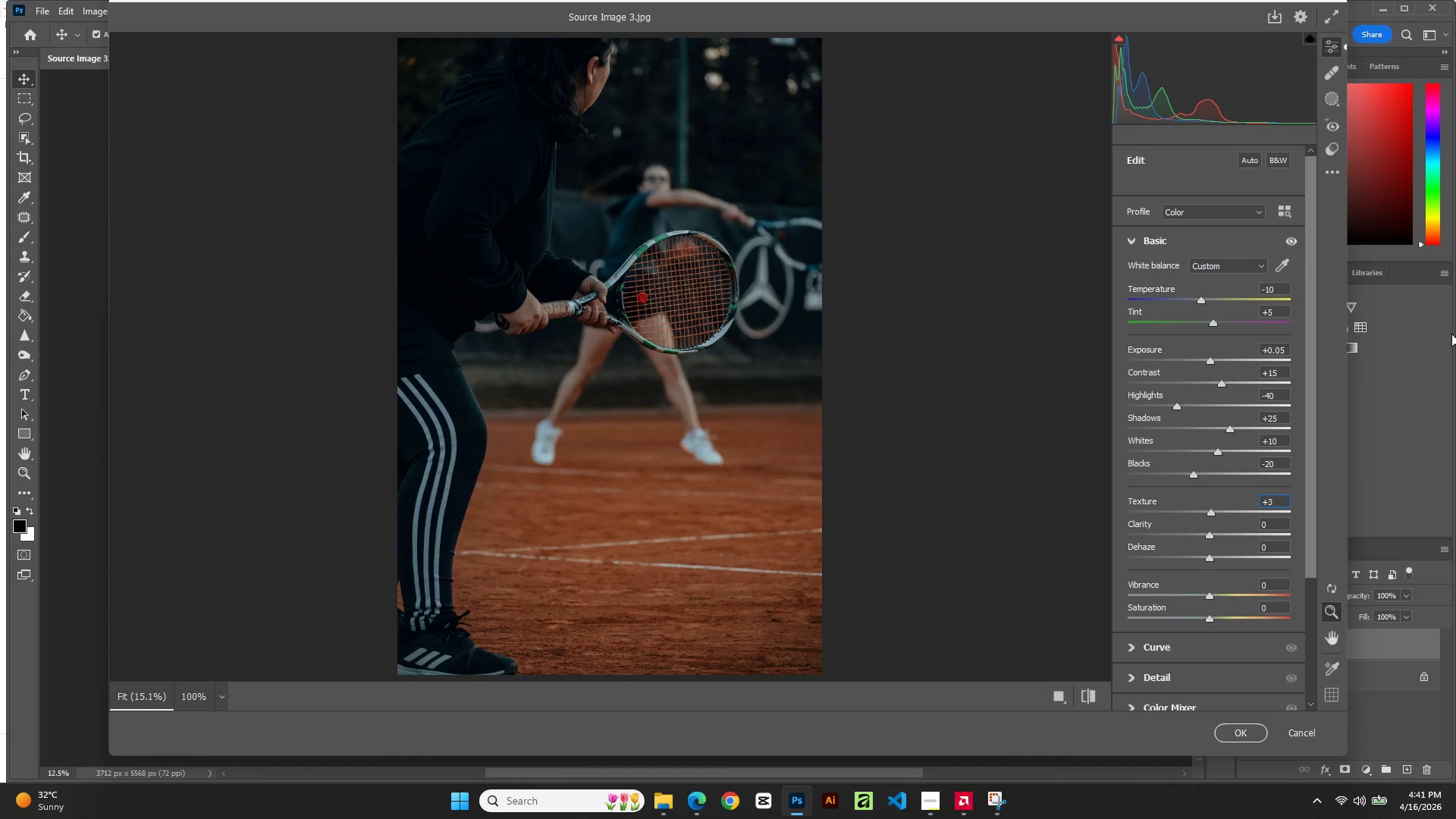 
key(ArrowUp)
 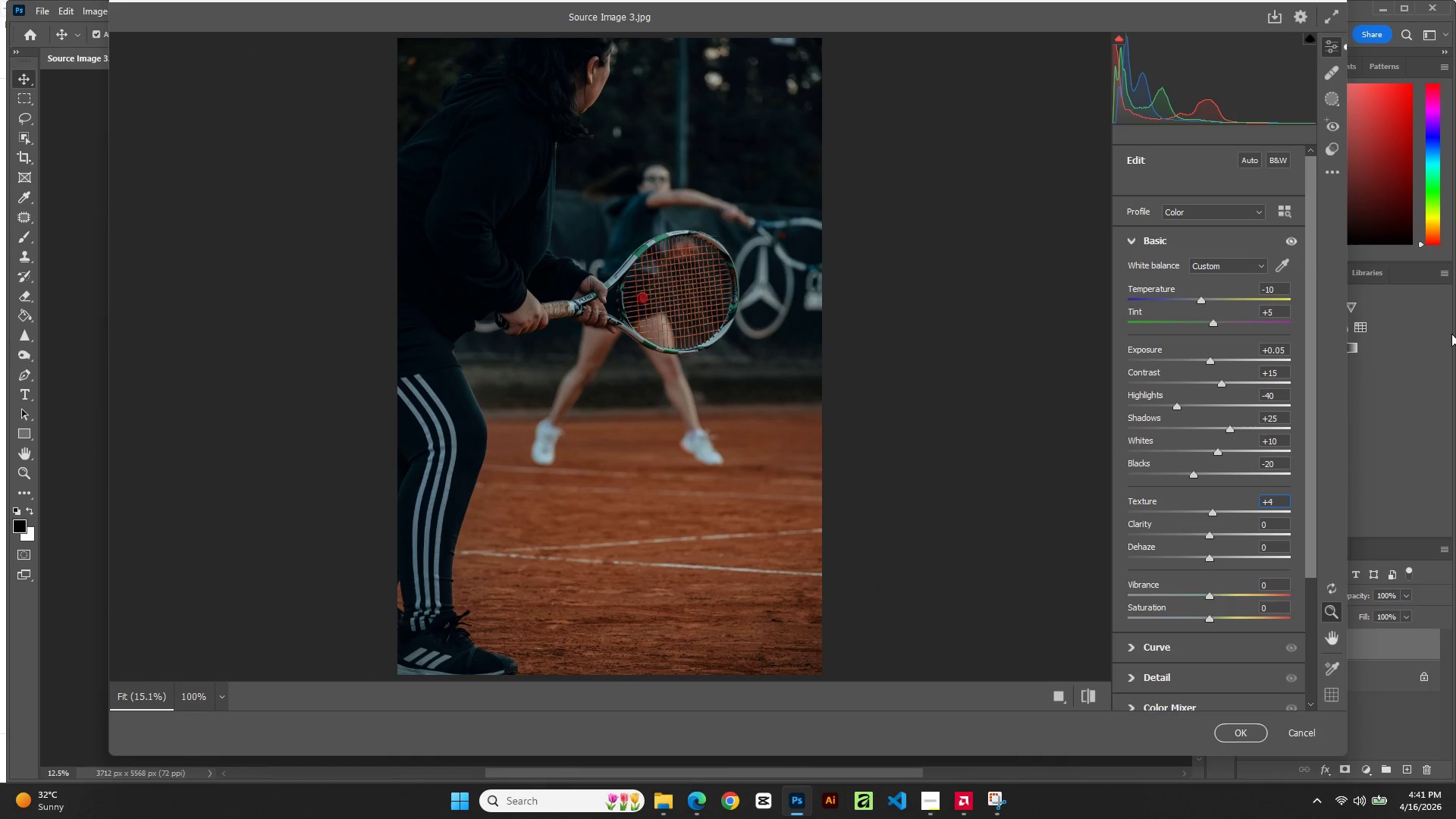 
key(ArrowUp)
 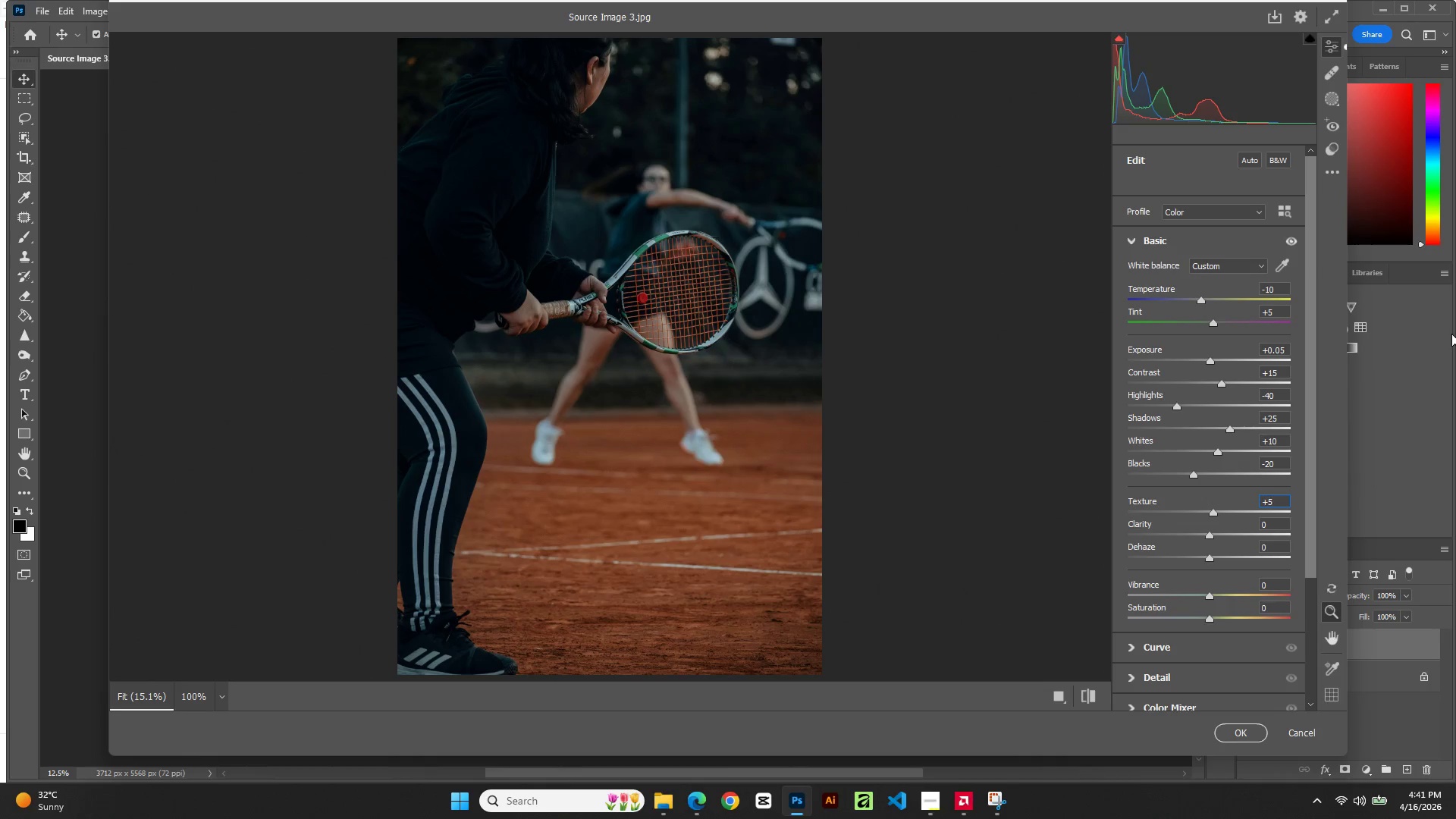 
key(ArrowUp)
 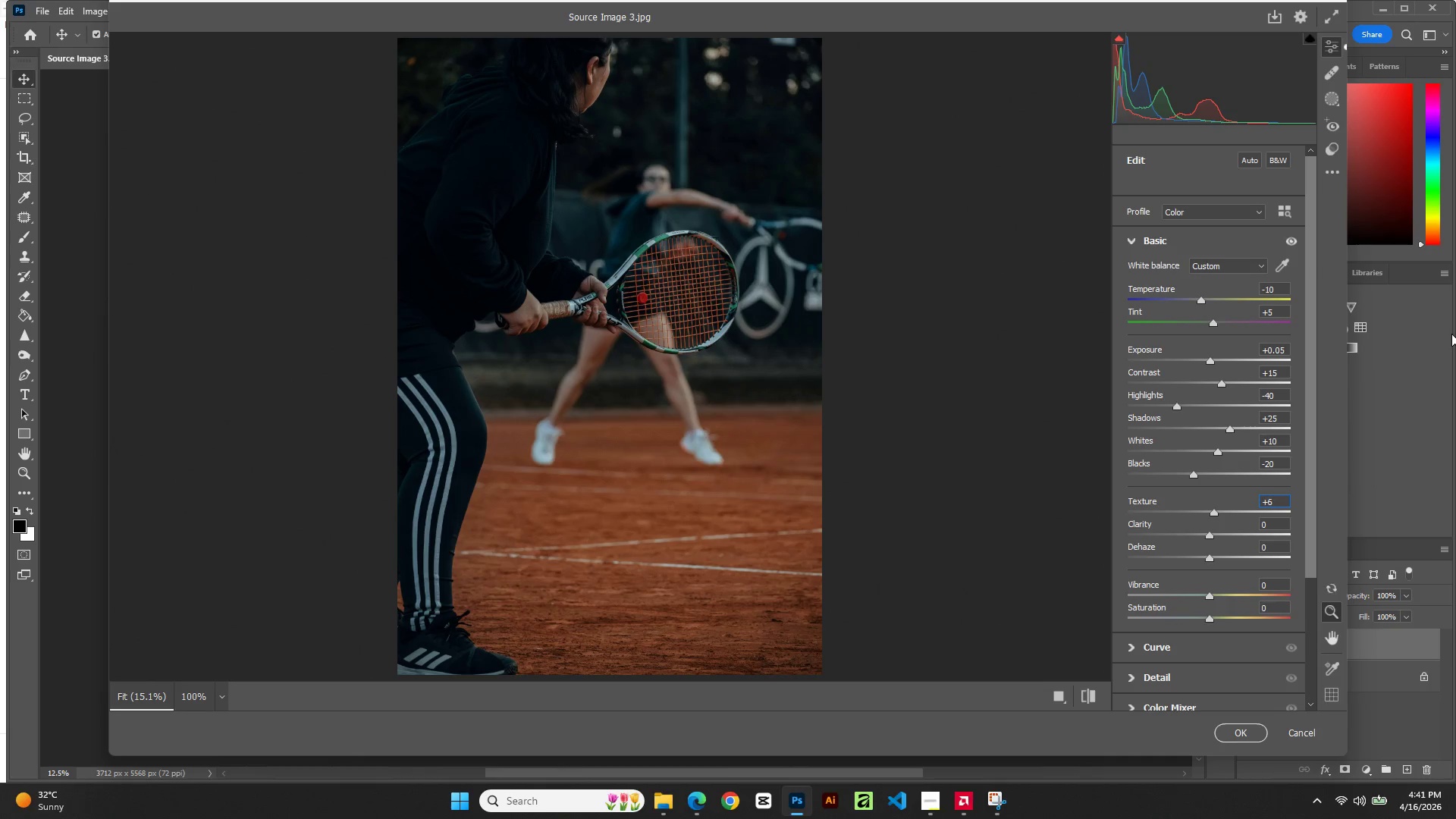 
key(ArrowUp)
 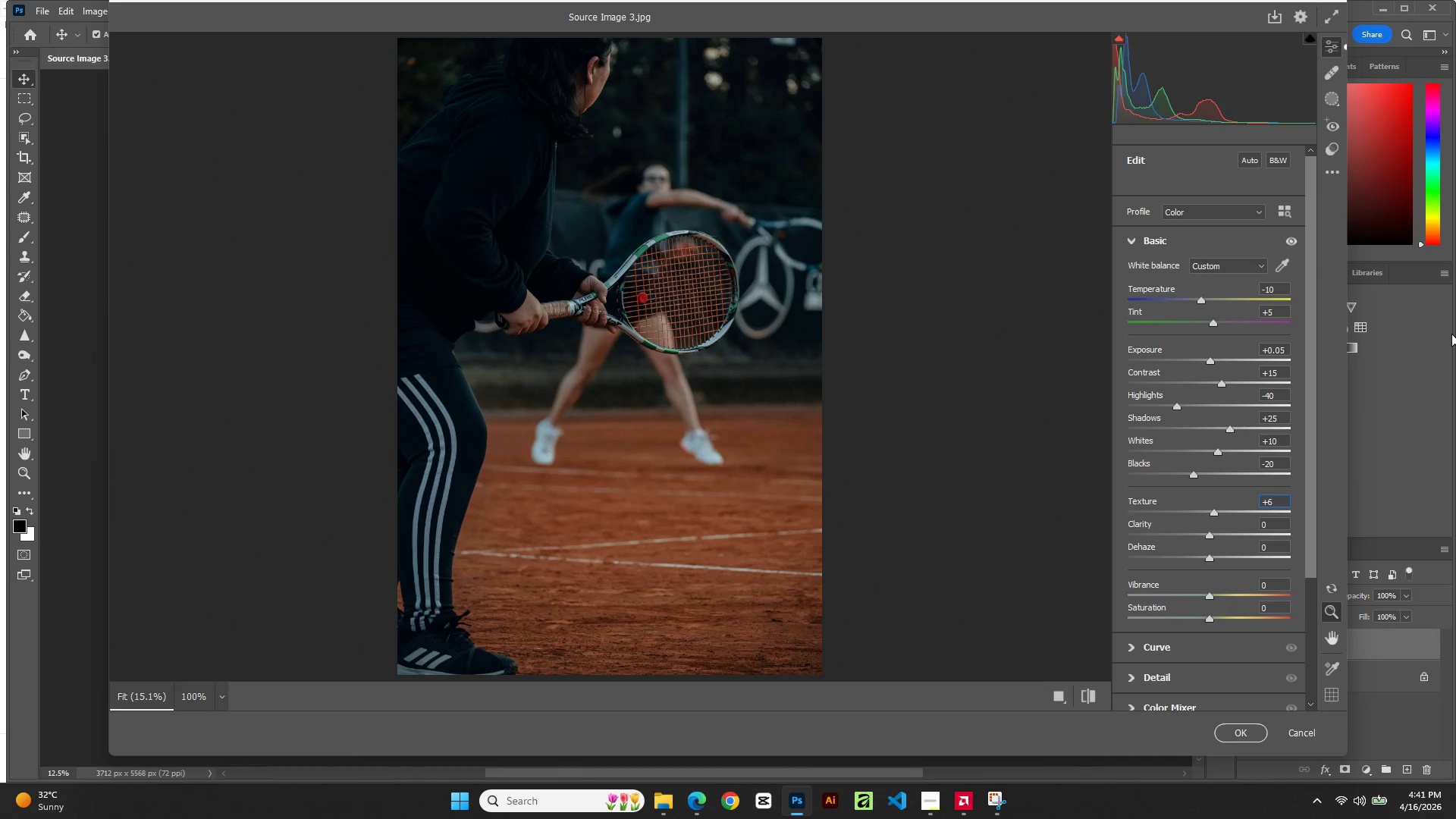 
key(ArrowUp)
 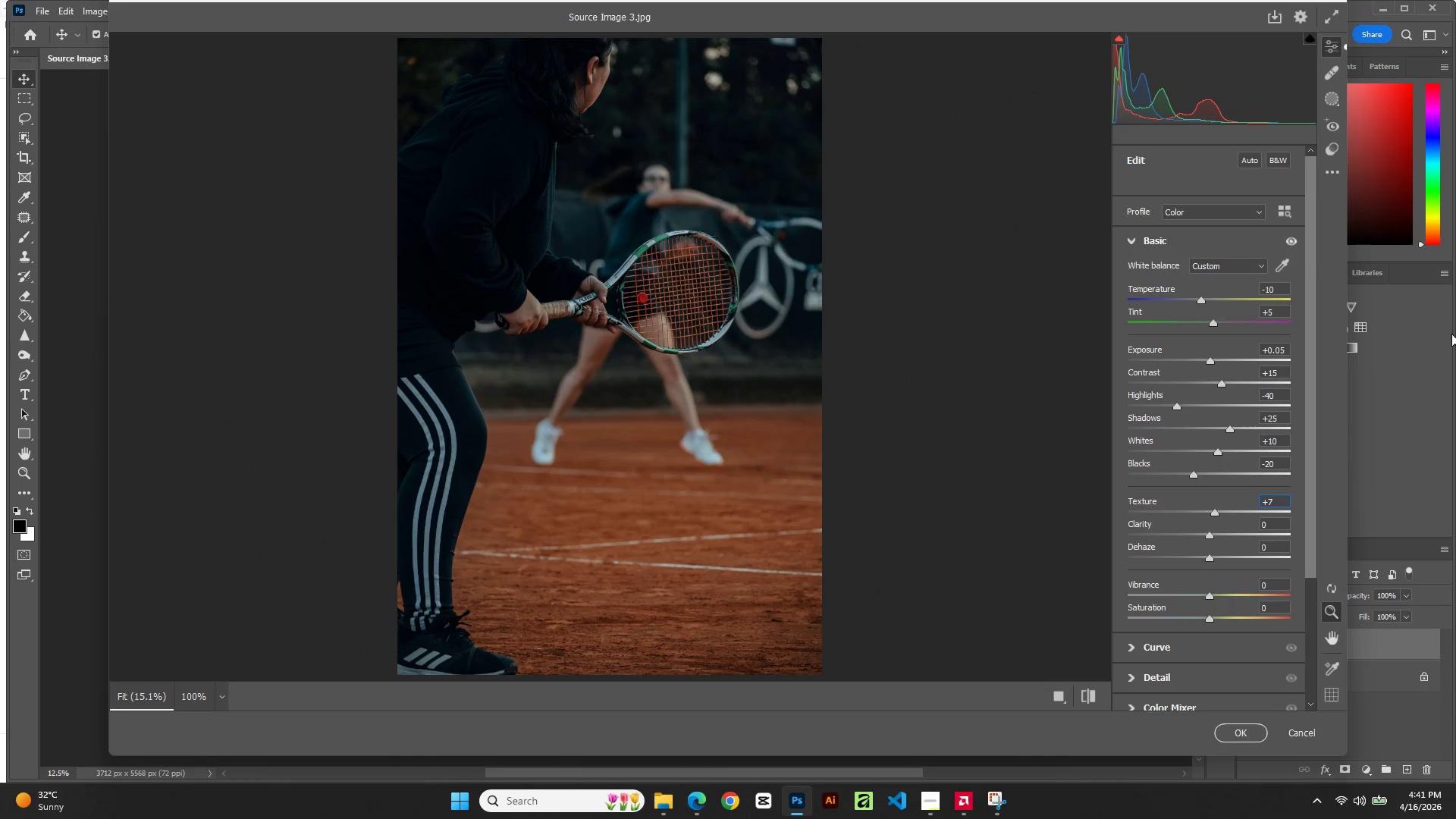 
key(ArrowUp)
 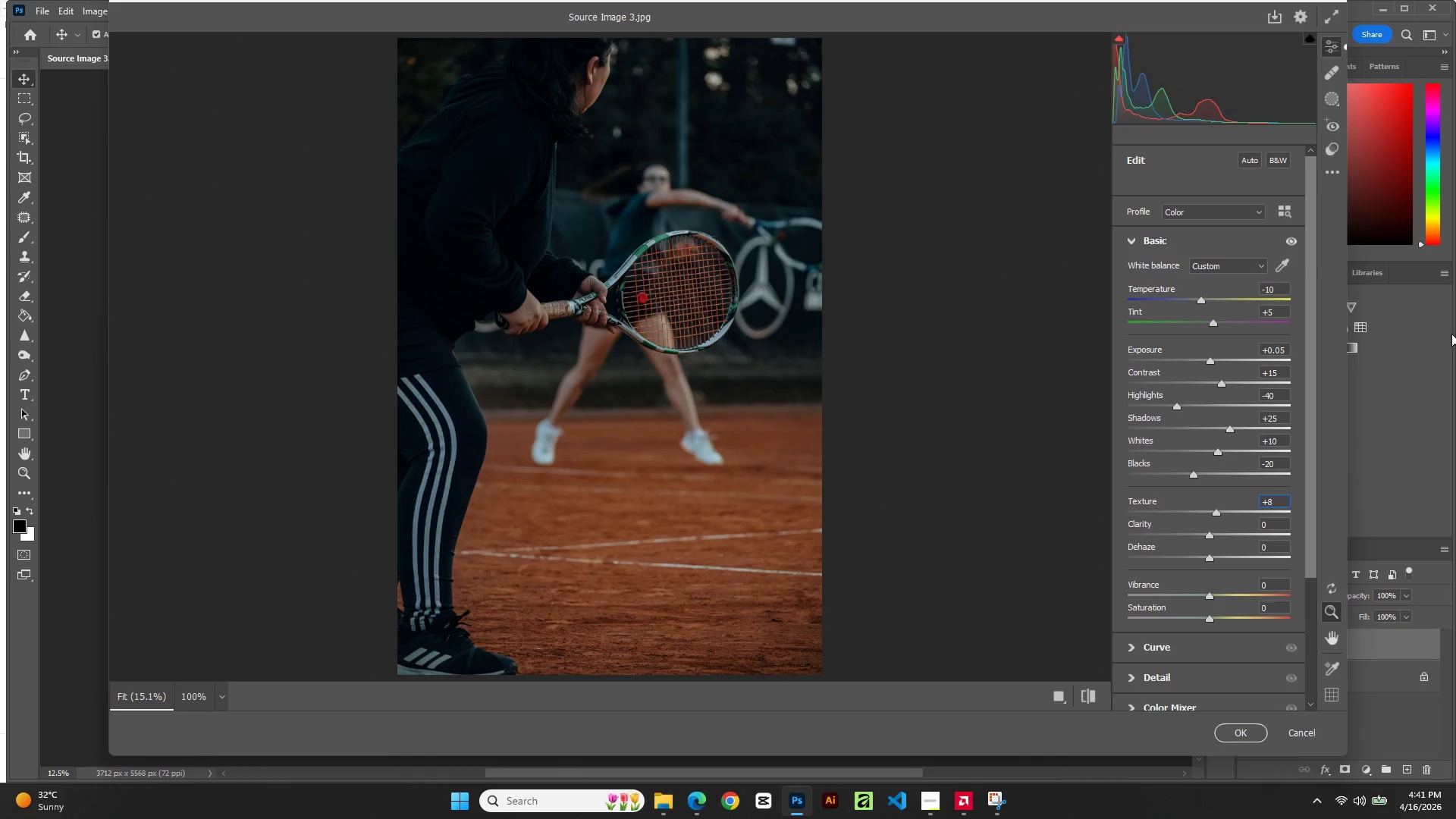 
key(ArrowUp)
 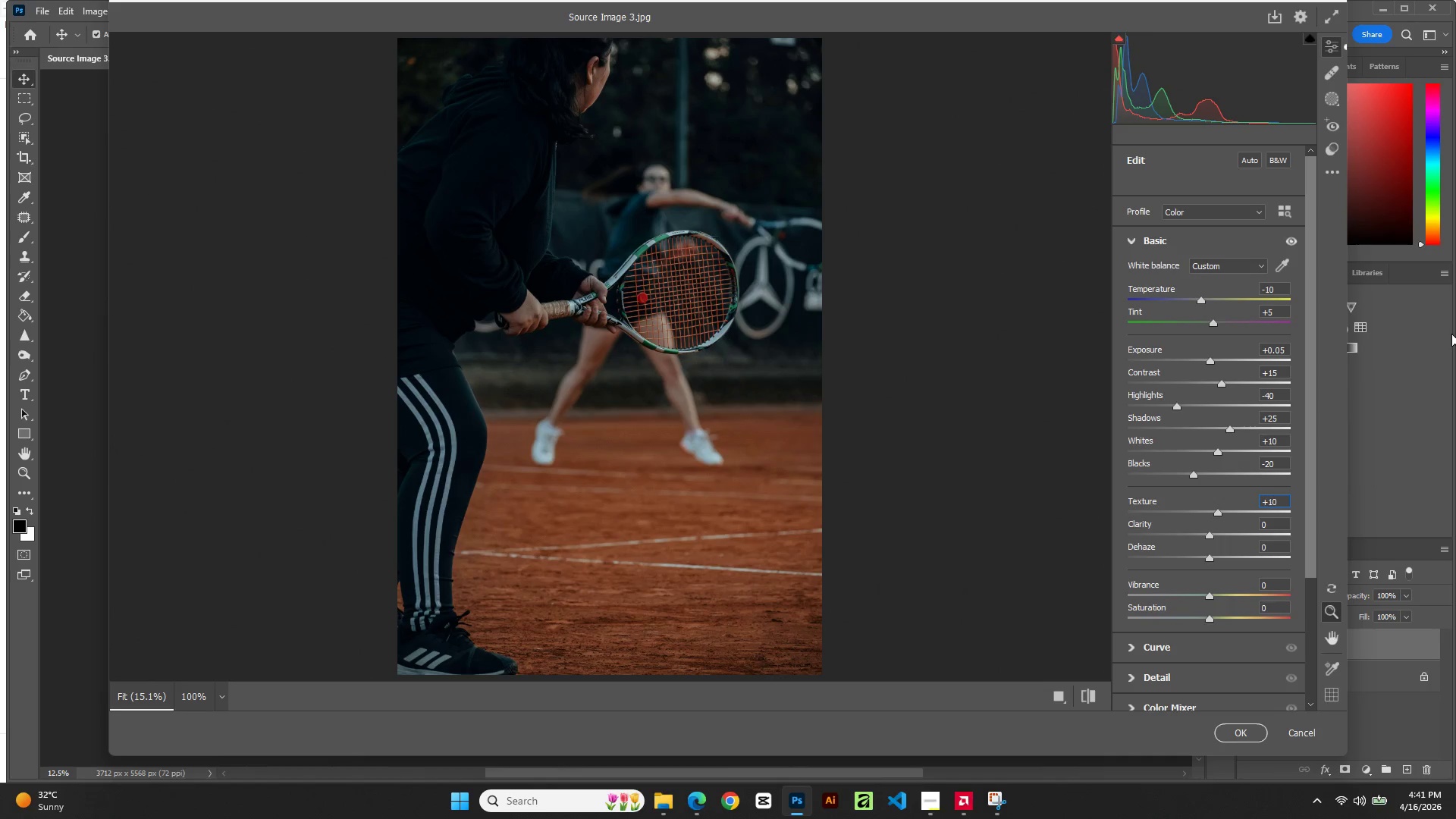 
key(ArrowUp)
 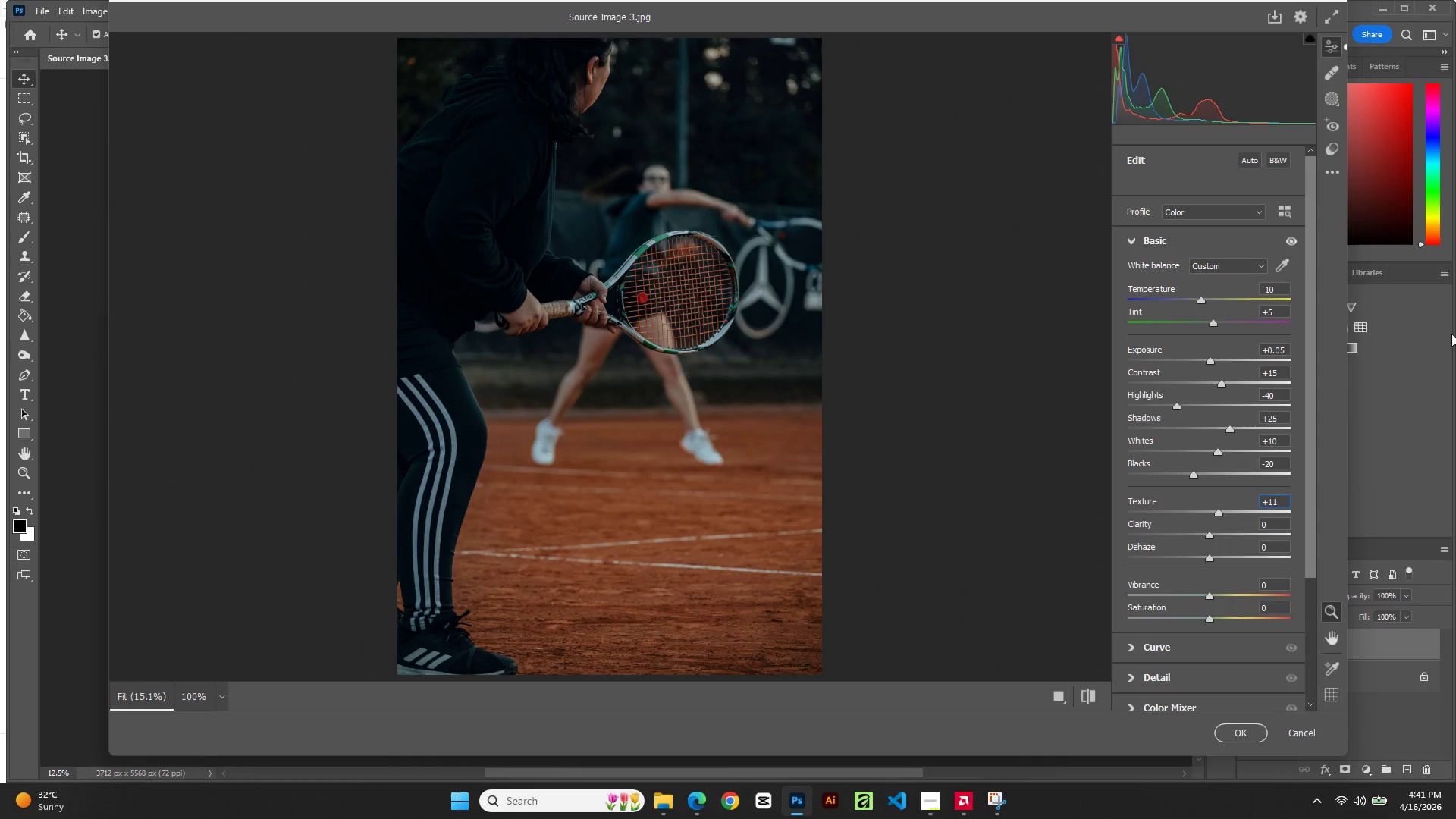 
key(ArrowUp)
 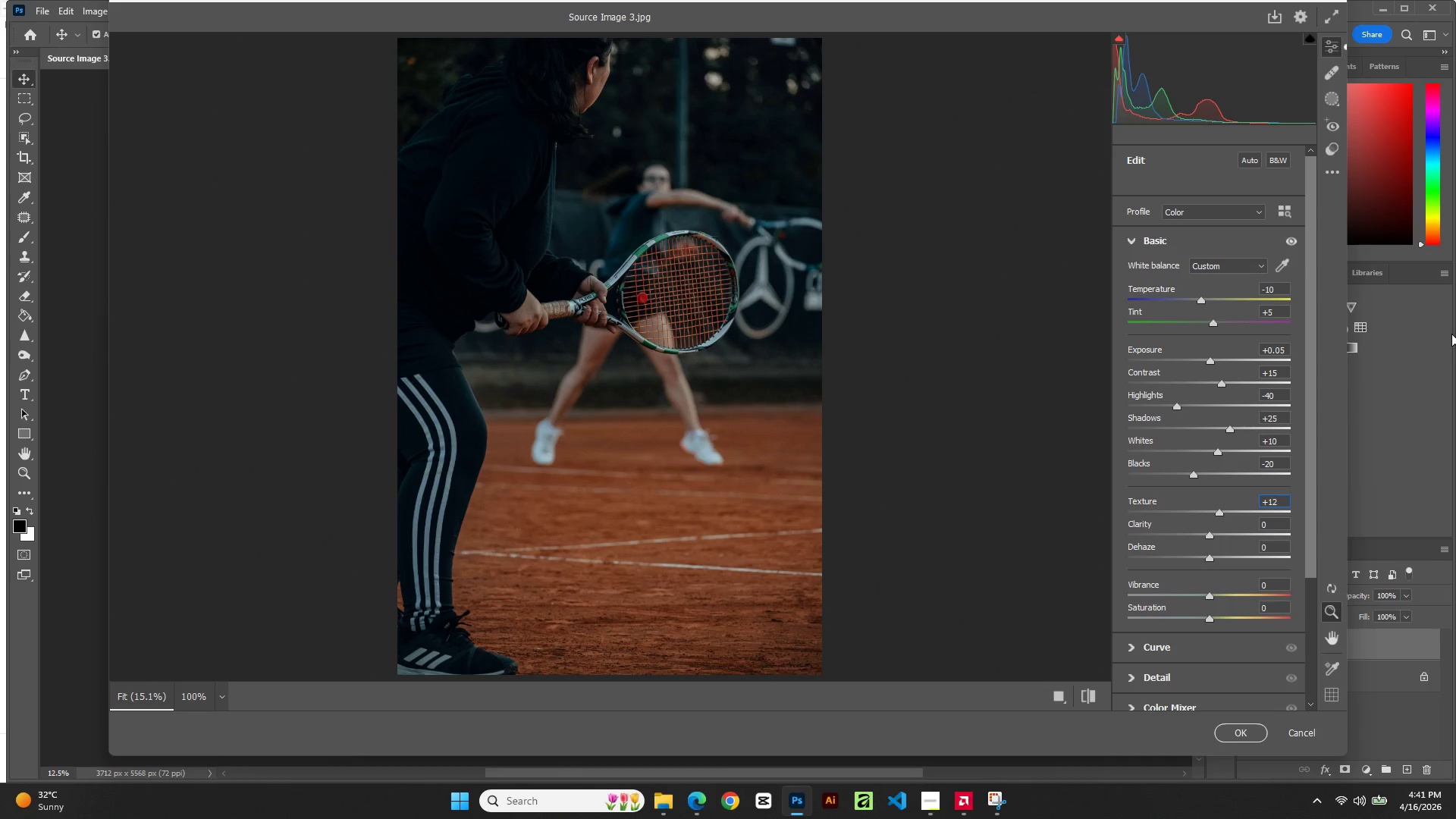 
key(ArrowUp)
 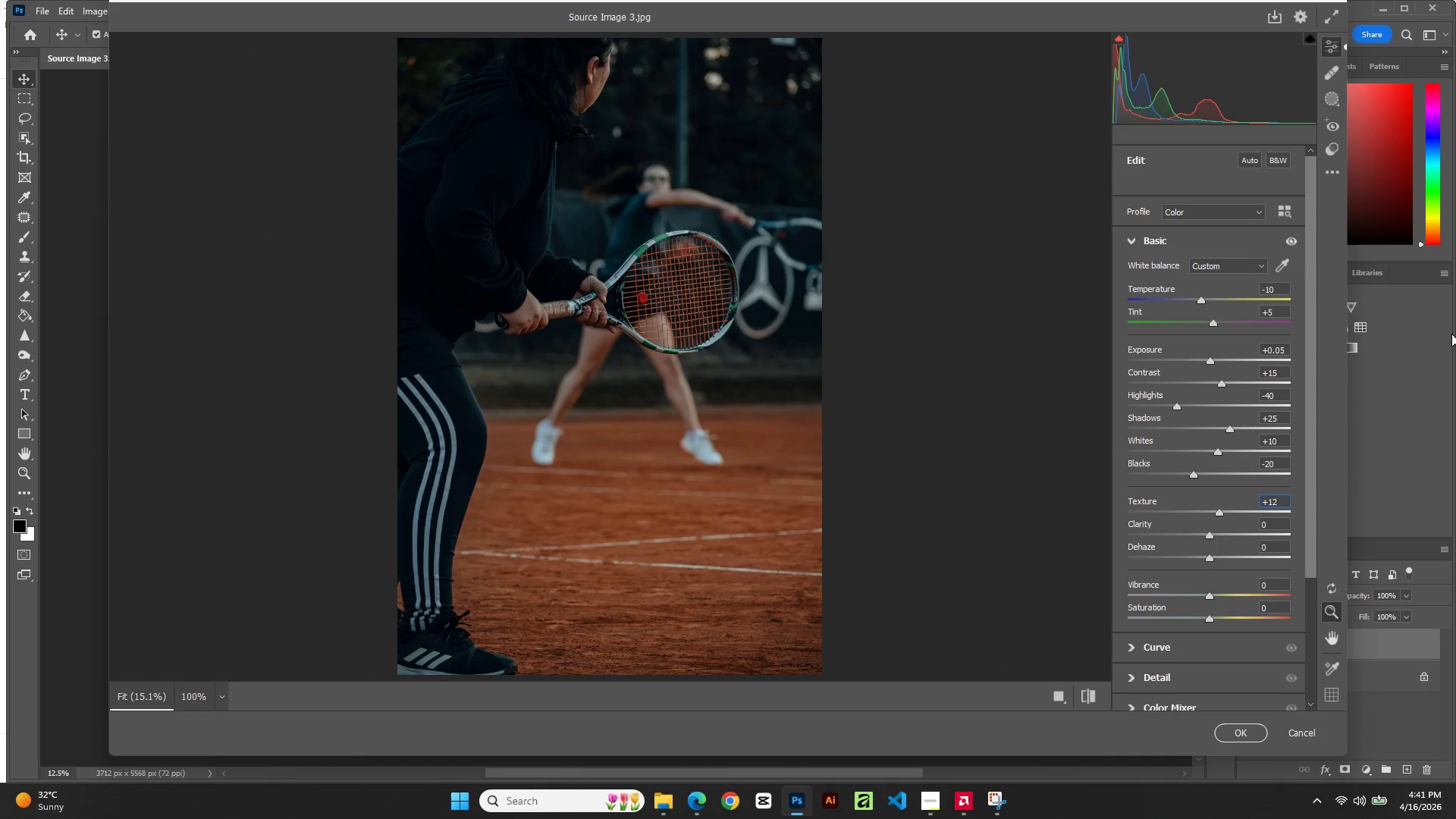 
key(ArrowUp)
 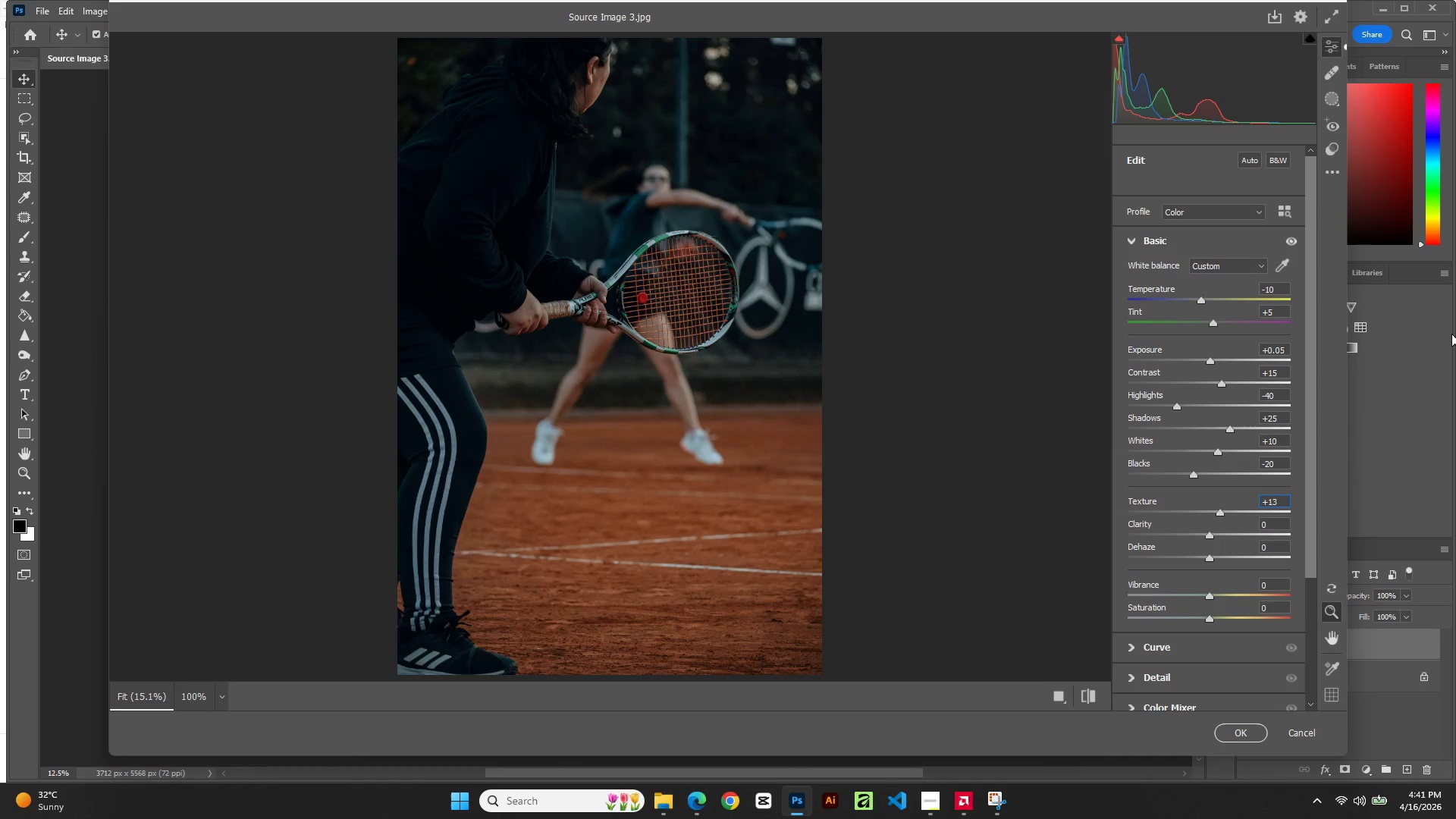 
key(ArrowUp)
 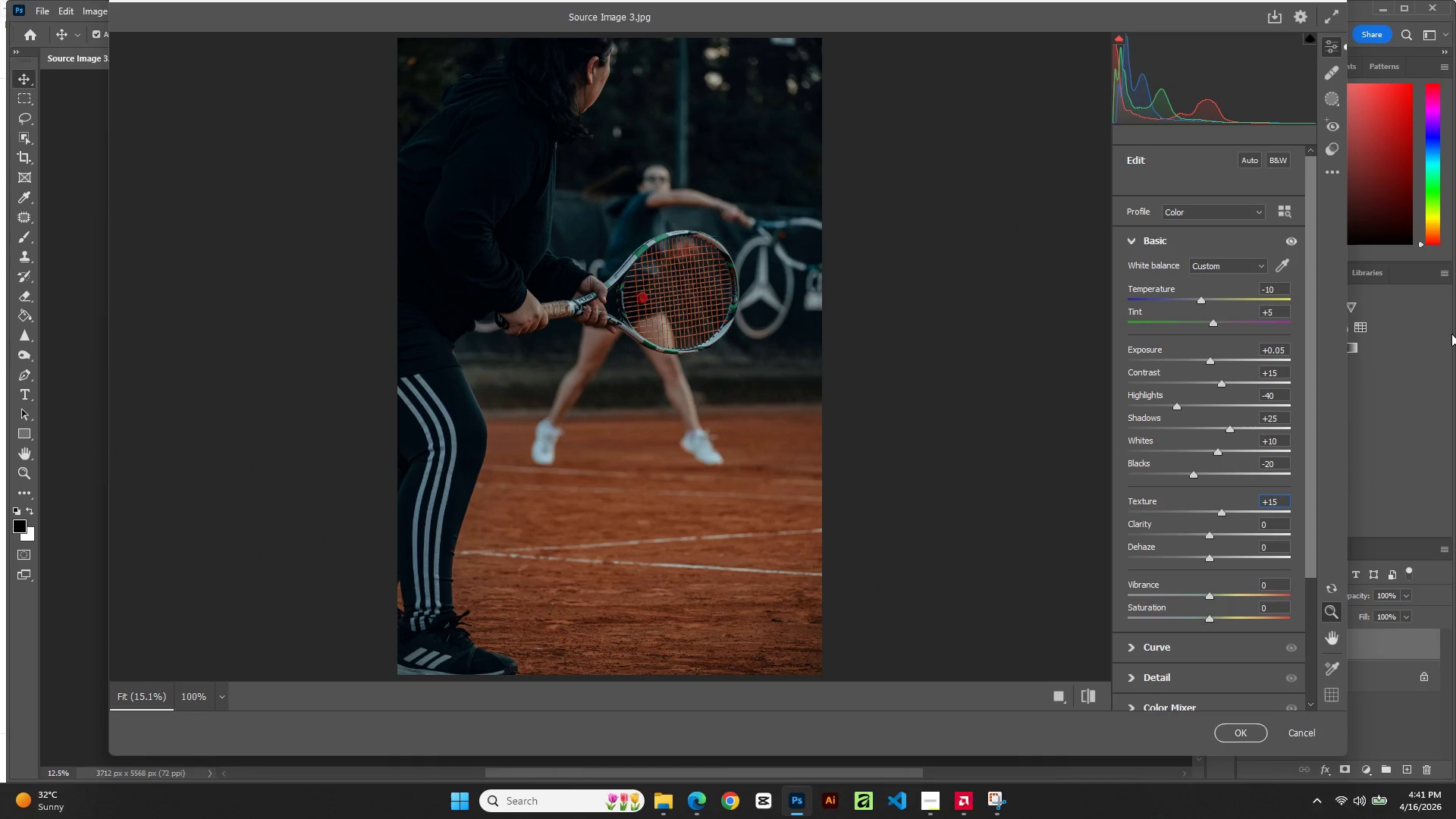 
key(ArrowUp)
 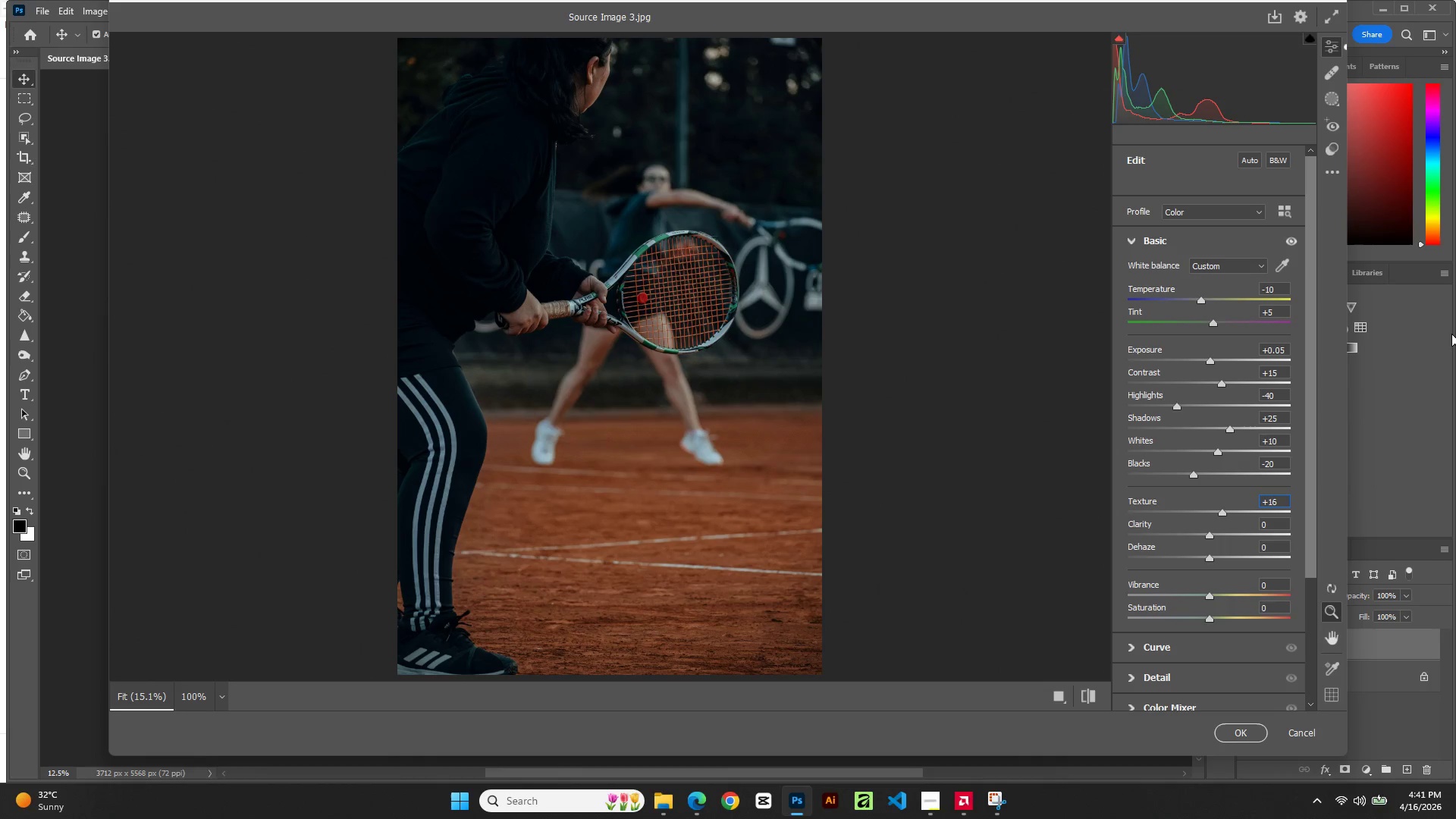 
key(ArrowUp)
 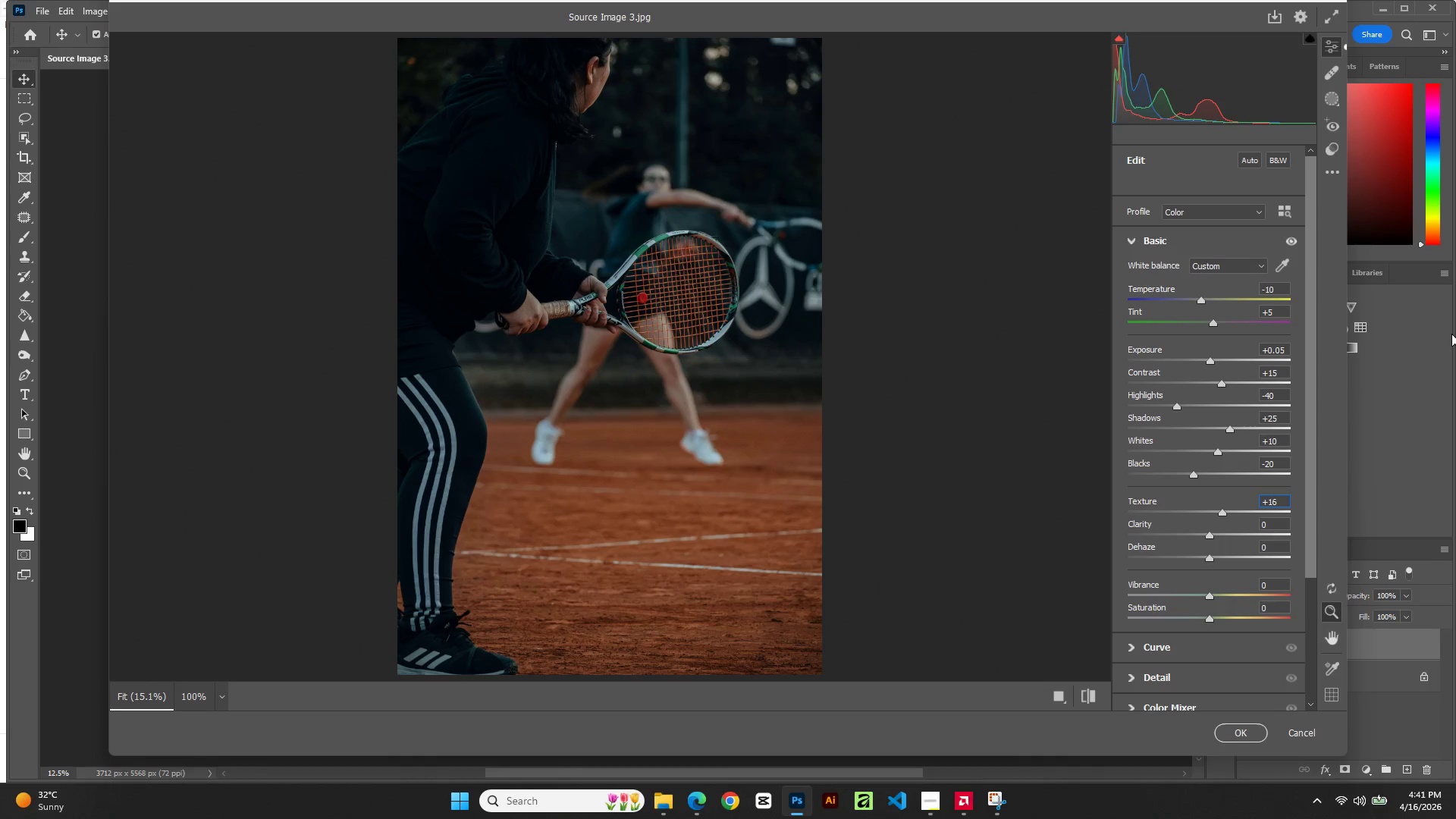 
key(ArrowUp)
 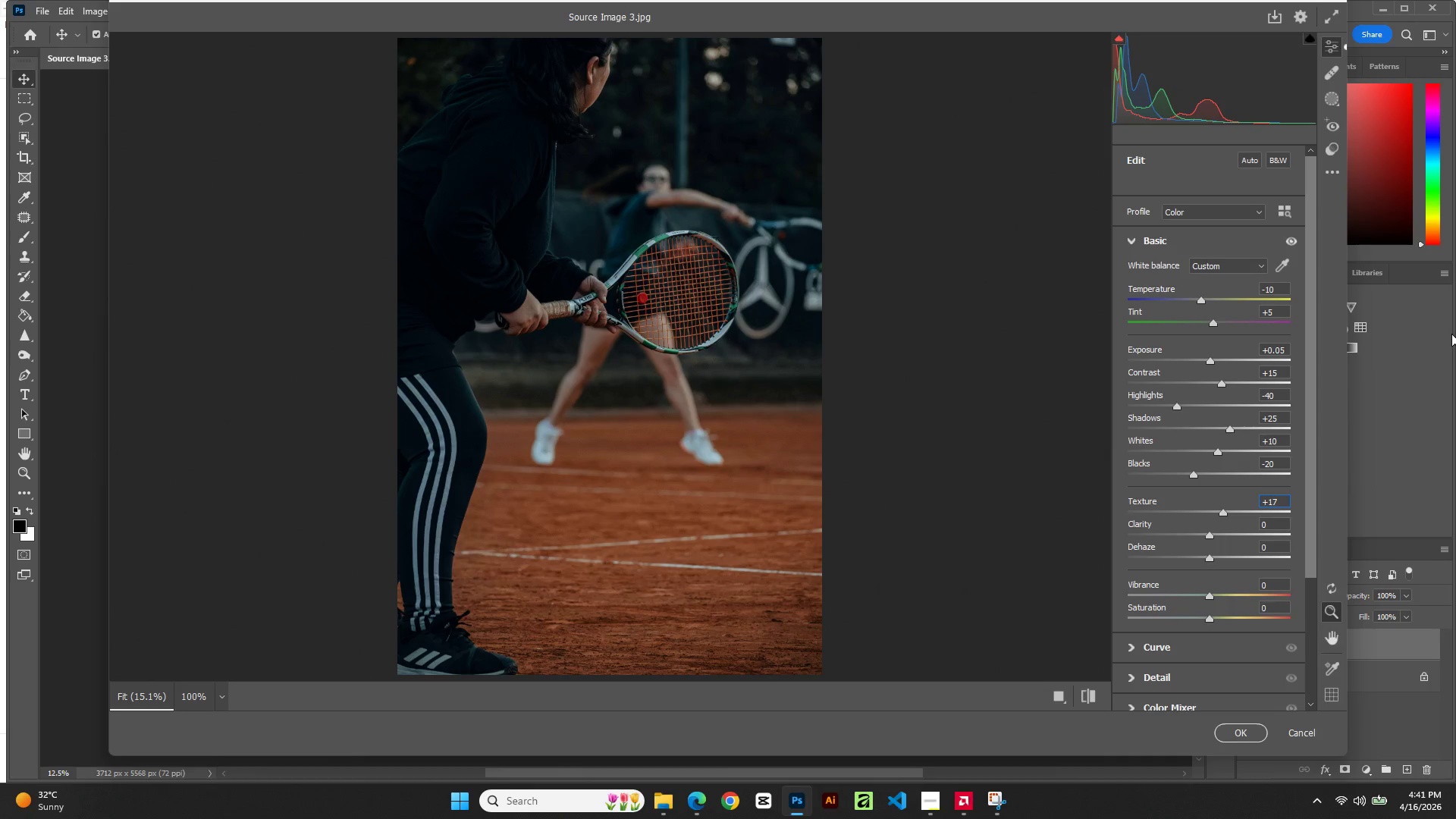 
key(ArrowUp)
 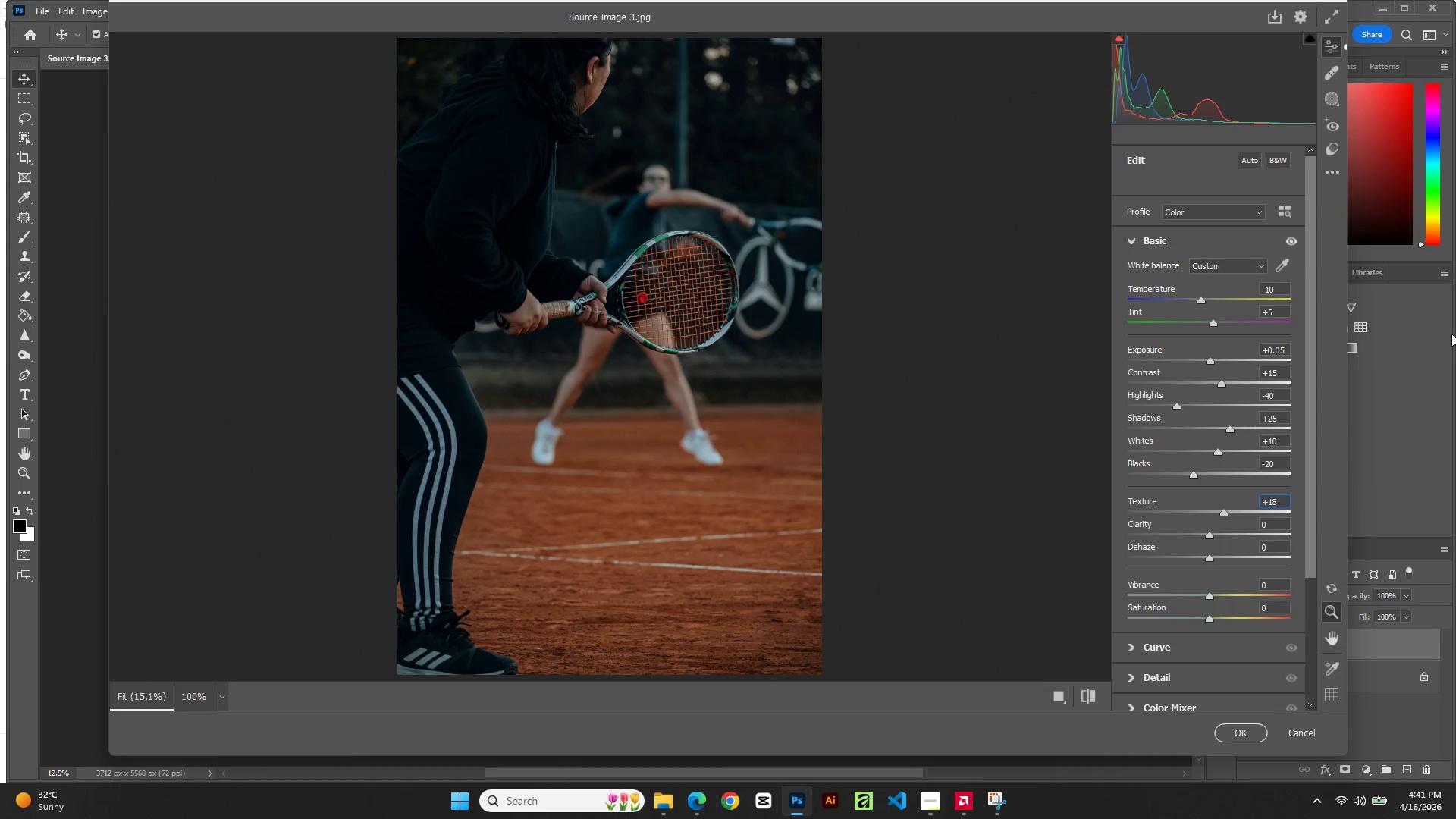 
key(ArrowUp)
 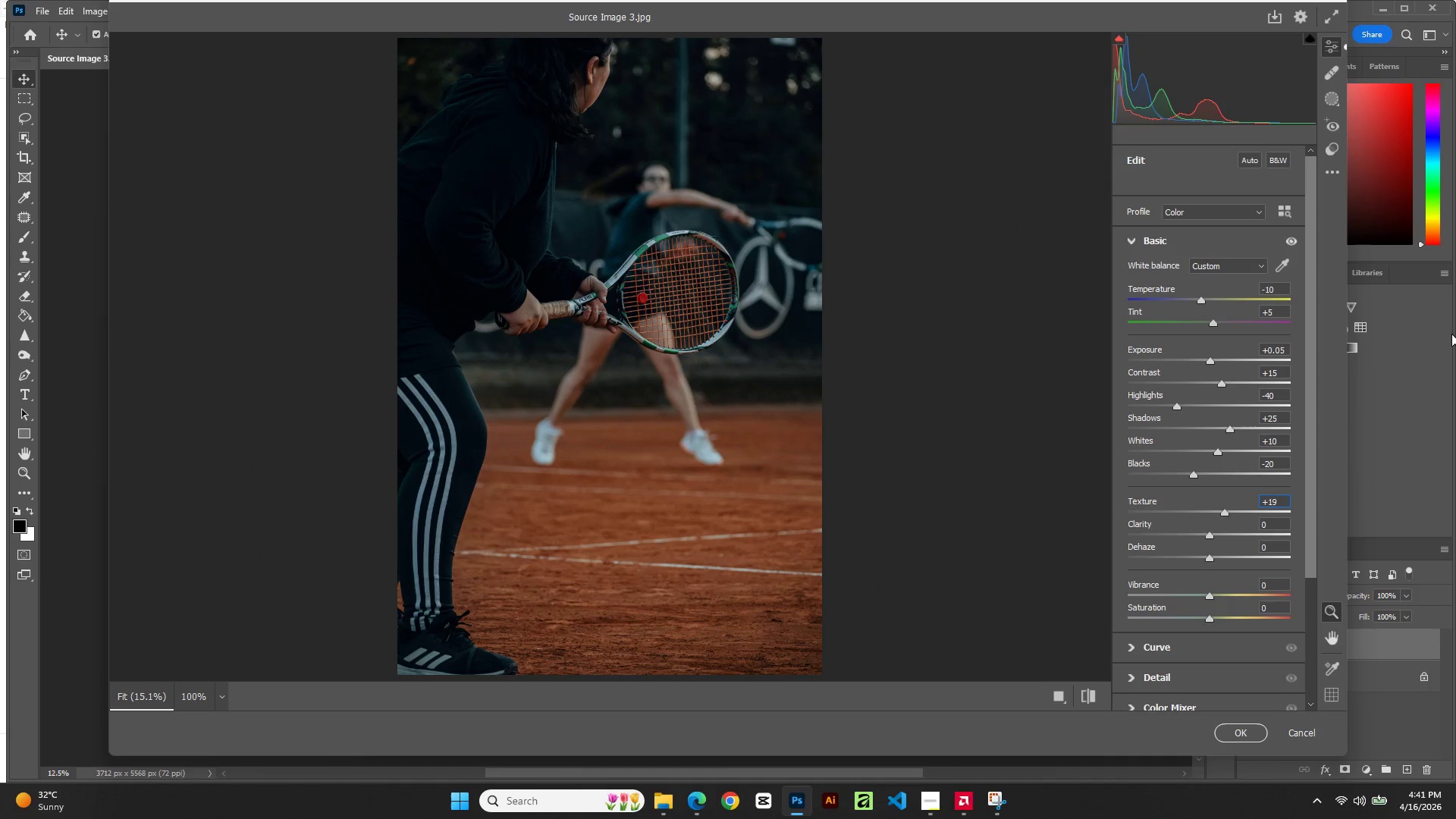 
key(ArrowUp)
 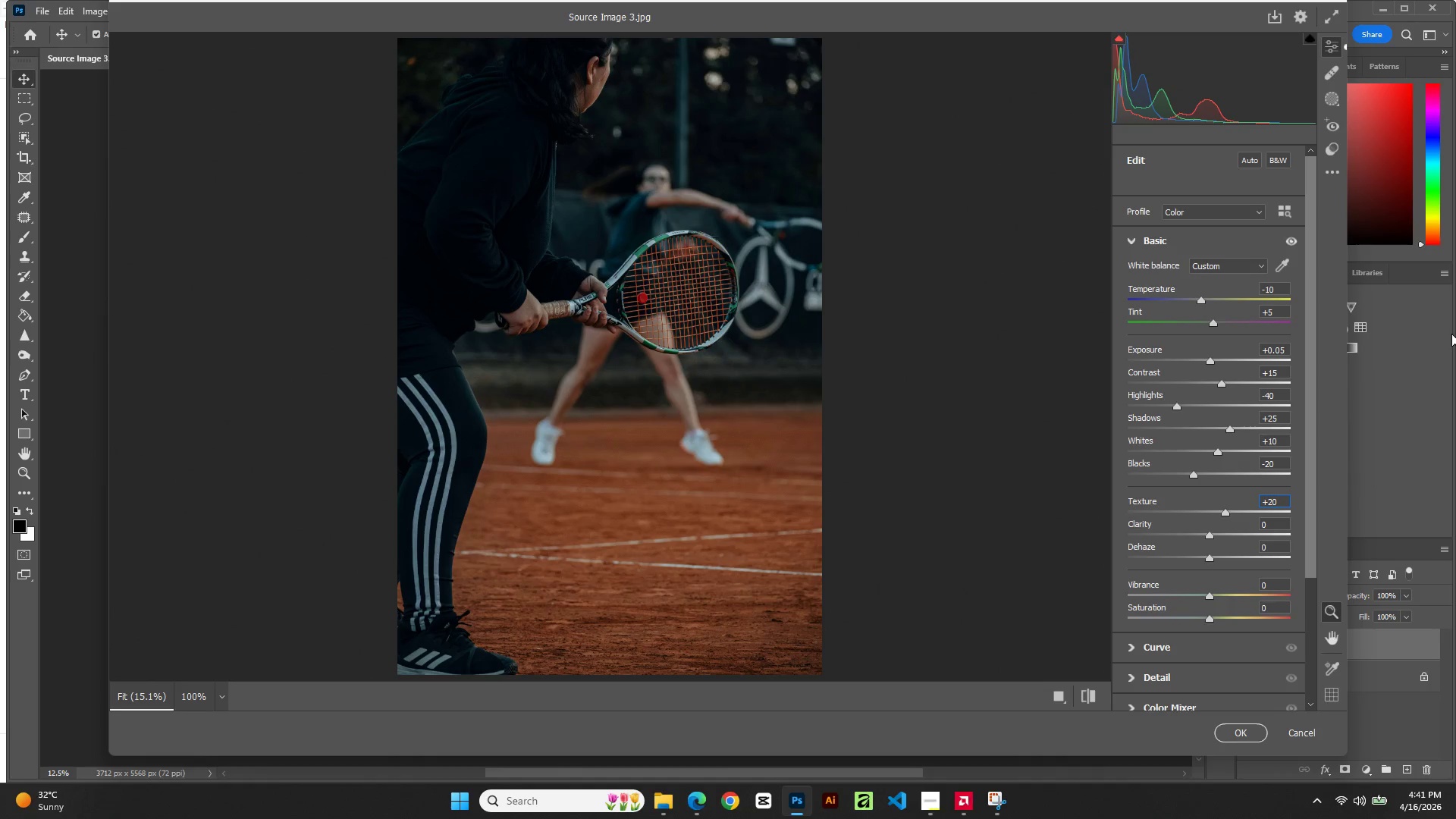 
key(ArrowUp)
 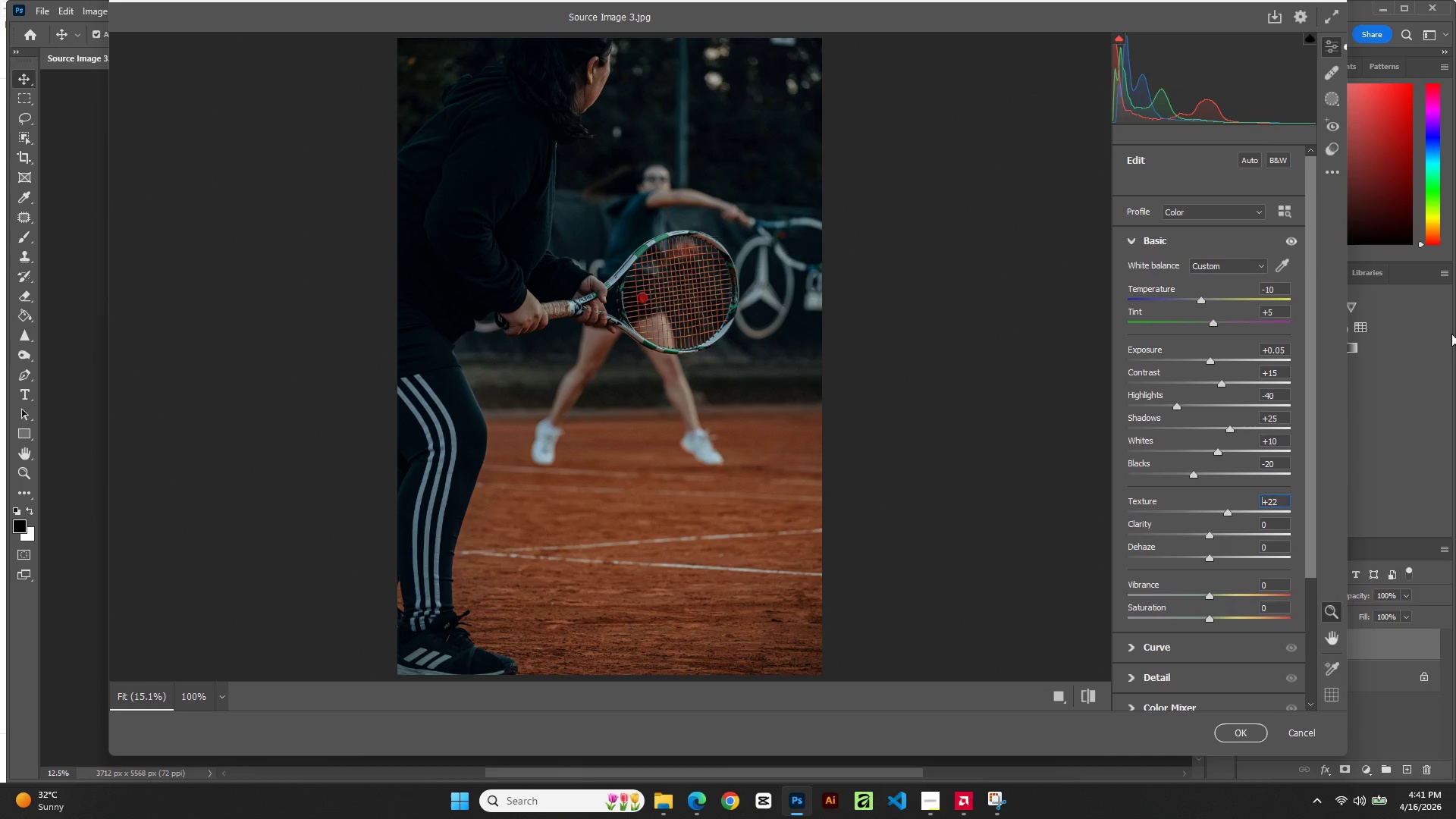 
key(ArrowUp)
 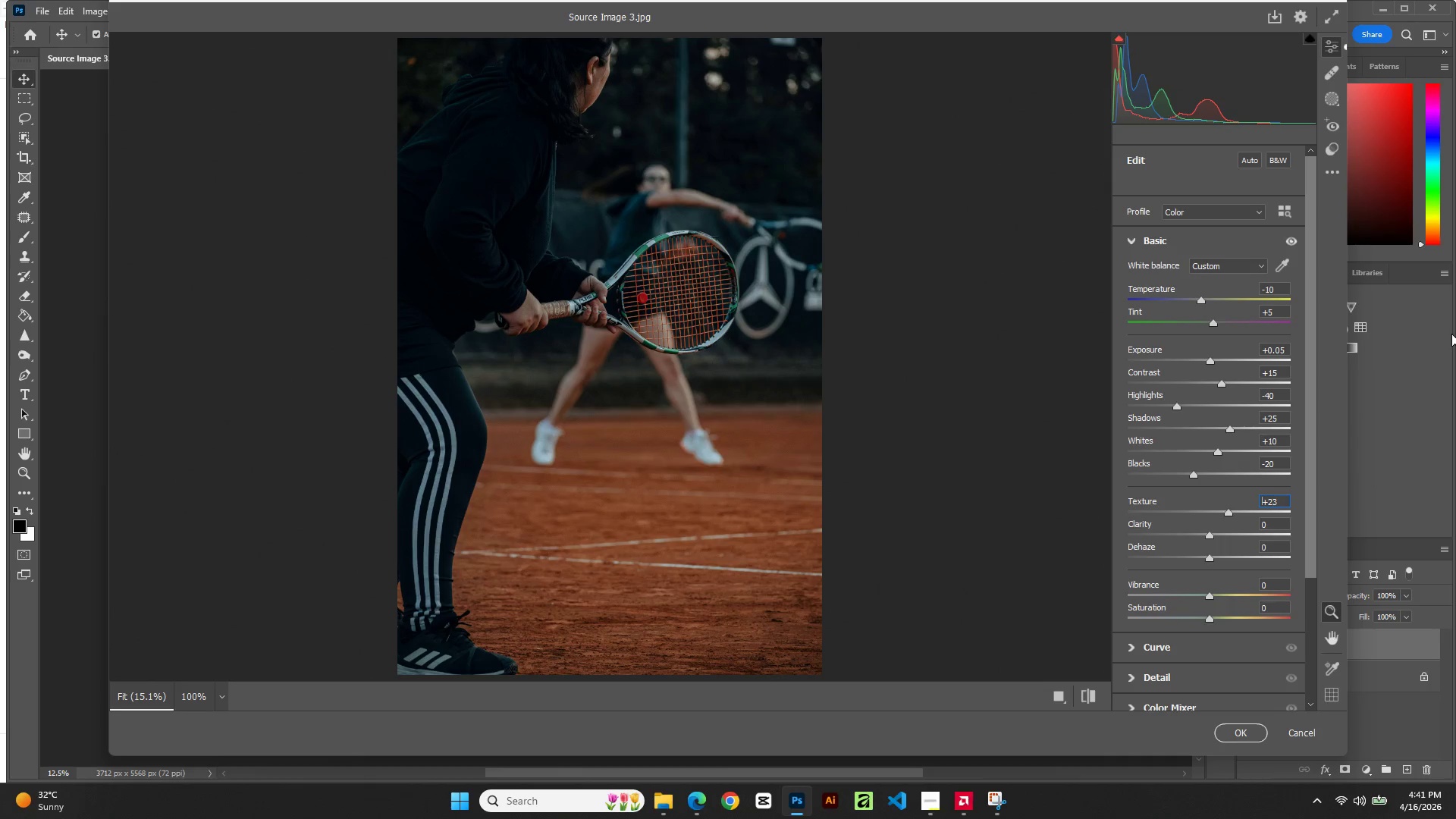 
key(ArrowUp)
 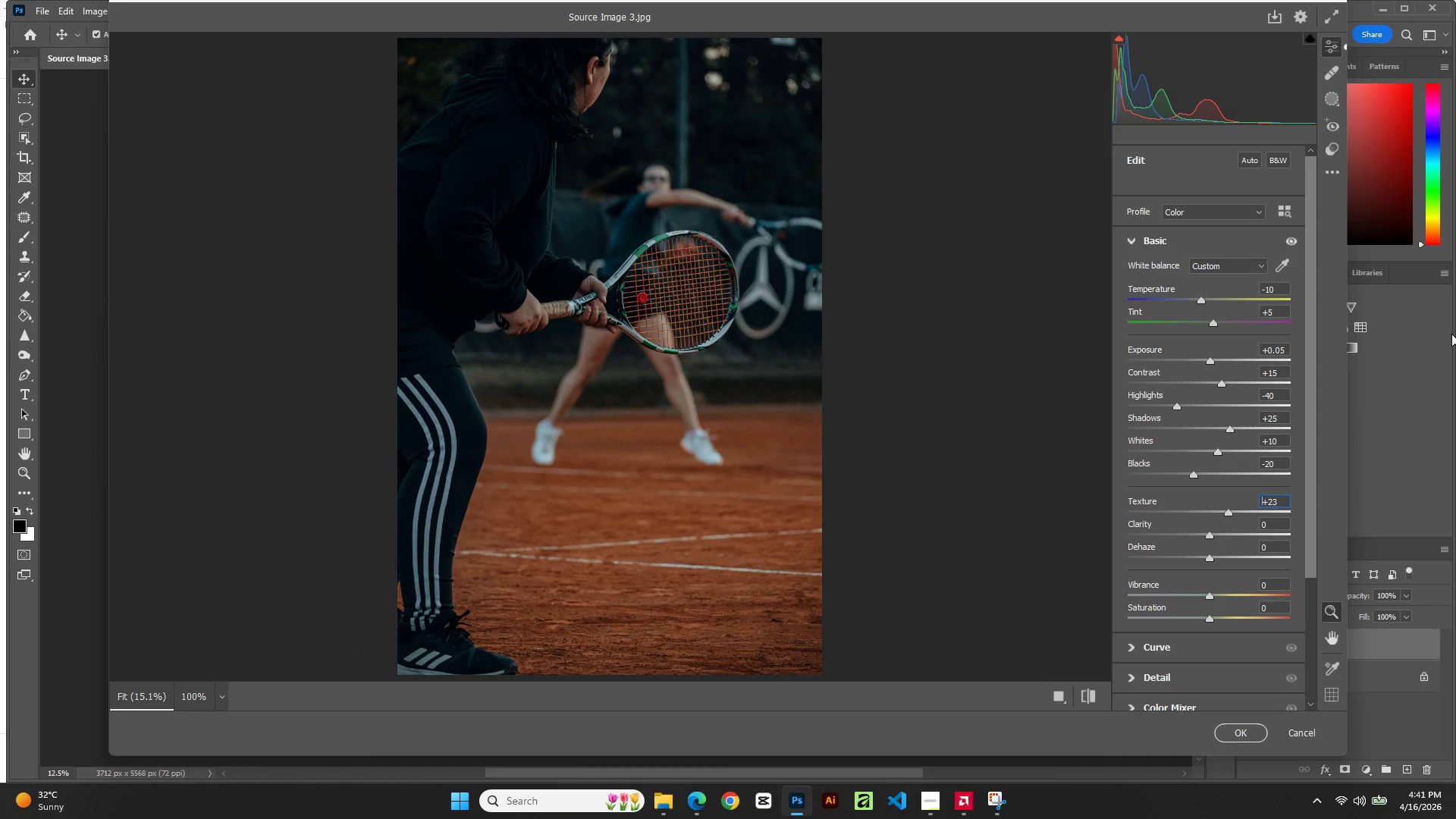 
key(ArrowUp)
 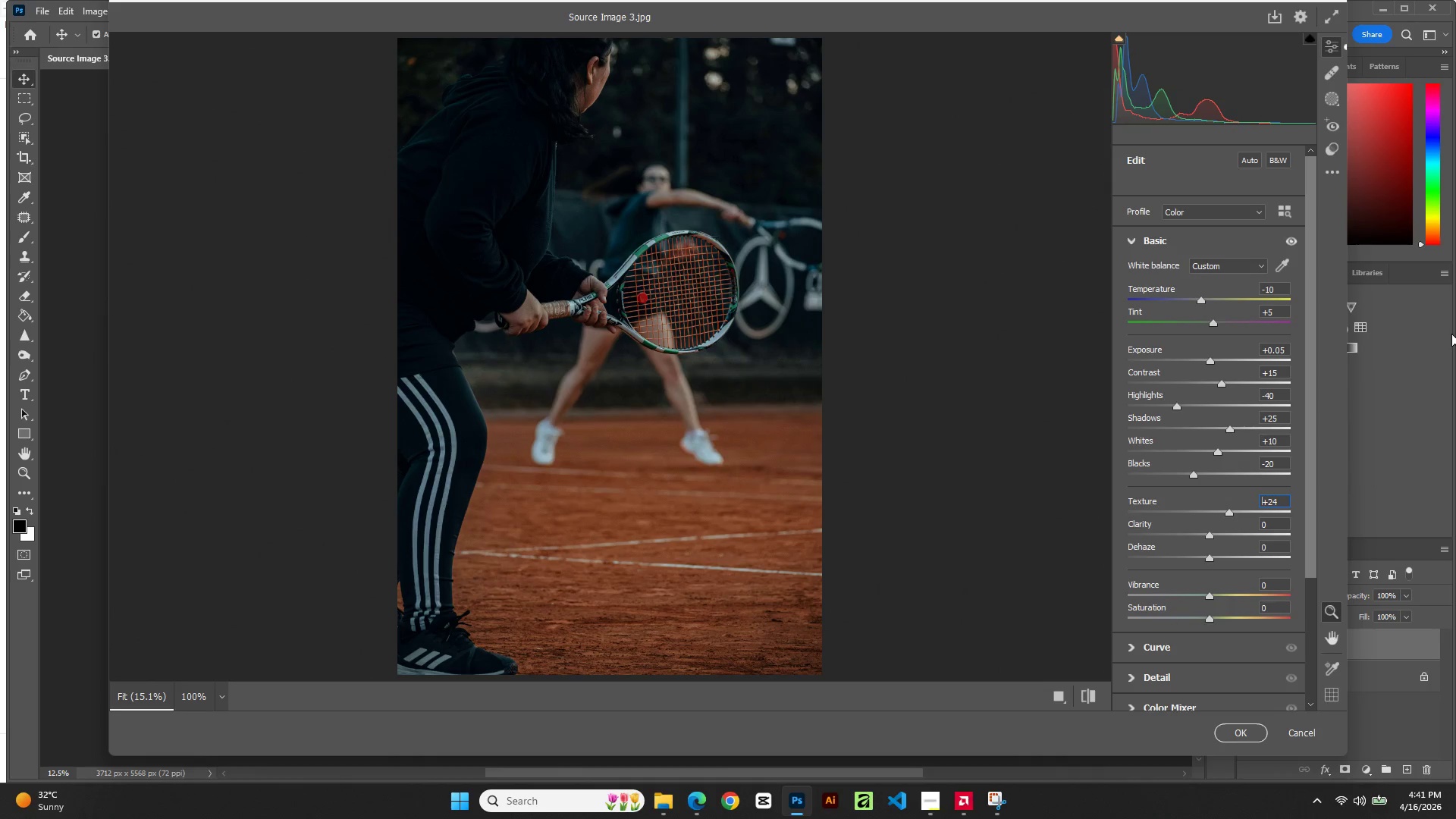 
key(ArrowUp)
 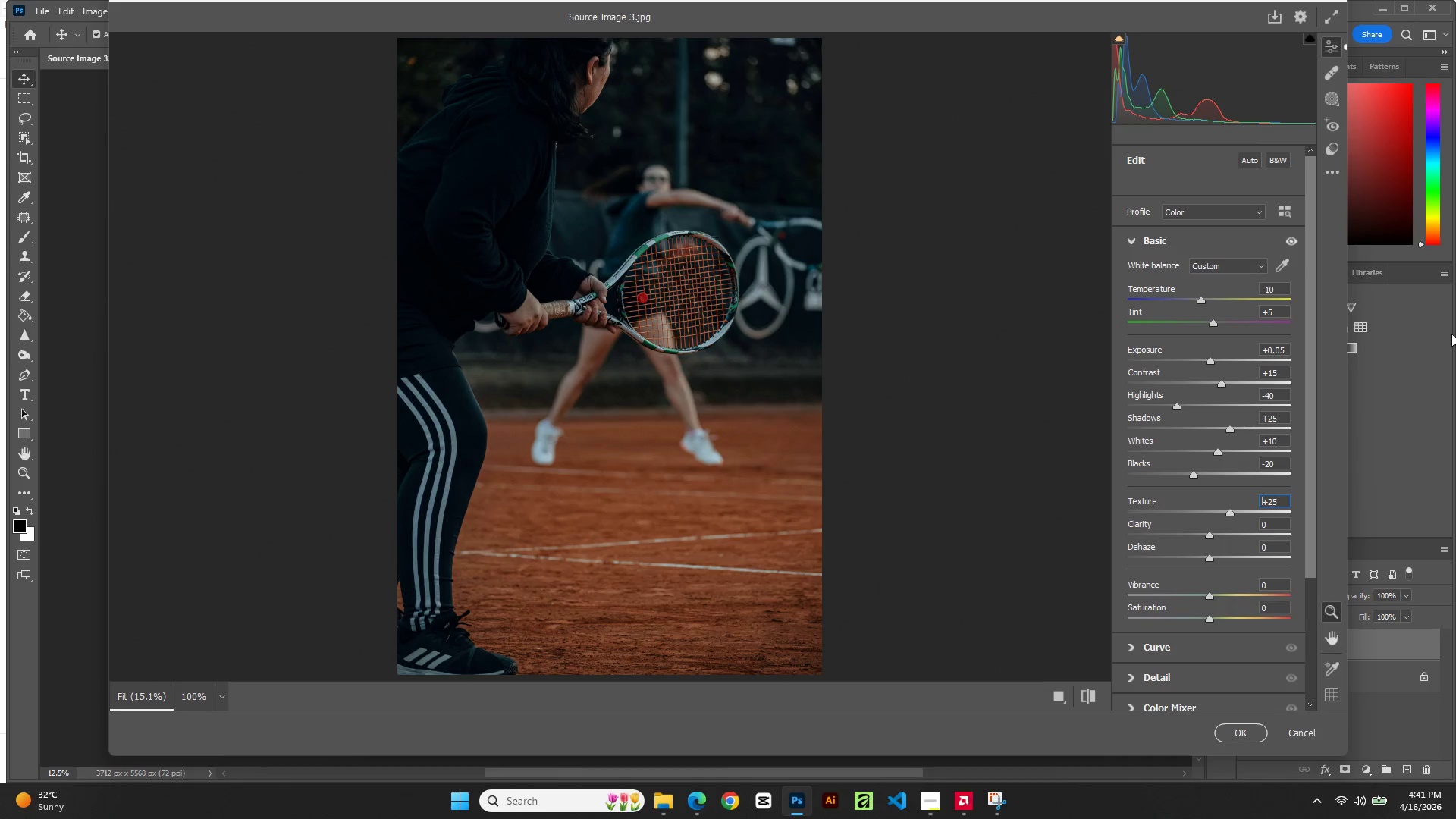 
key(ArrowUp)
 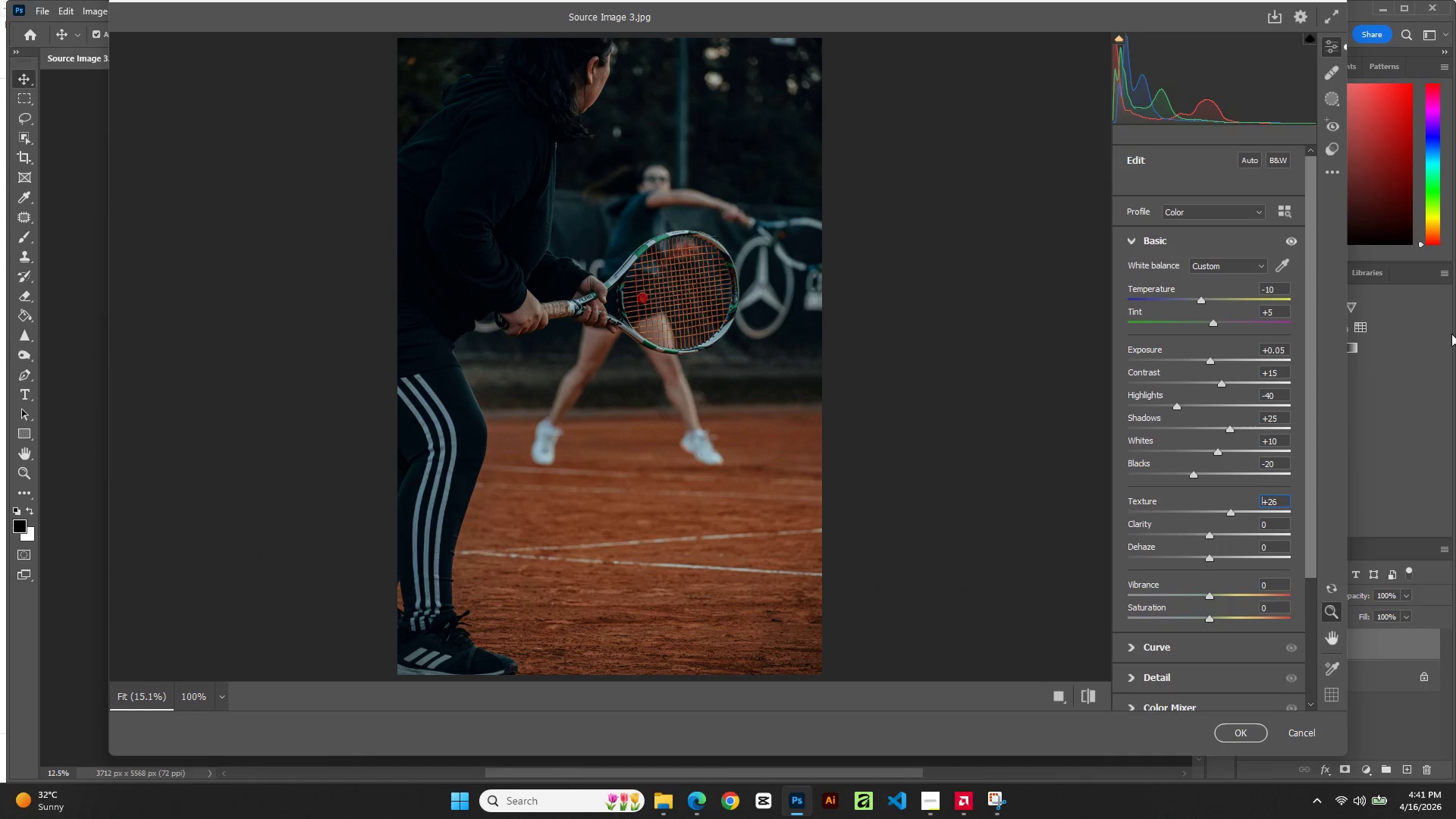 
key(ArrowUp)
 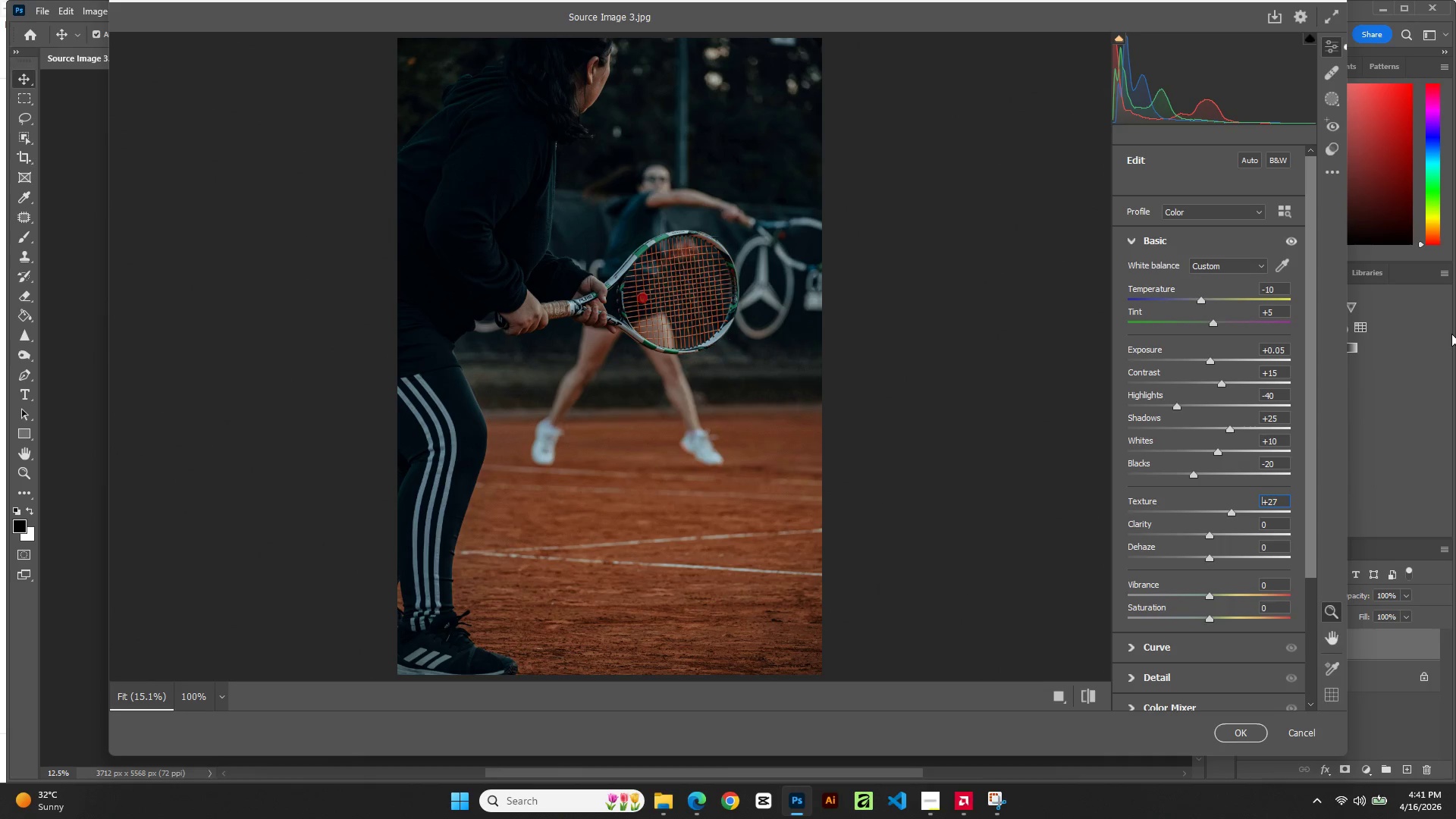 
key(ArrowUp)
 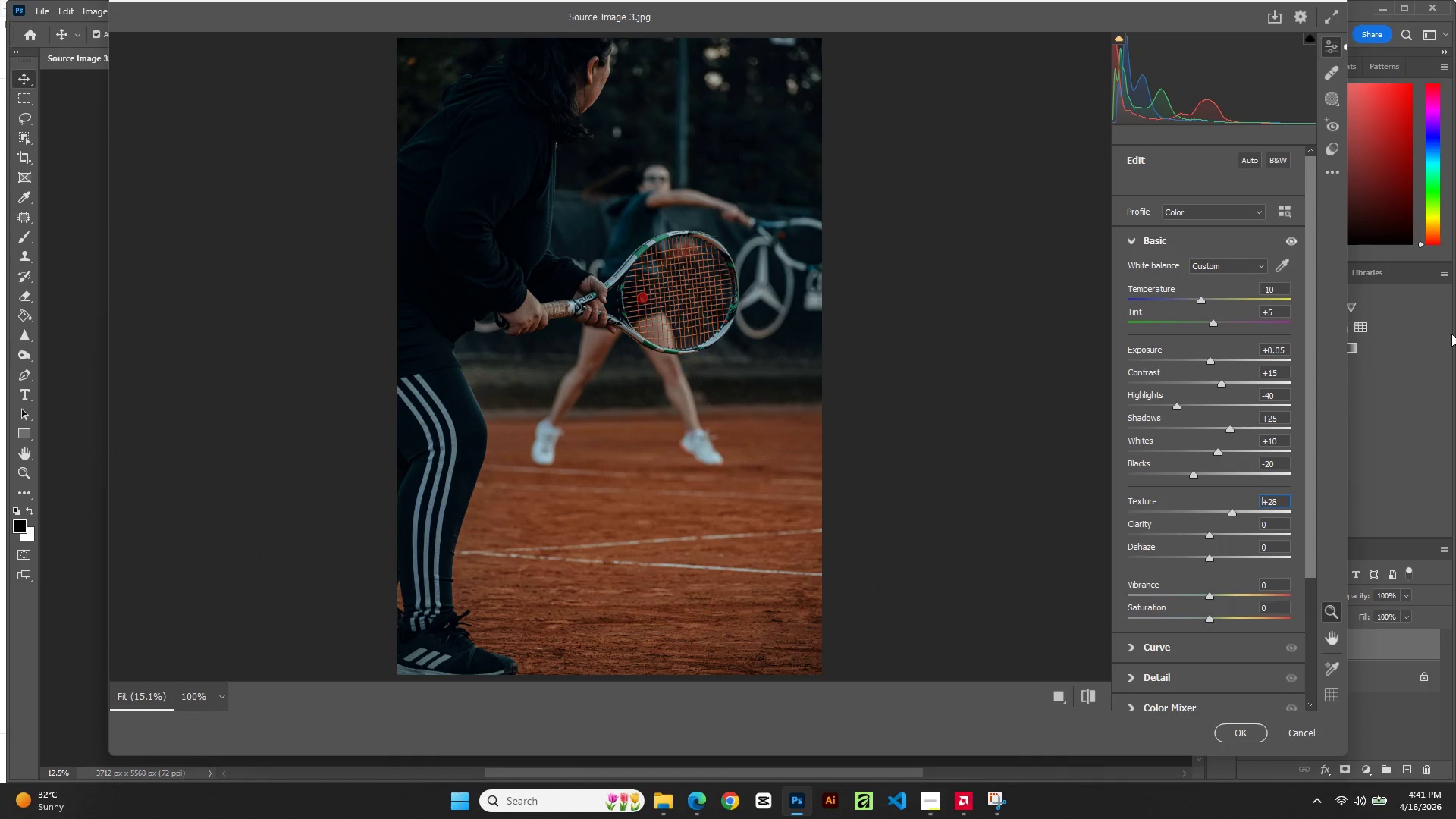 
key(ArrowUp)
 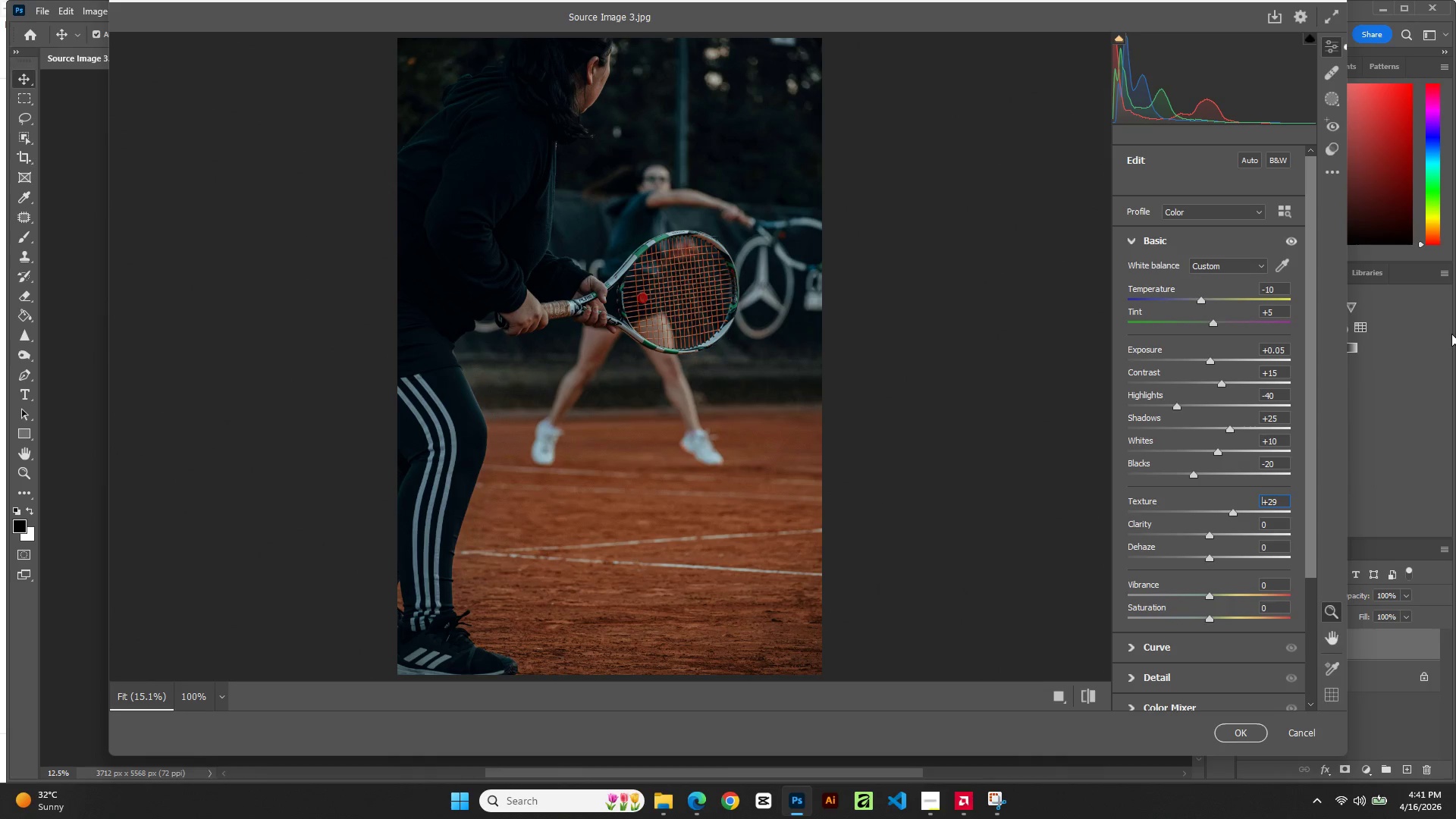 
key(ArrowUp)
 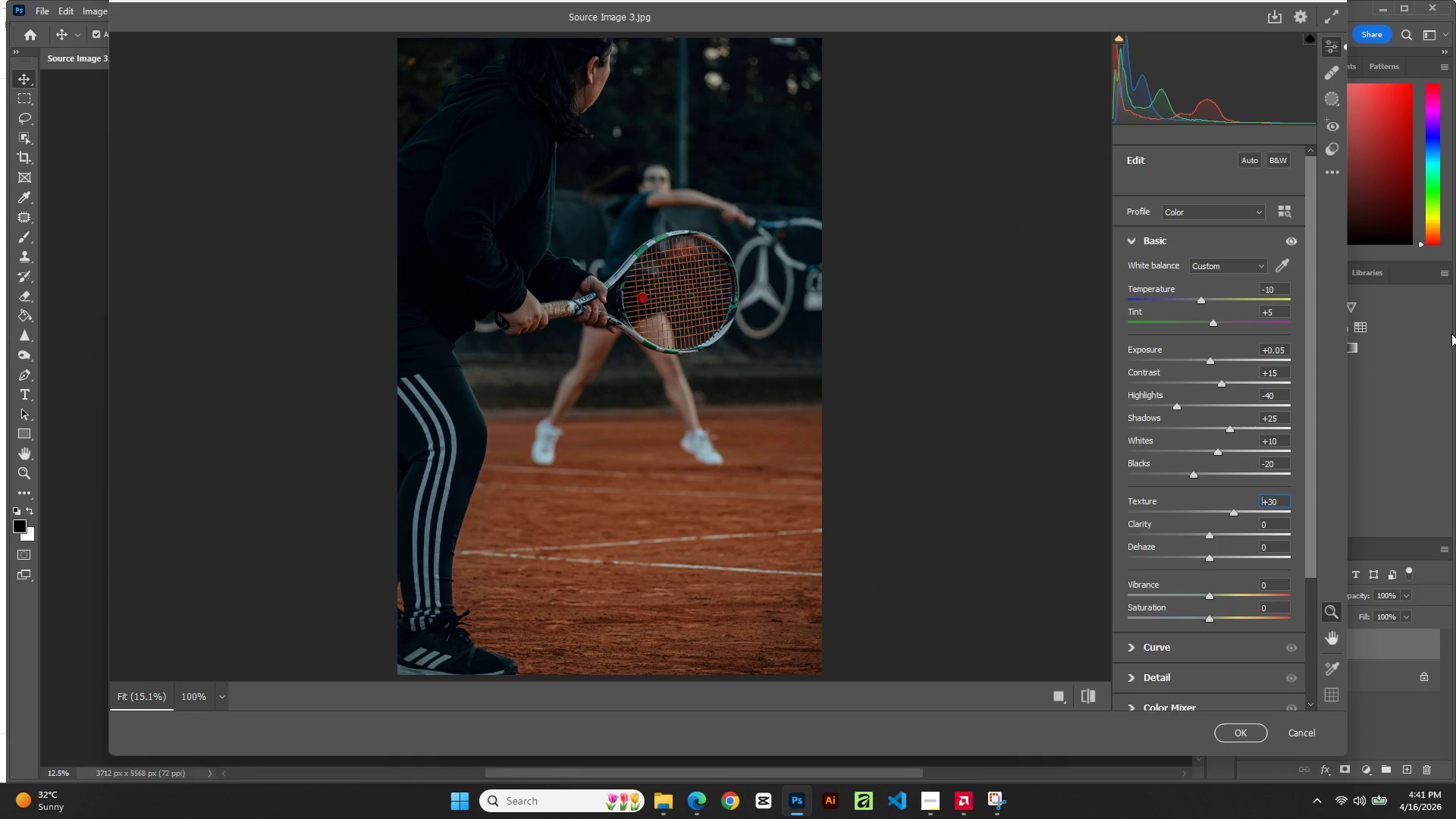 
key(ArrowUp)
 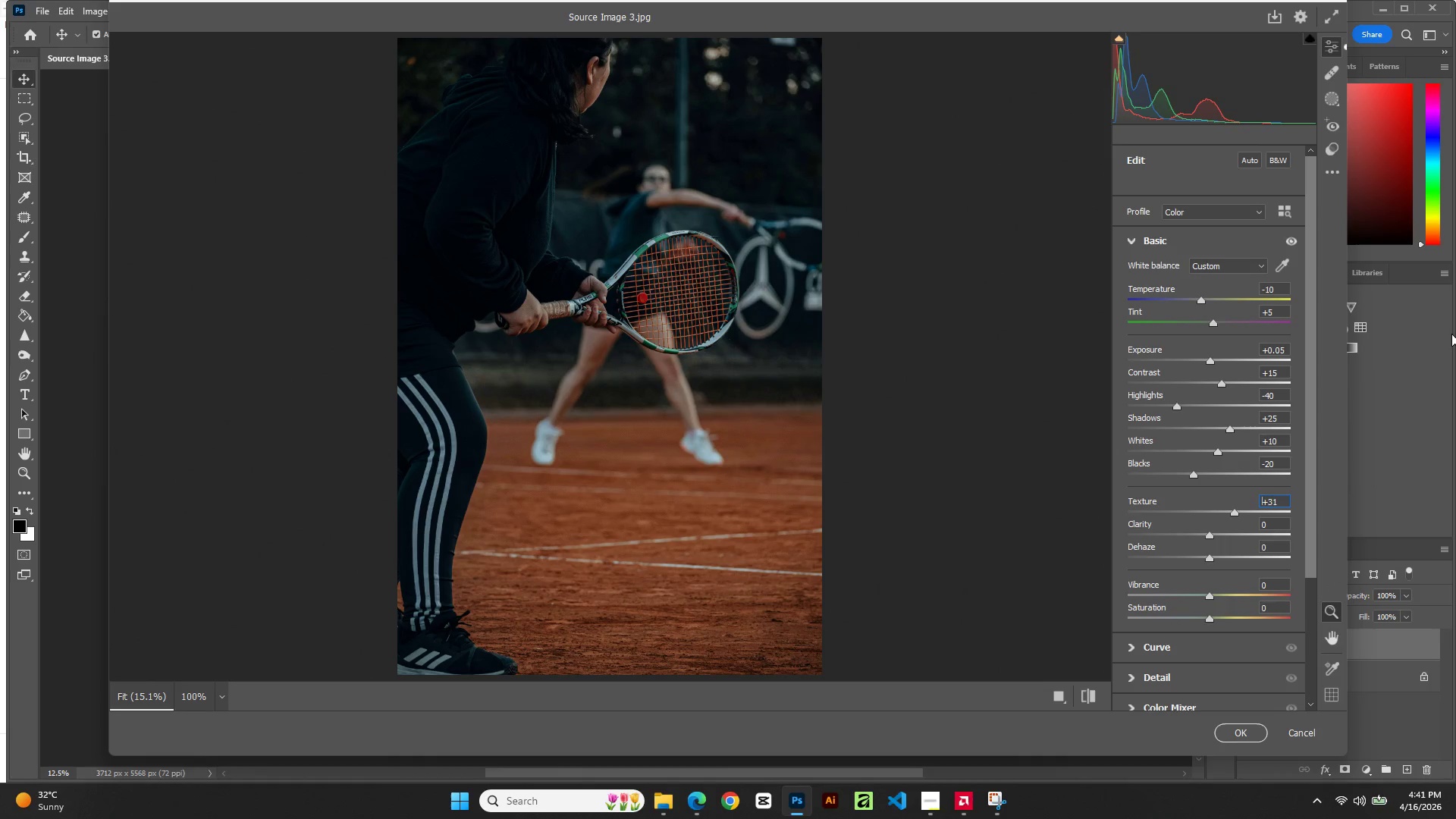 
key(ArrowUp)
 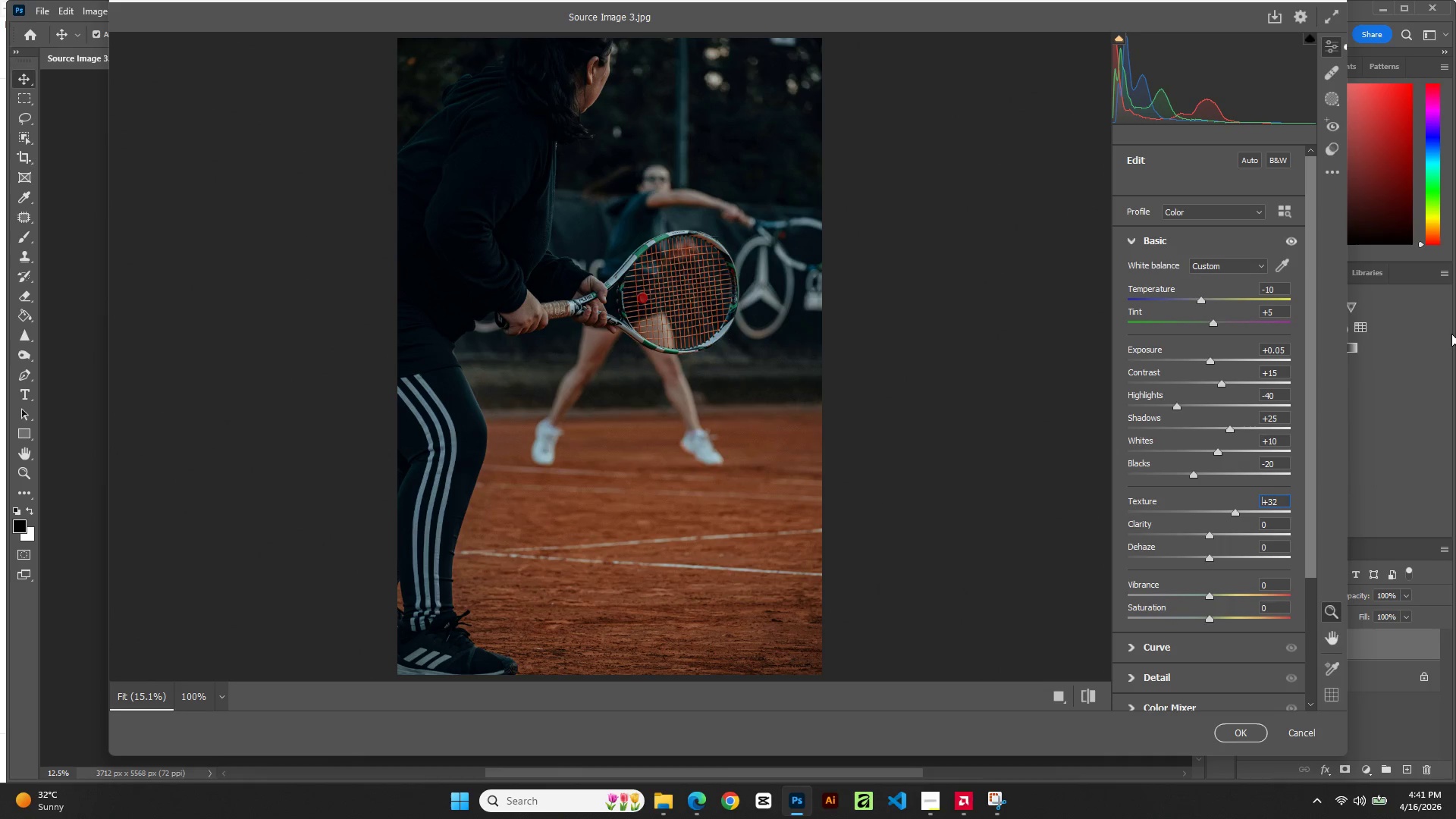 
key(ArrowUp)
 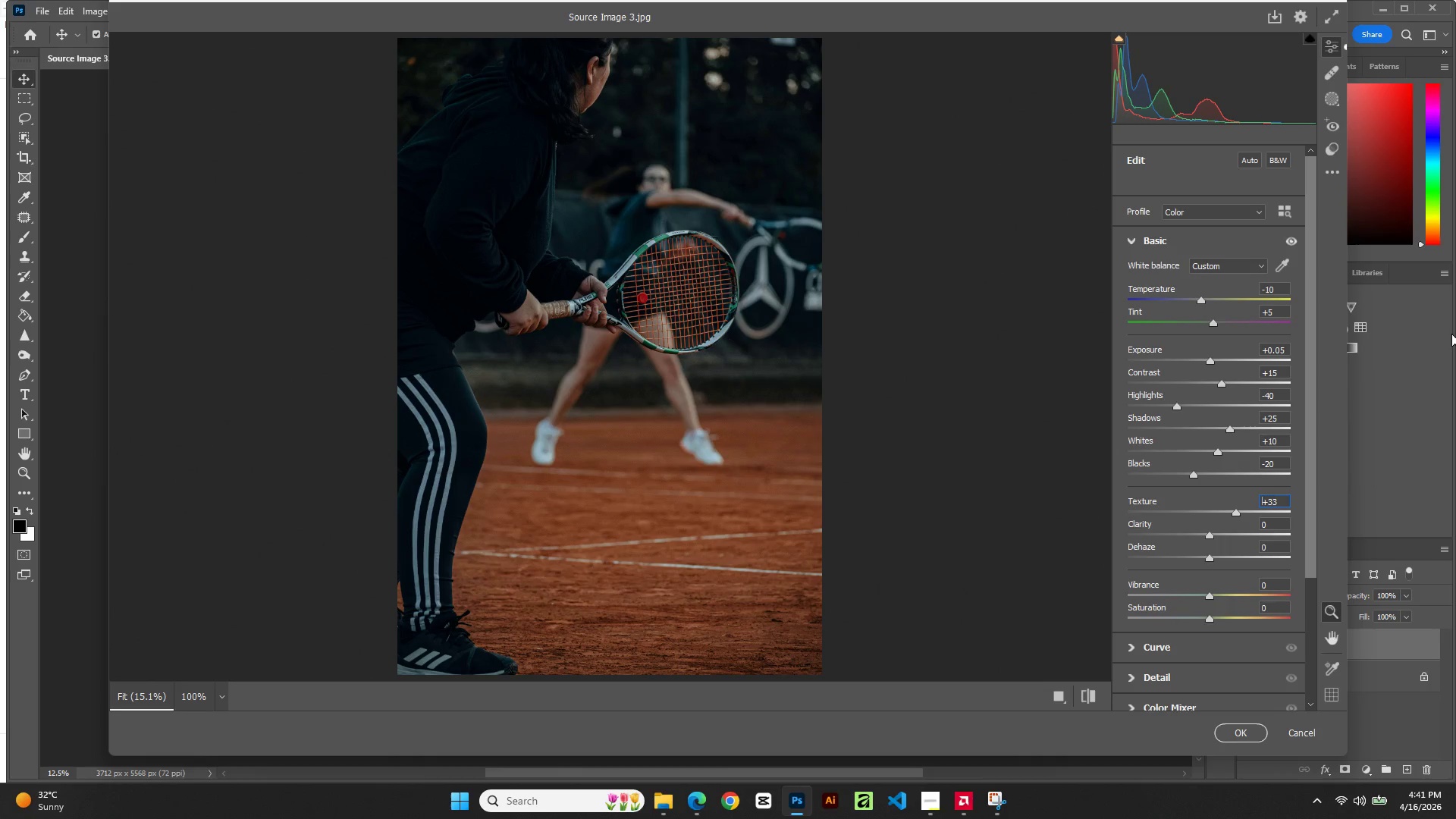 
key(ArrowUp)
 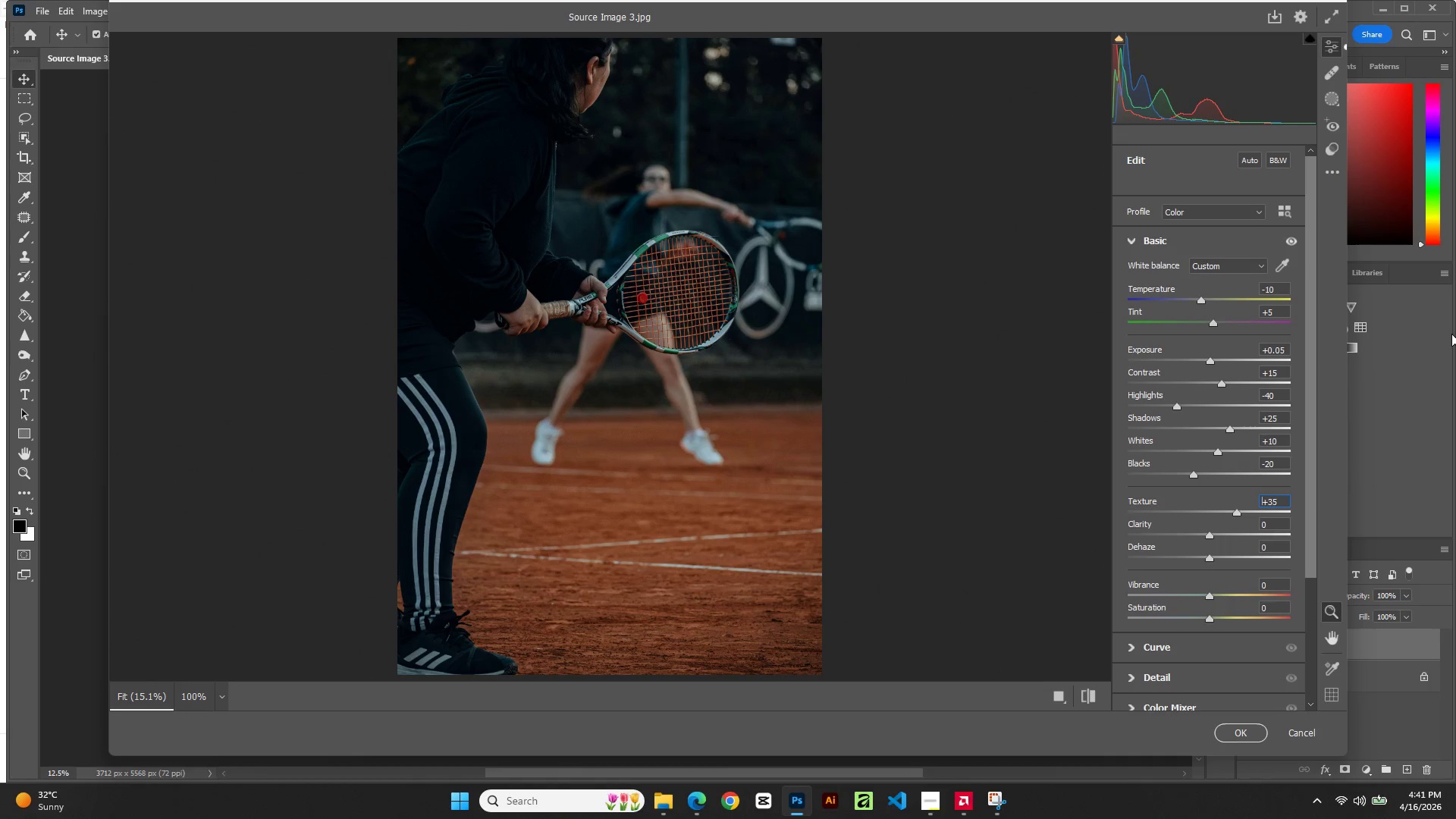 
key(ArrowUp)
 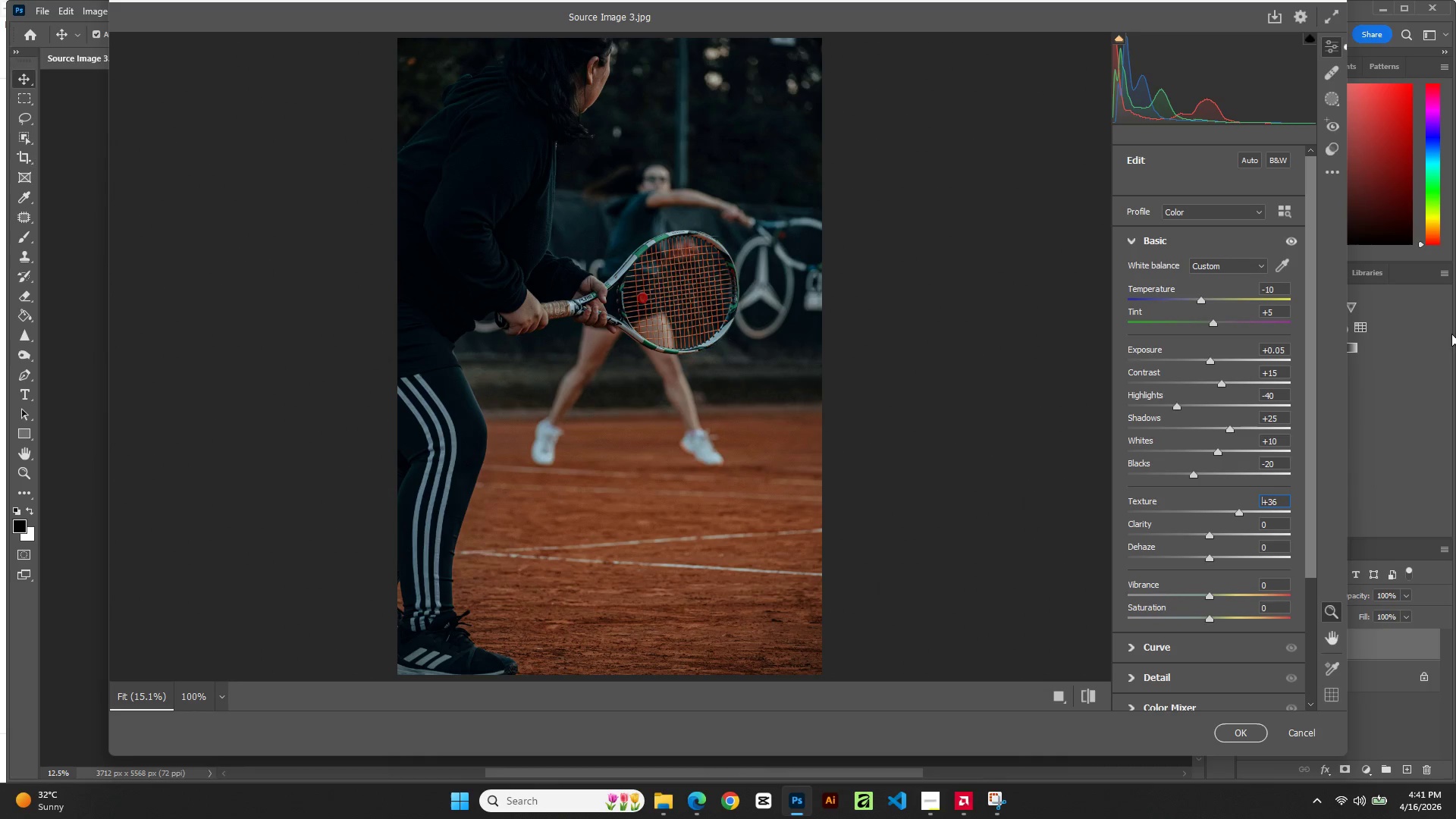 
key(ArrowUp)
 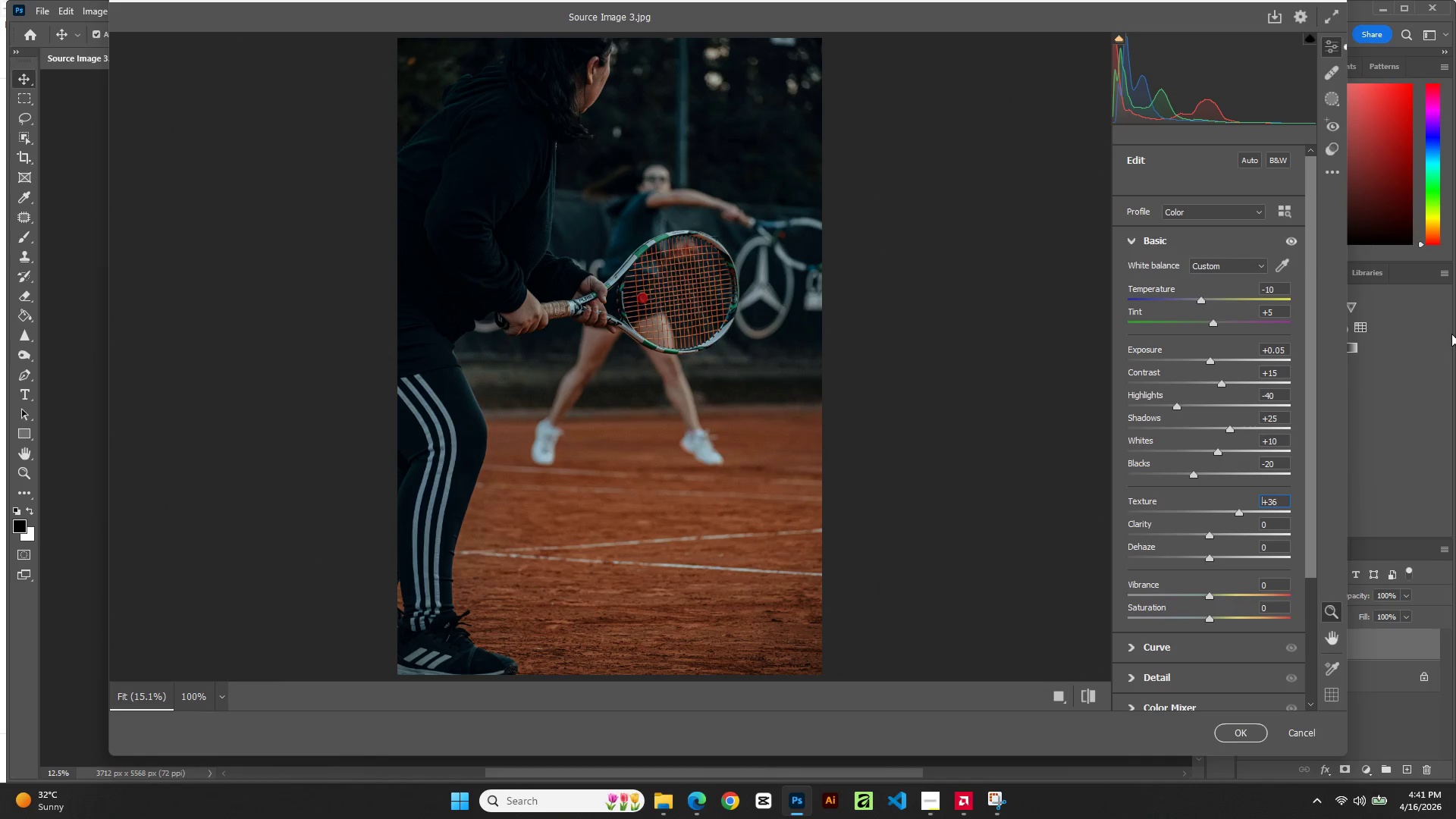 
key(ArrowUp)
 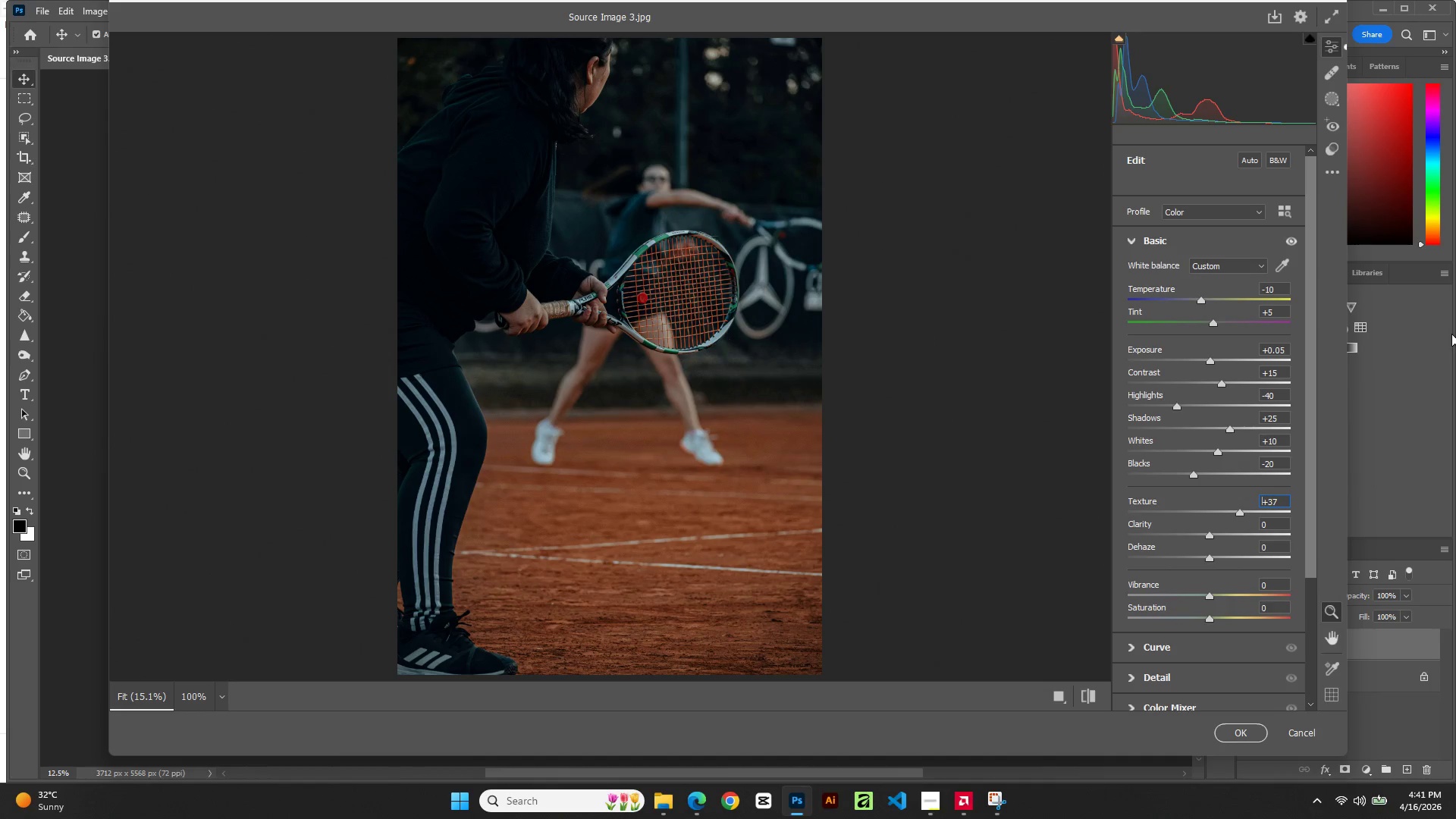 
key(ArrowUp)
 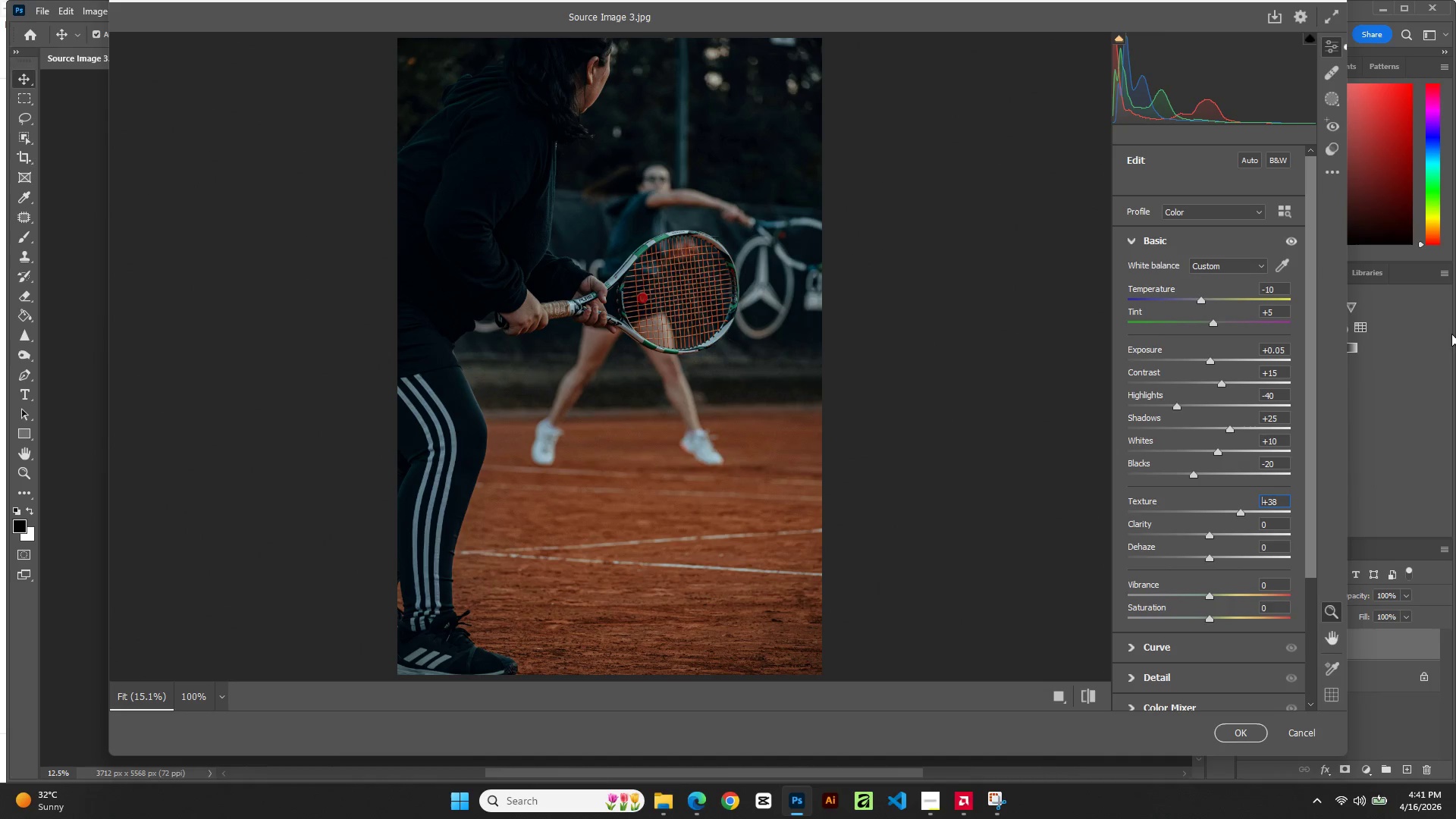 
key(ArrowUp)
 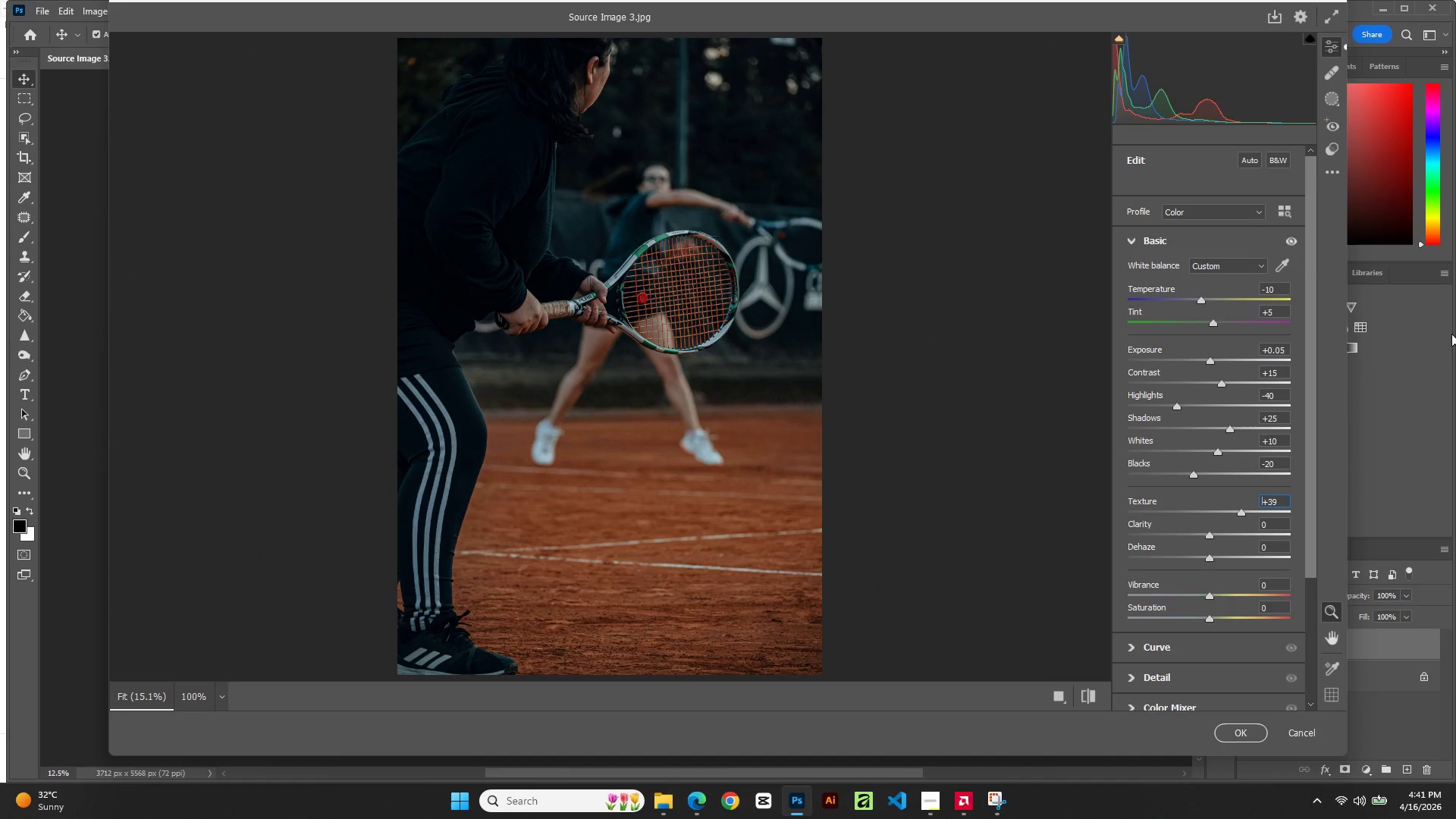 
key(ArrowUp)
 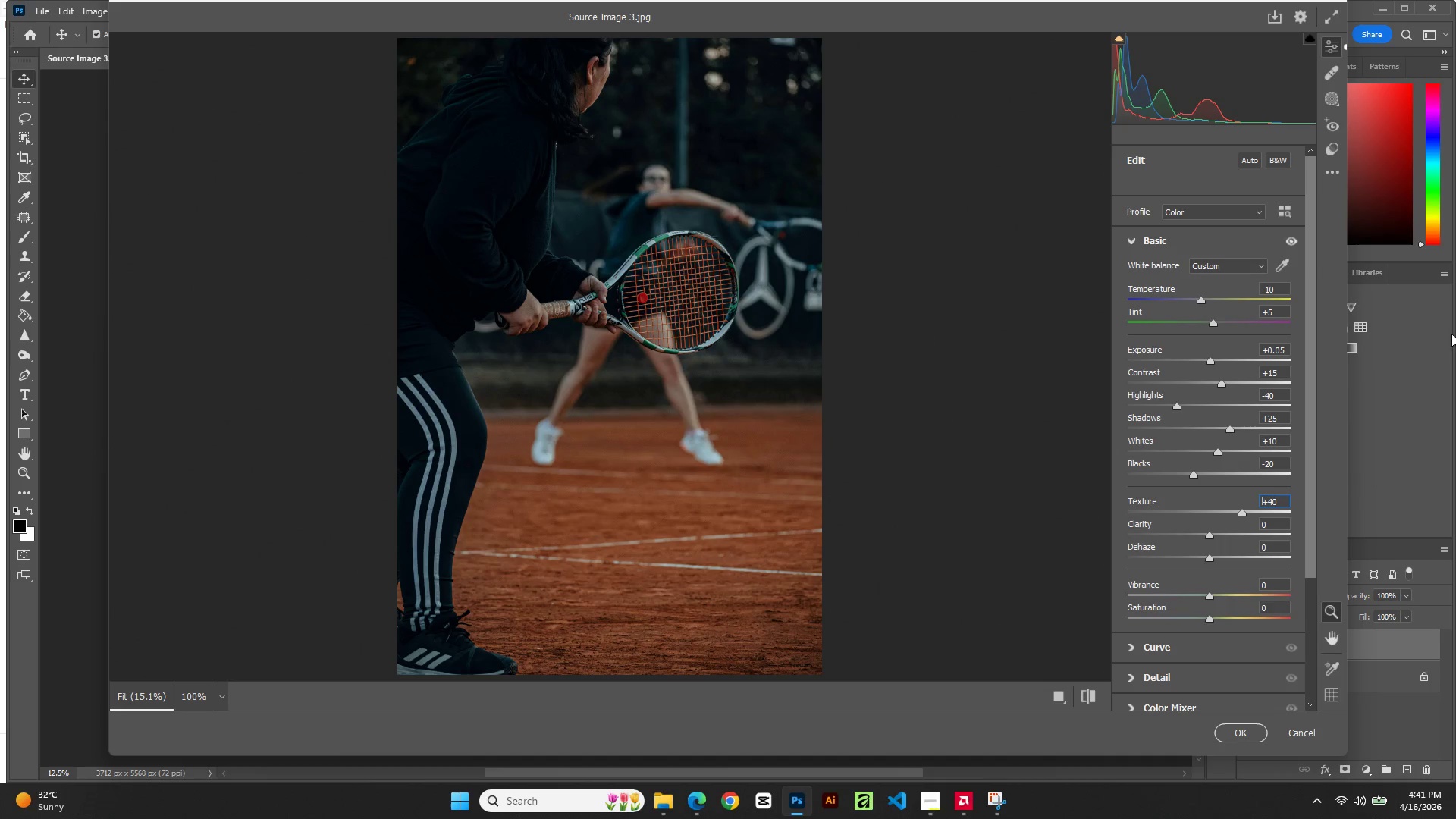 
key(ArrowUp)
 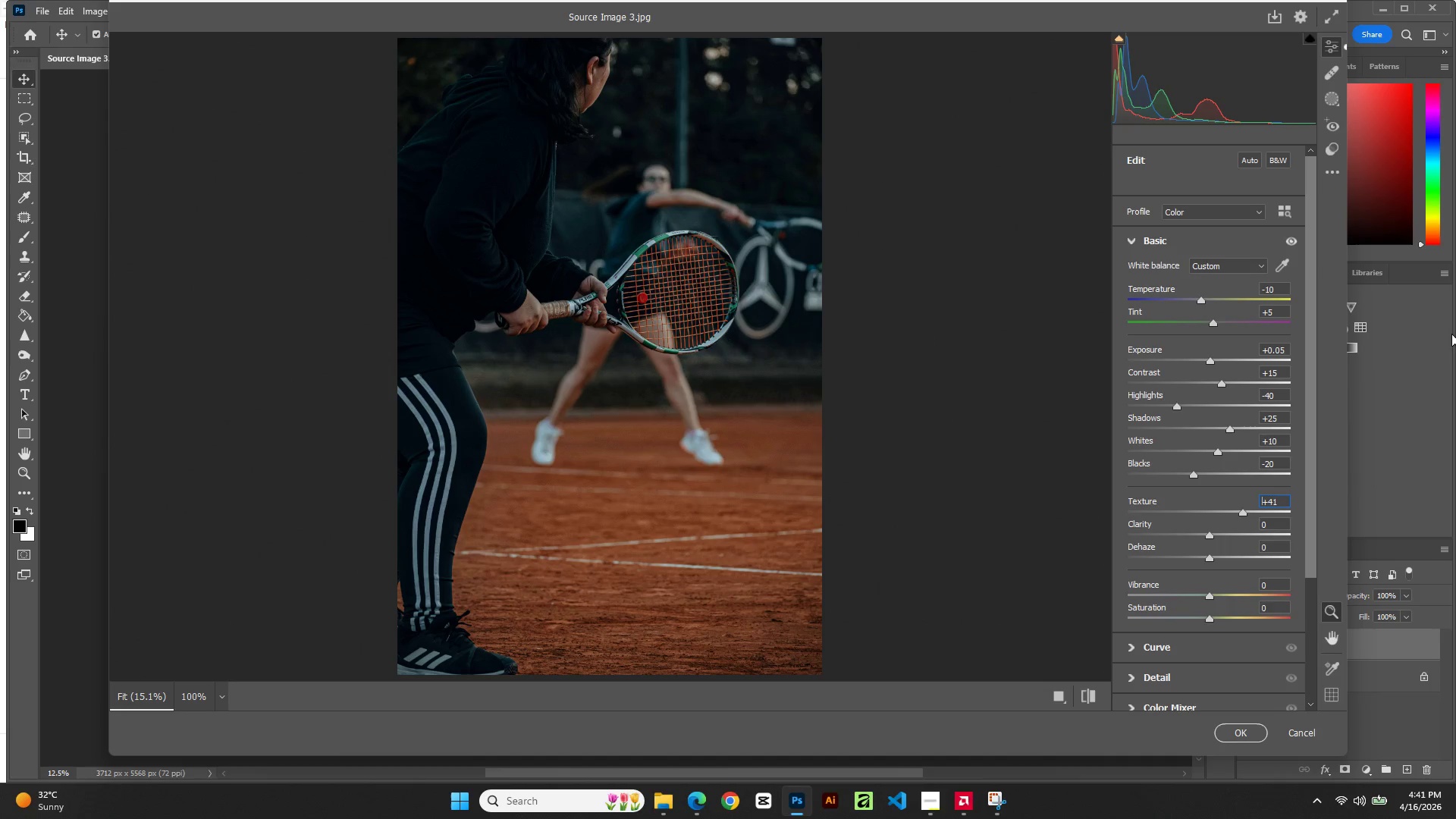 
key(ArrowDown)
 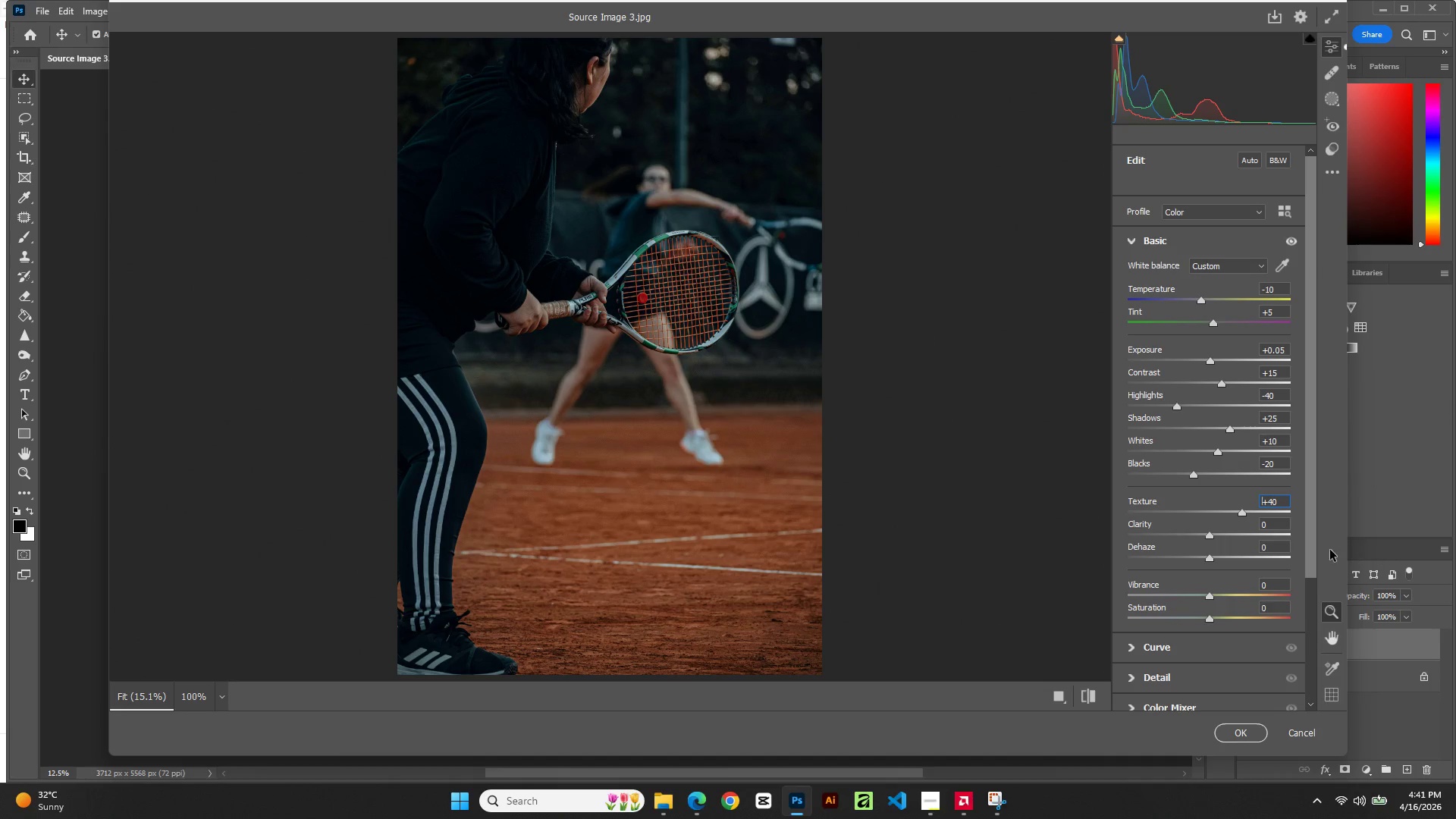 
double_click([1274, 526])
 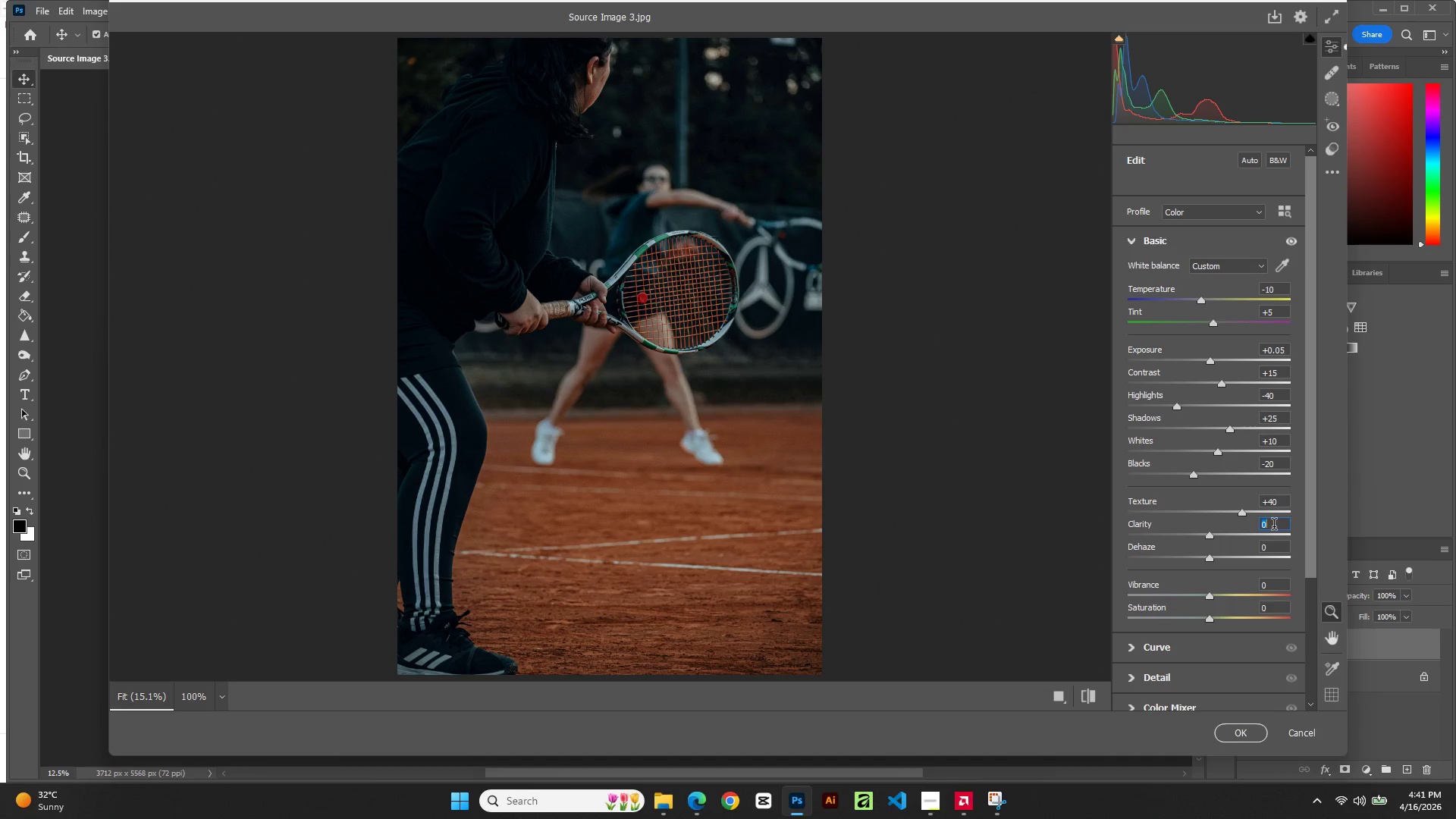 
key(ArrowUp)
 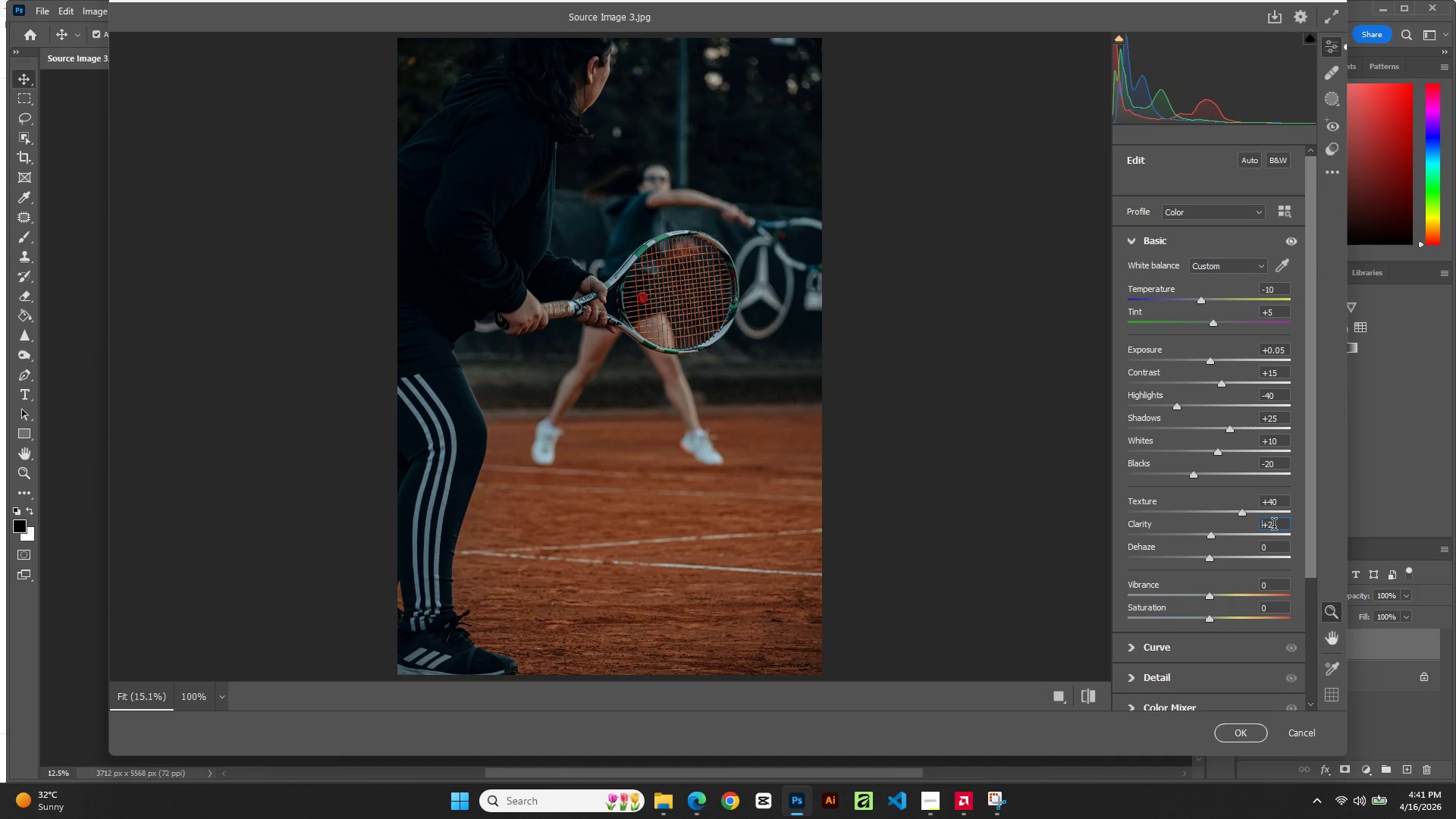 
key(ArrowUp)
 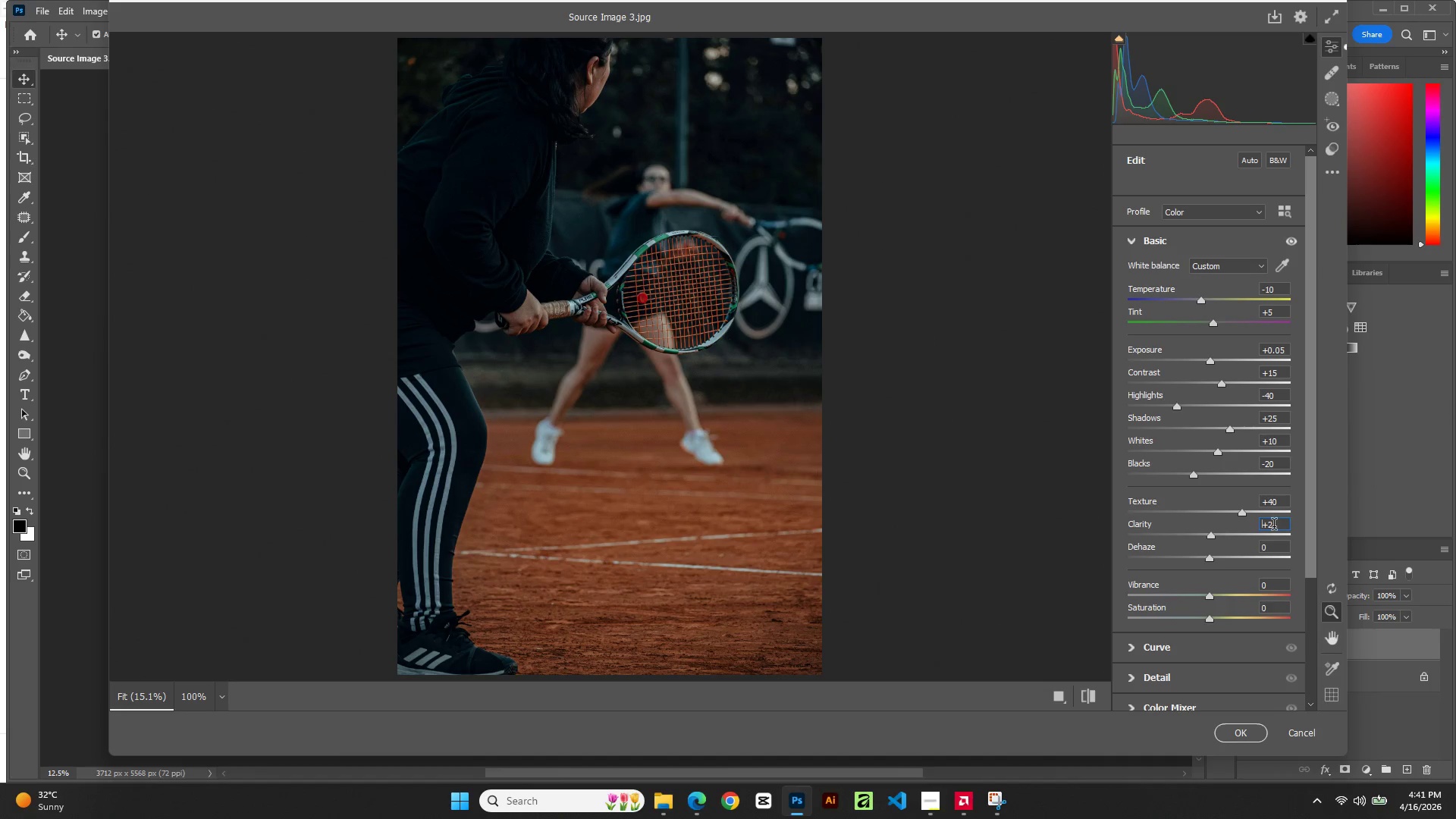 
key(ArrowUp)
 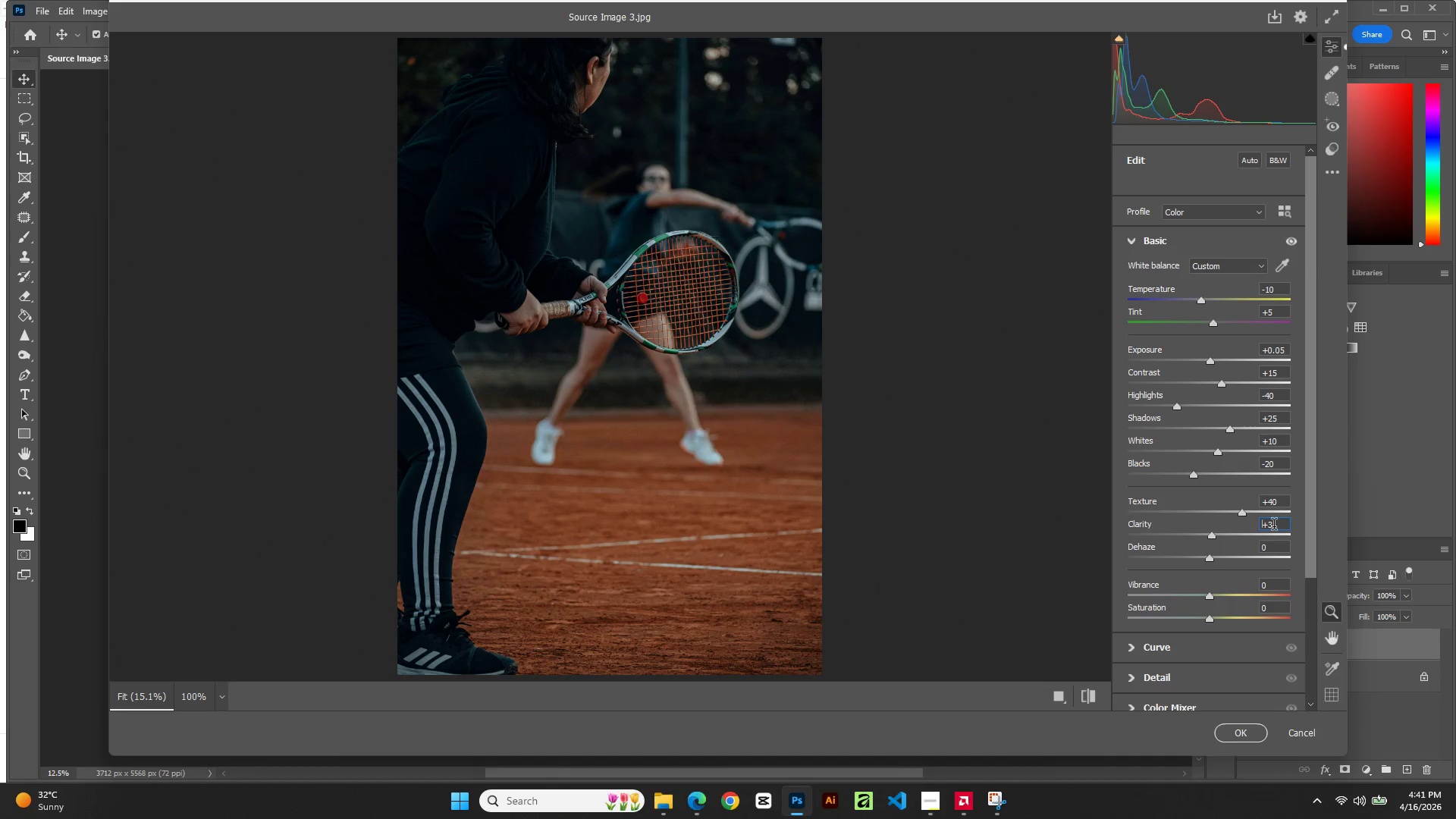 
key(ArrowUp)
 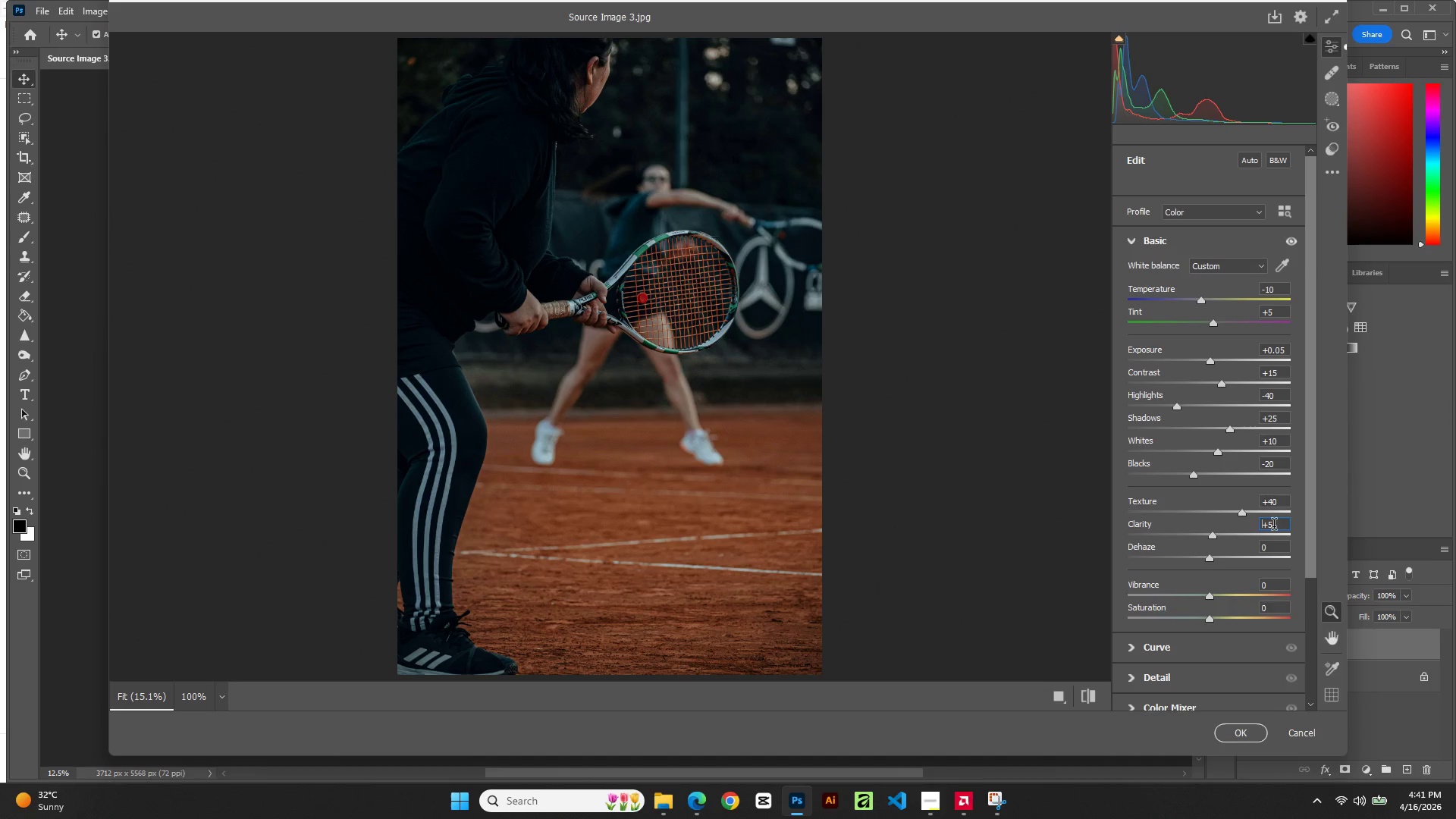 
key(ArrowUp)
 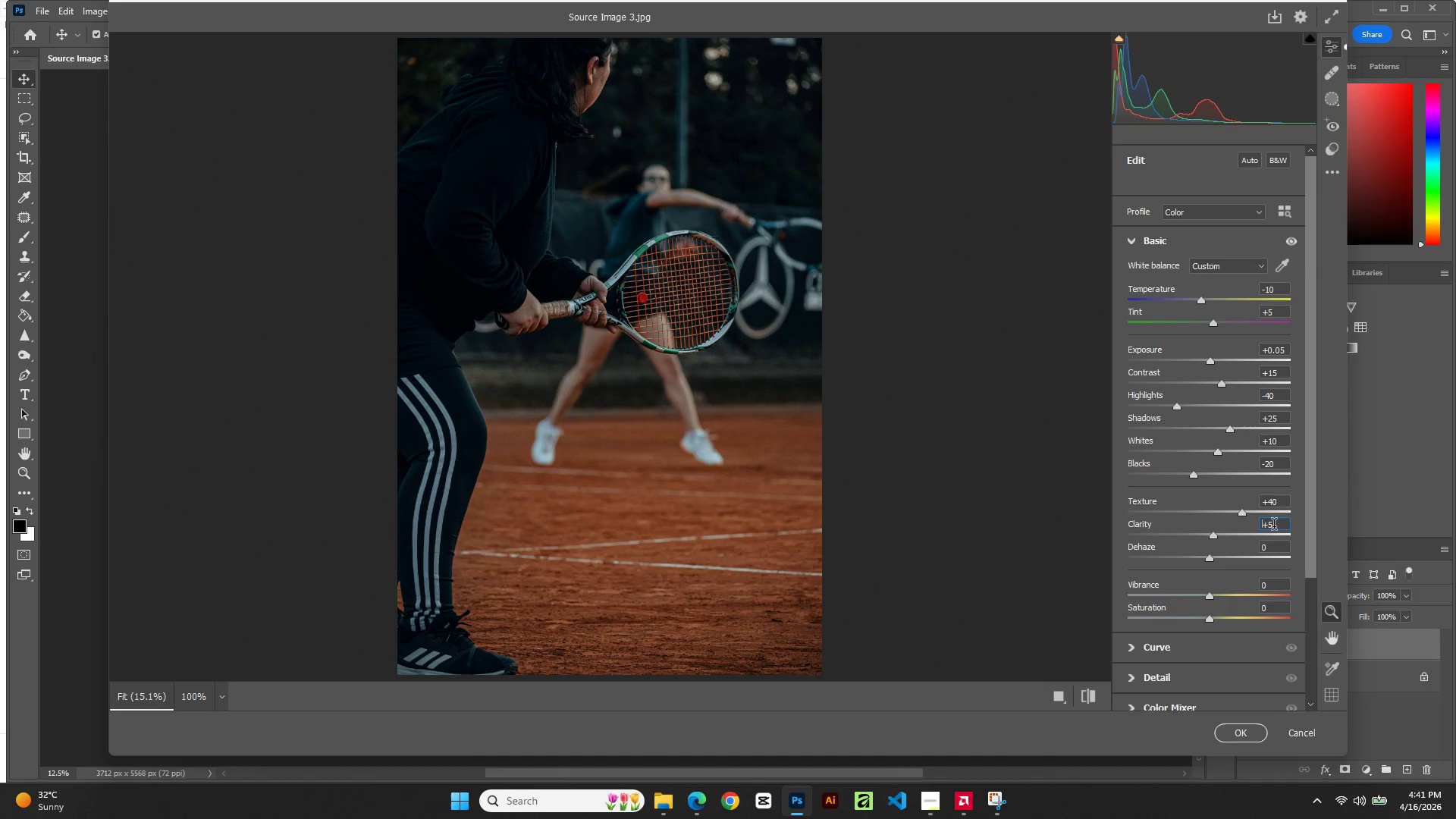 
key(ArrowUp)
 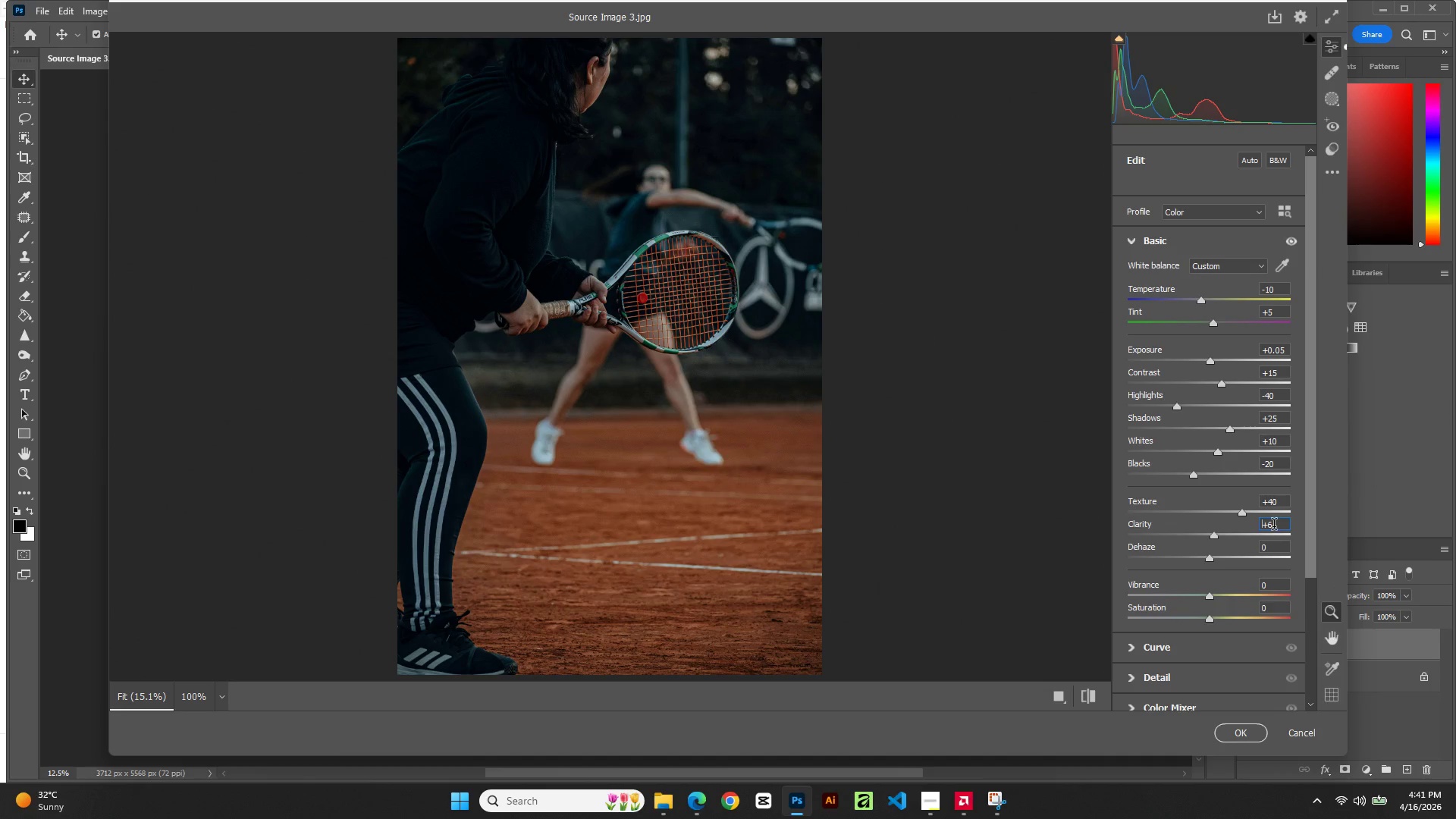 
key(ArrowUp)
 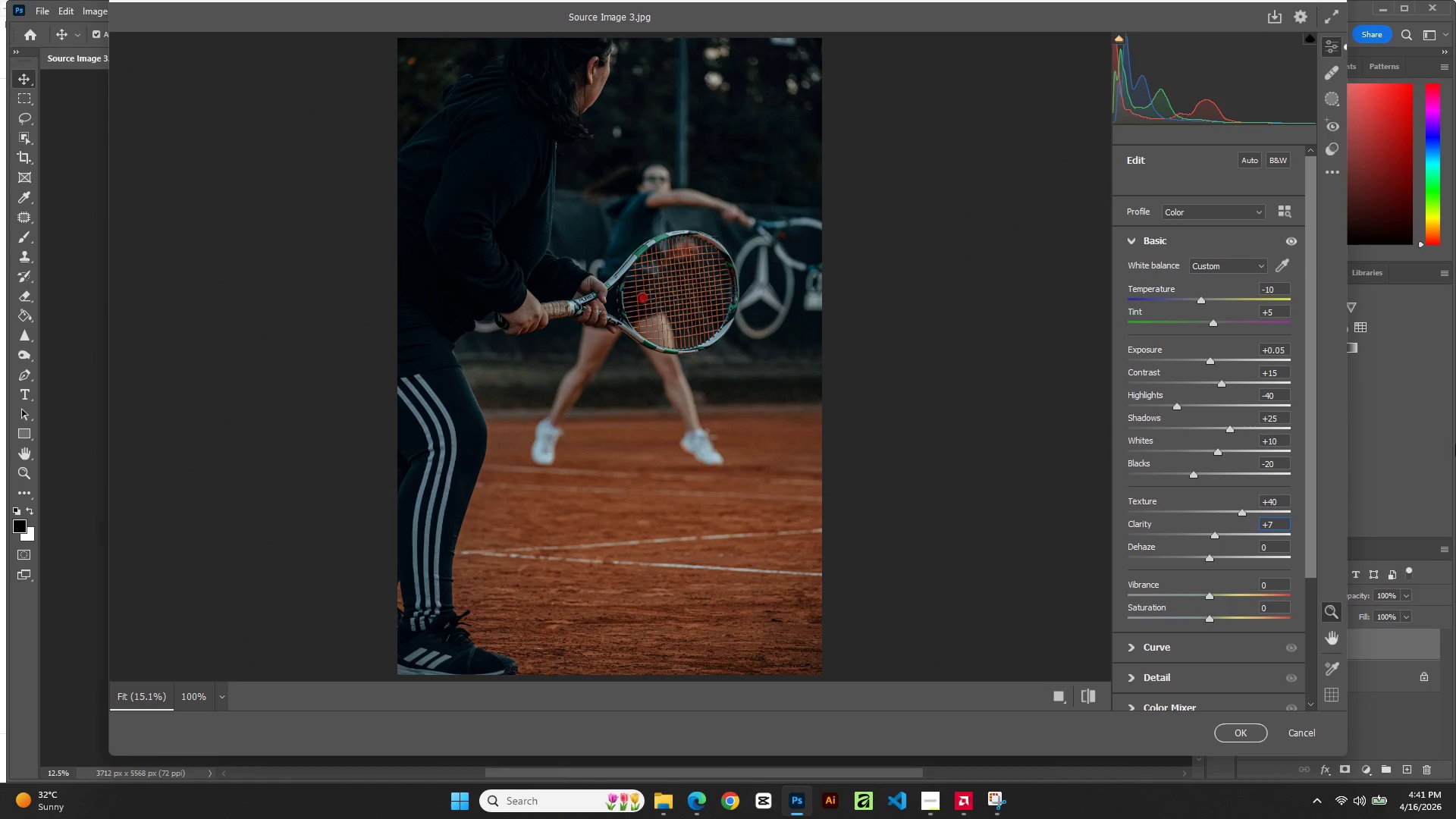 
key(ArrowUp)
 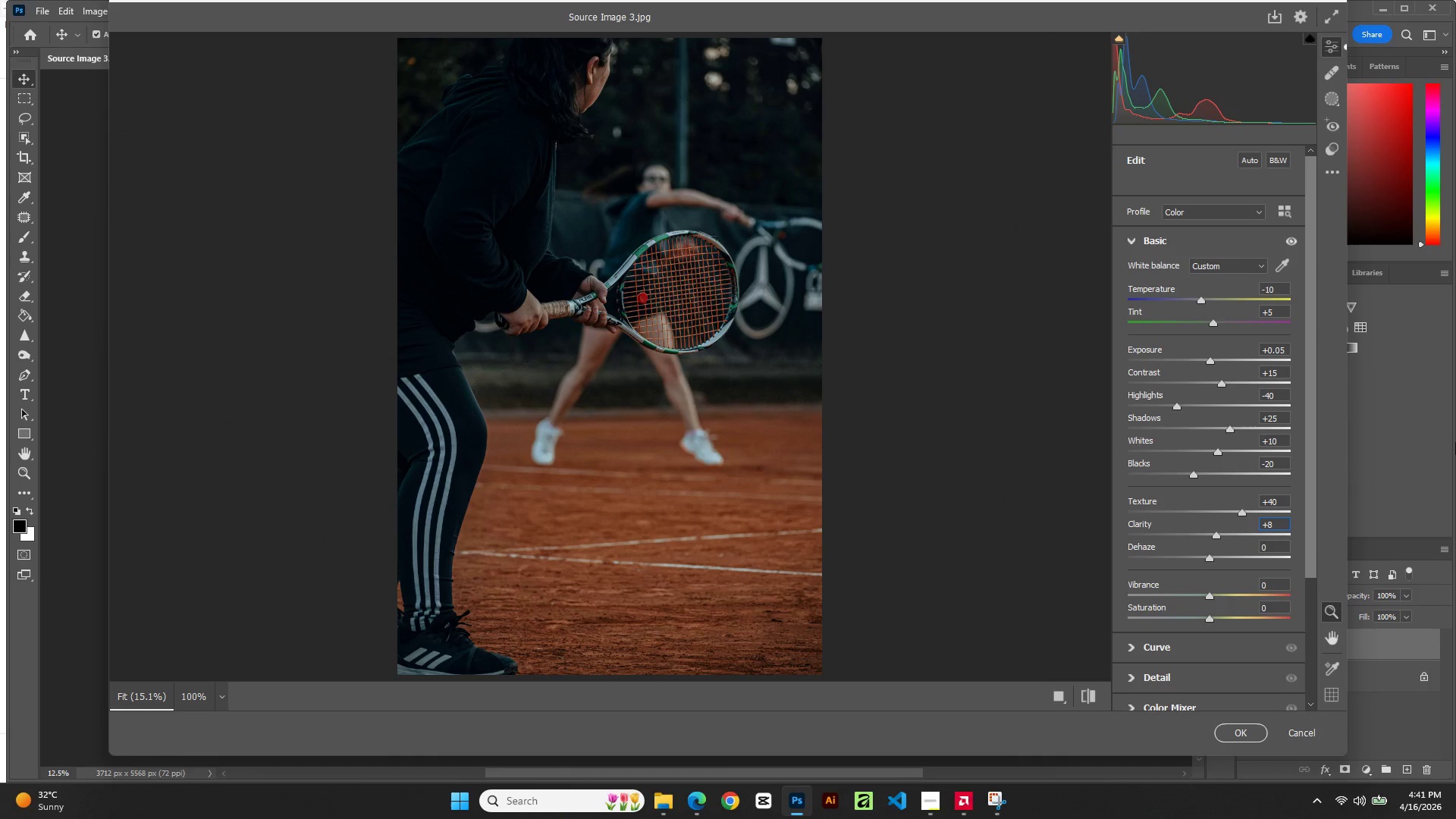 
key(ArrowUp)
 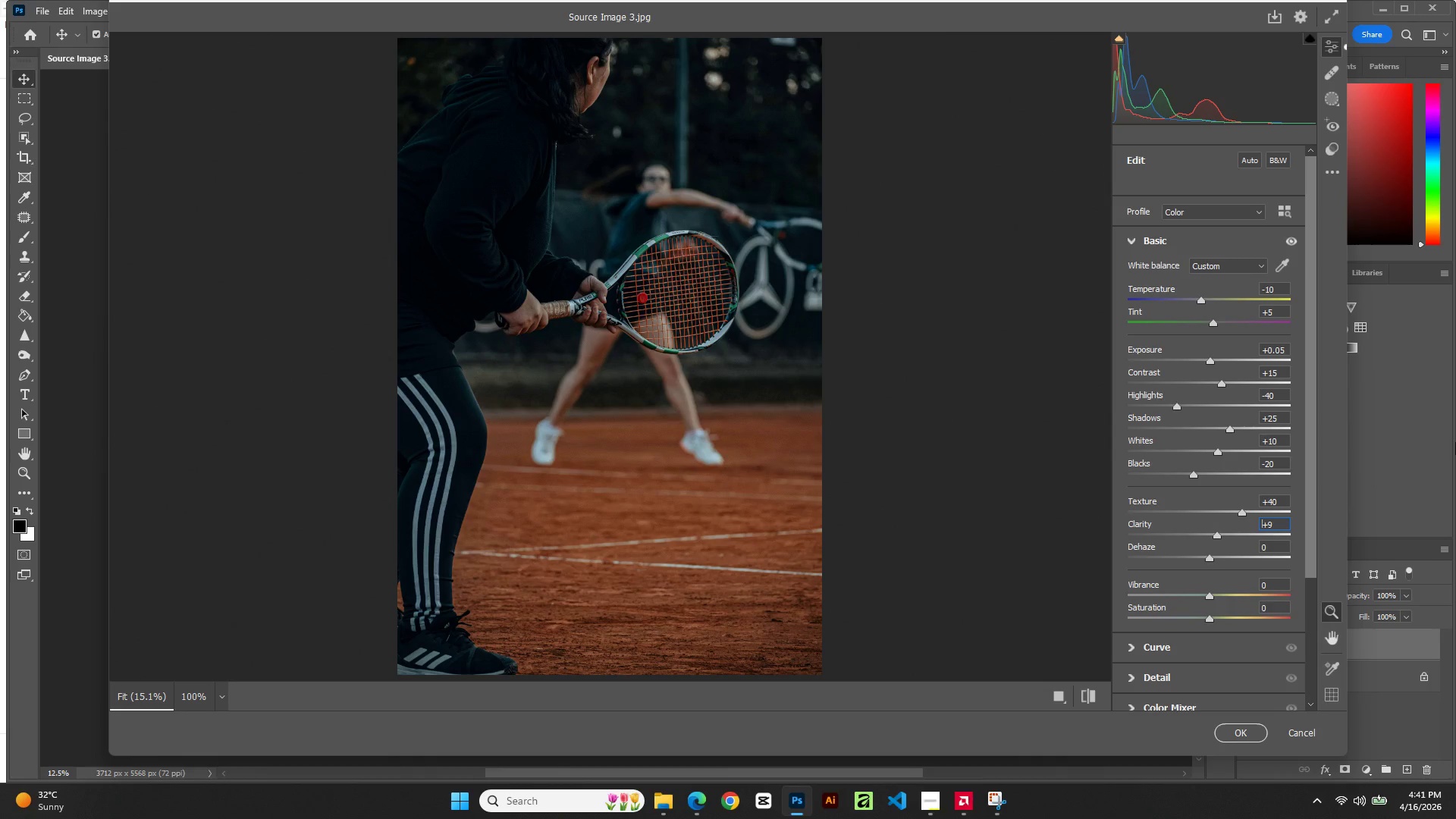 
key(ArrowUp)
 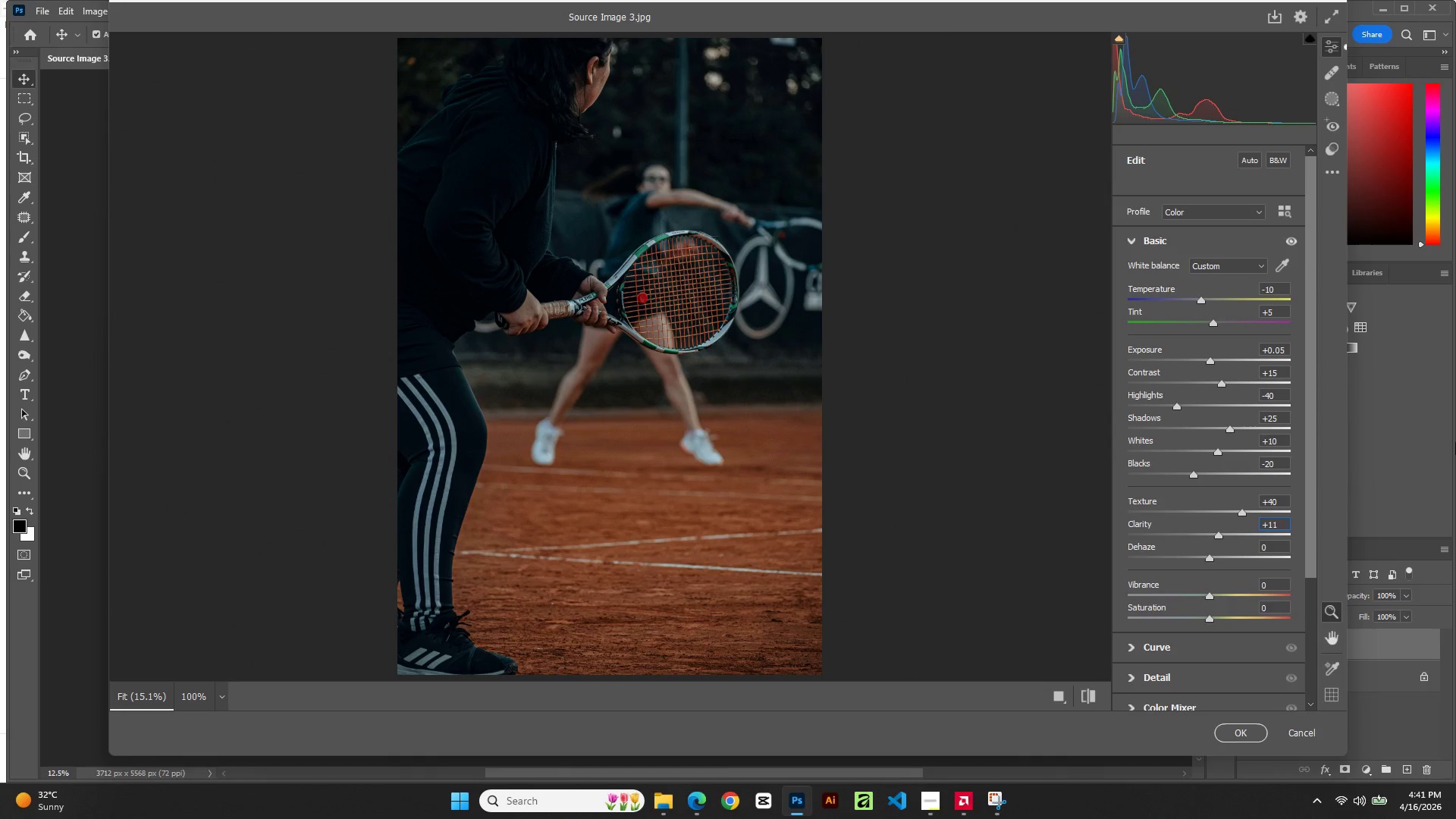 
key(ArrowUp)
 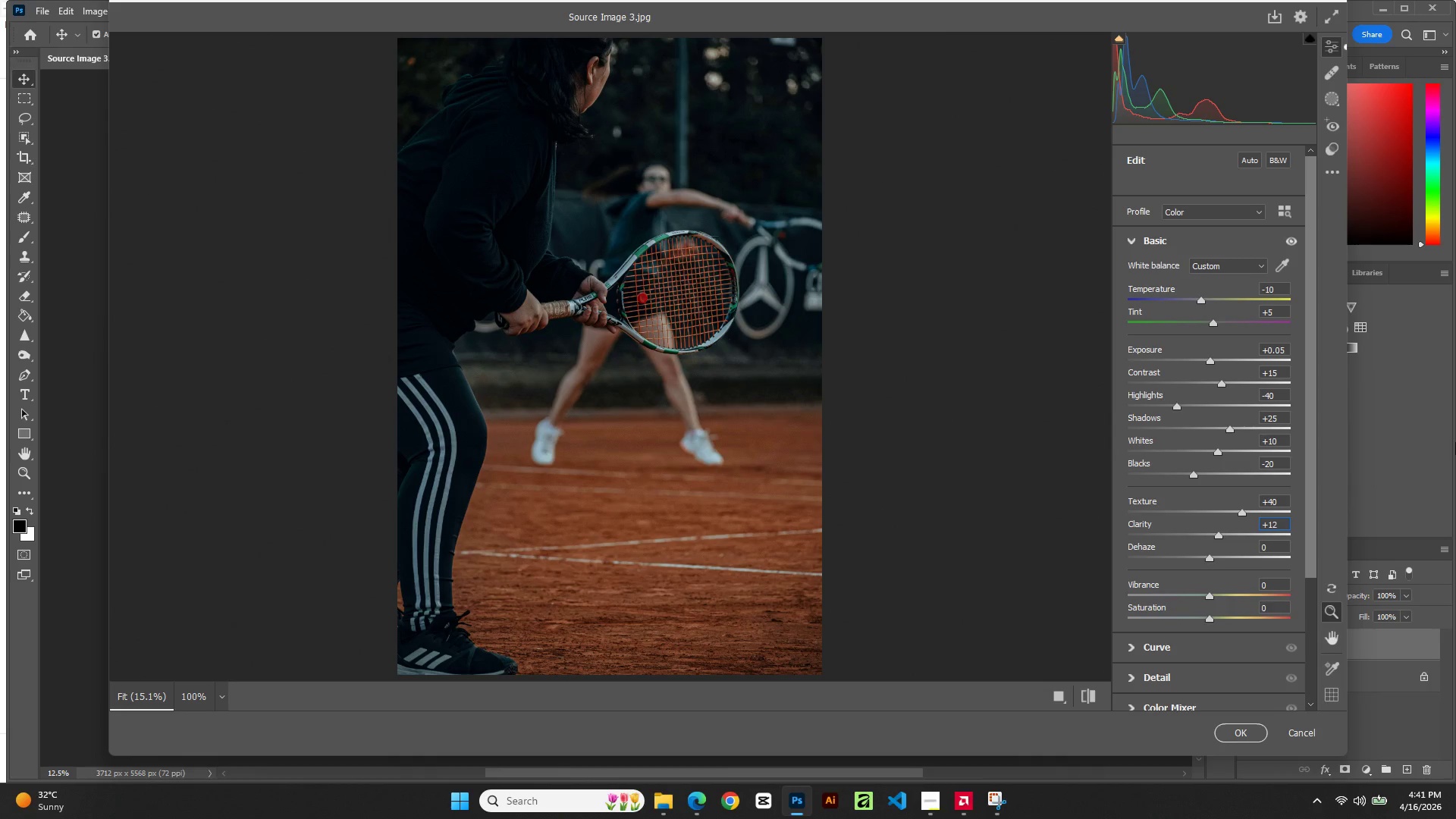 
key(ArrowUp)
 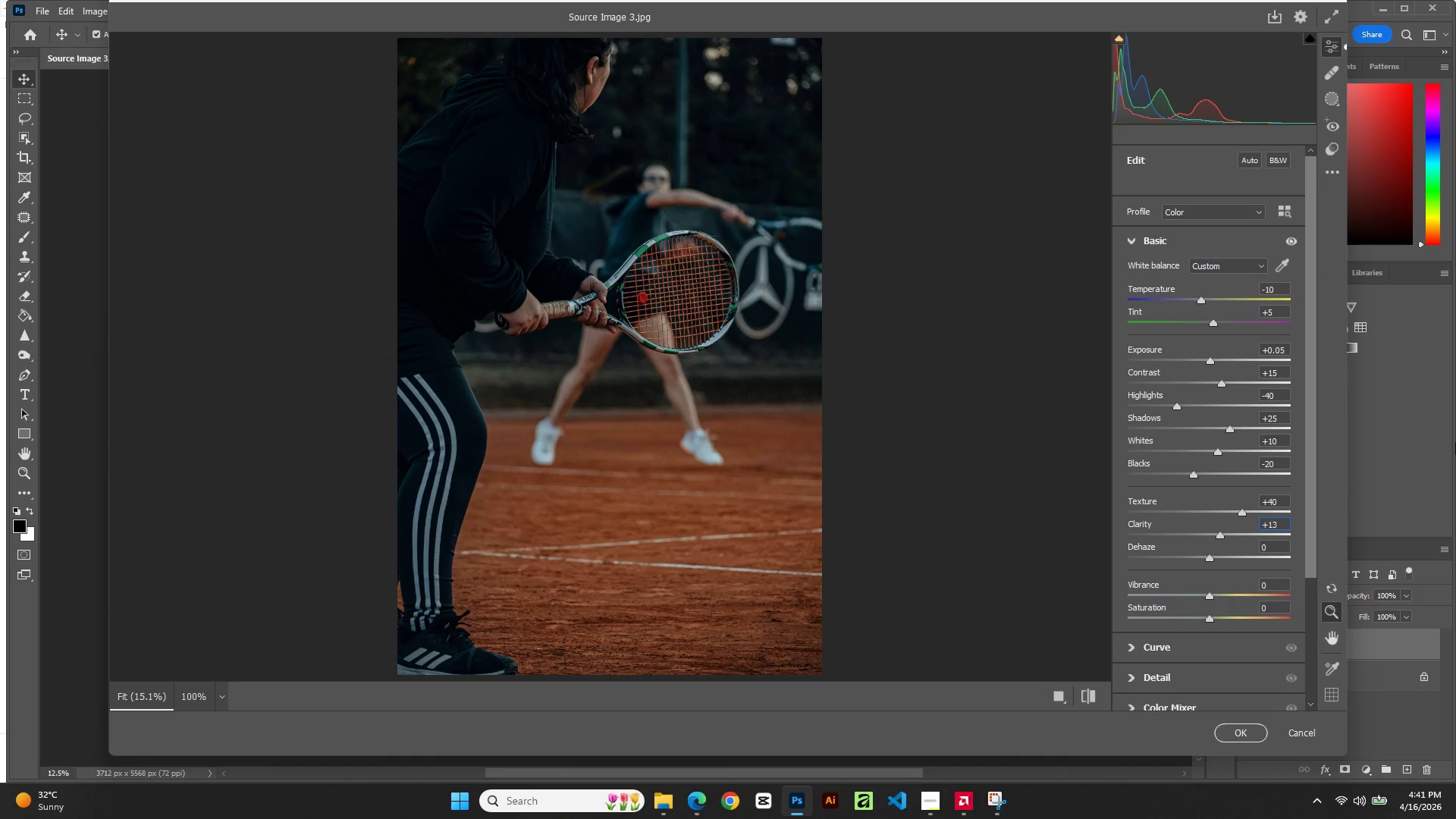 
key(ArrowUp)
 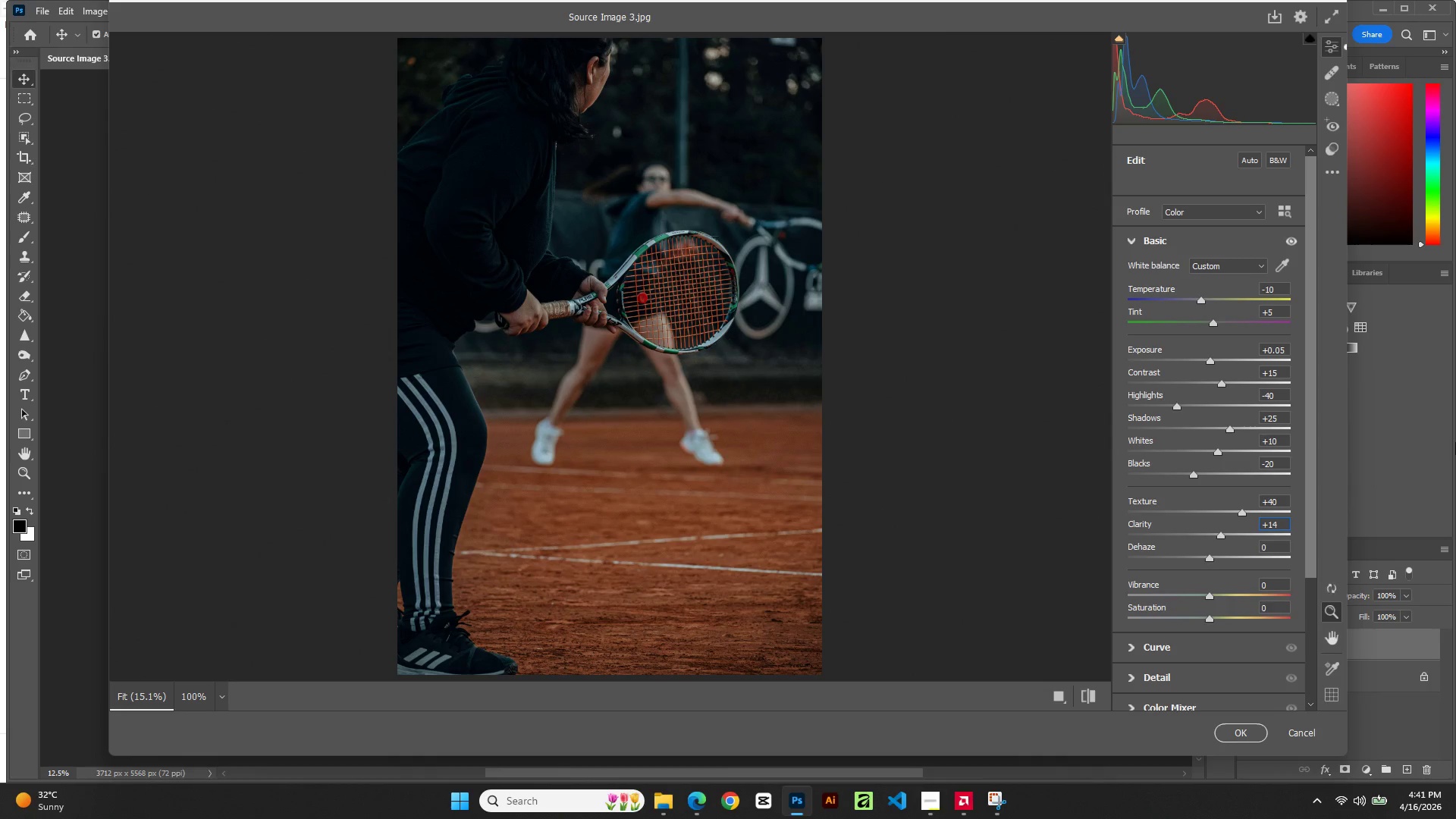 
key(ArrowUp)
 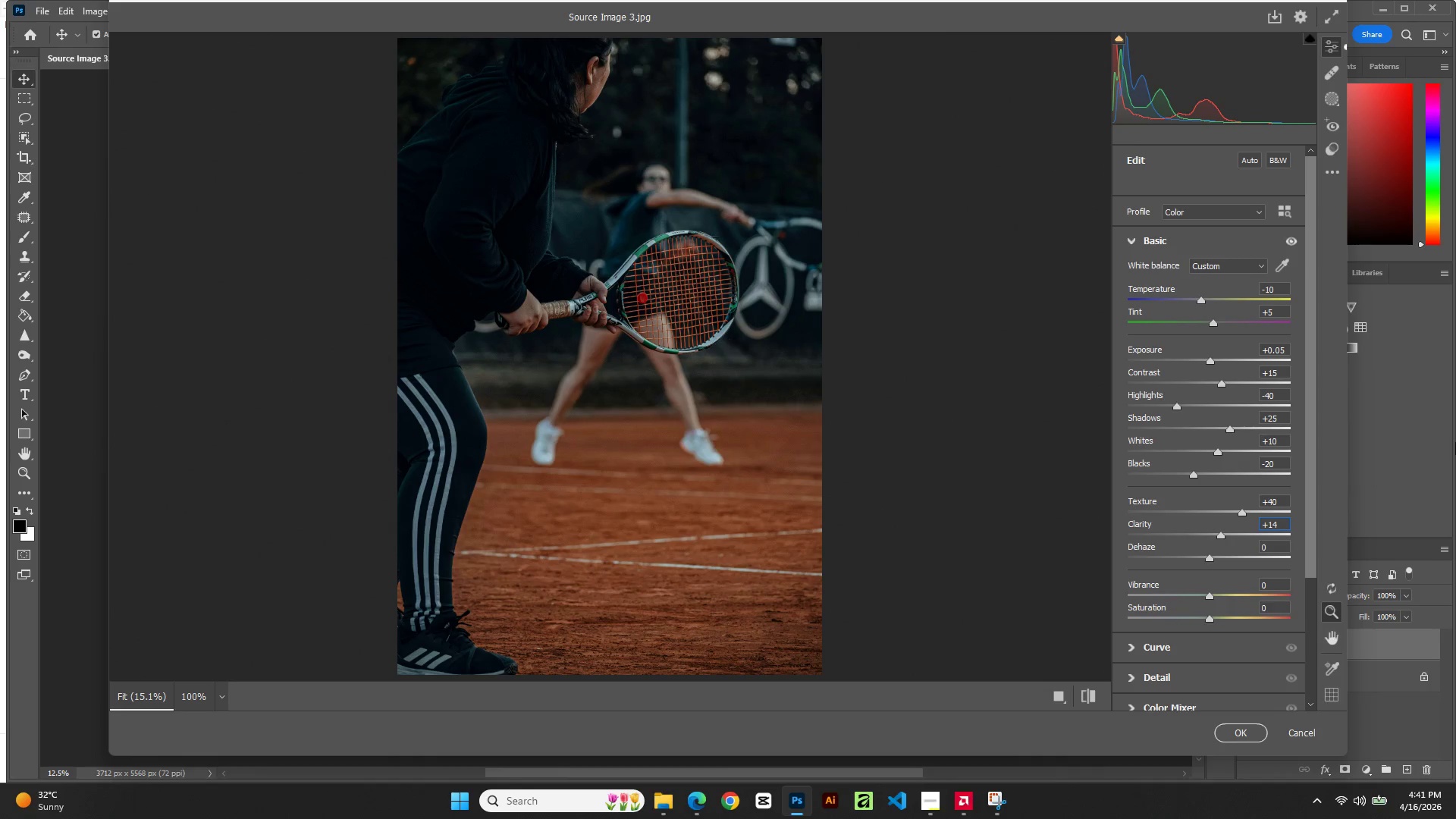 
key(ArrowUp)
 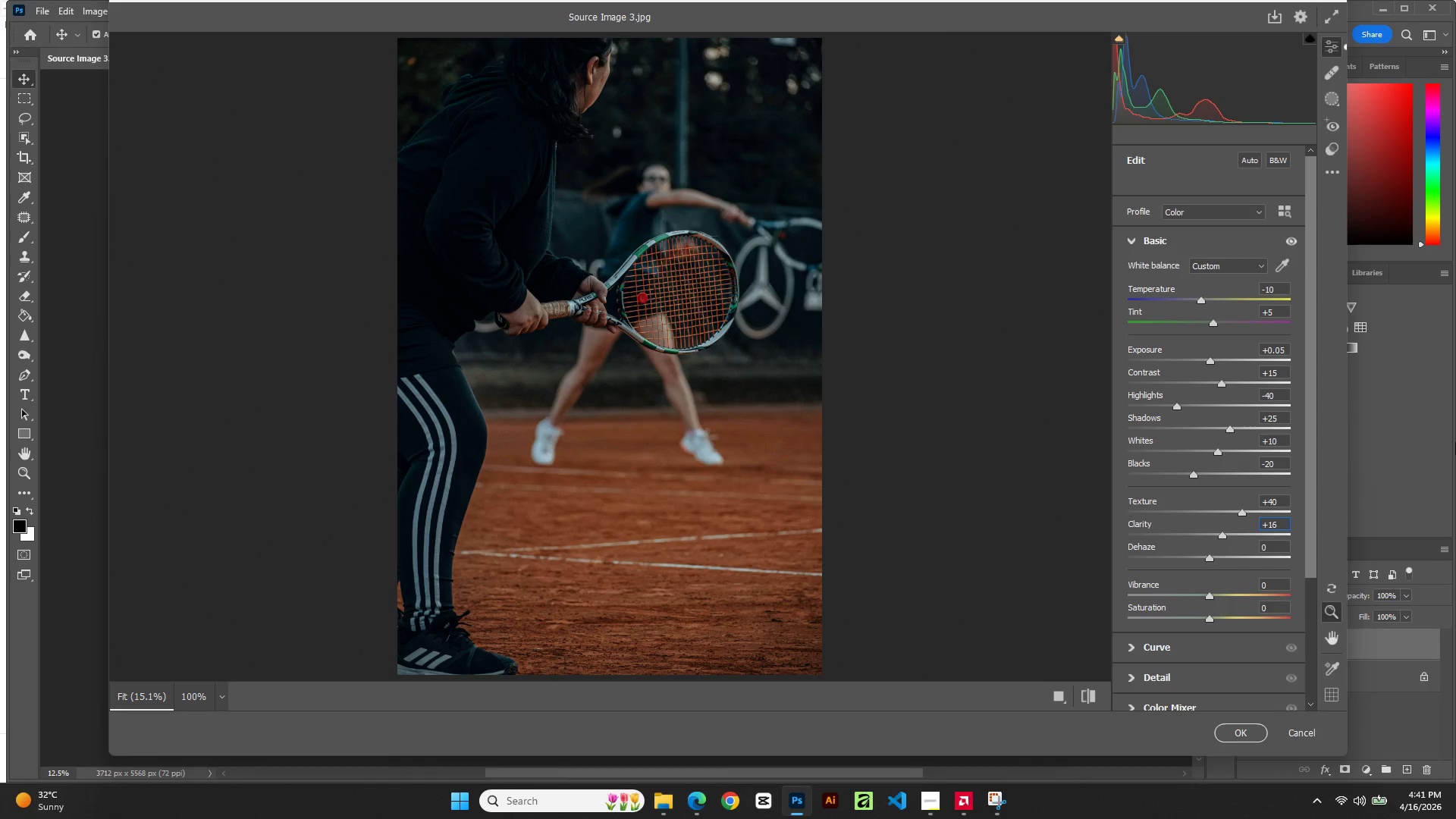 
key(ArrowUp)
 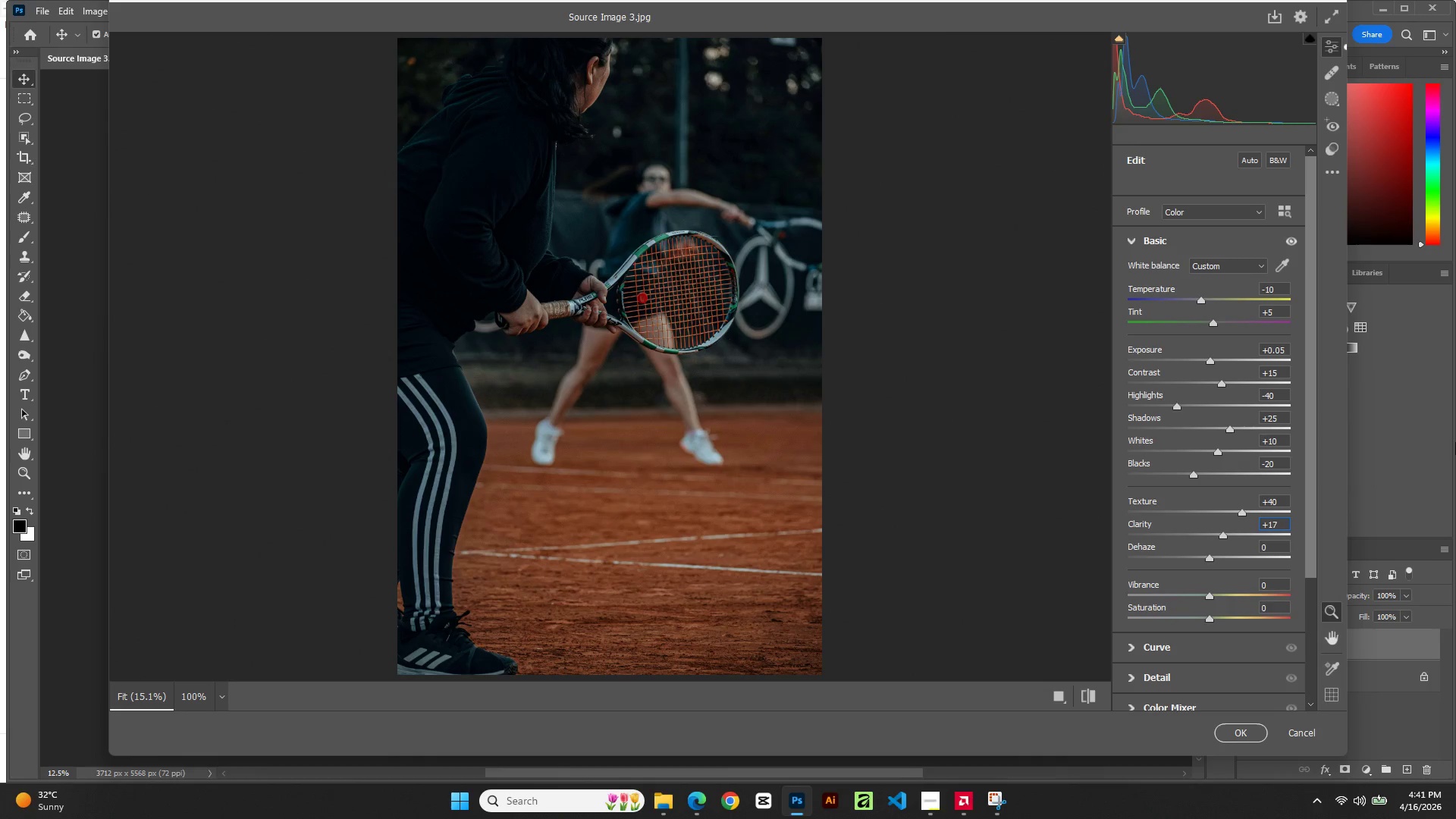 
key(ArrowUp)
 